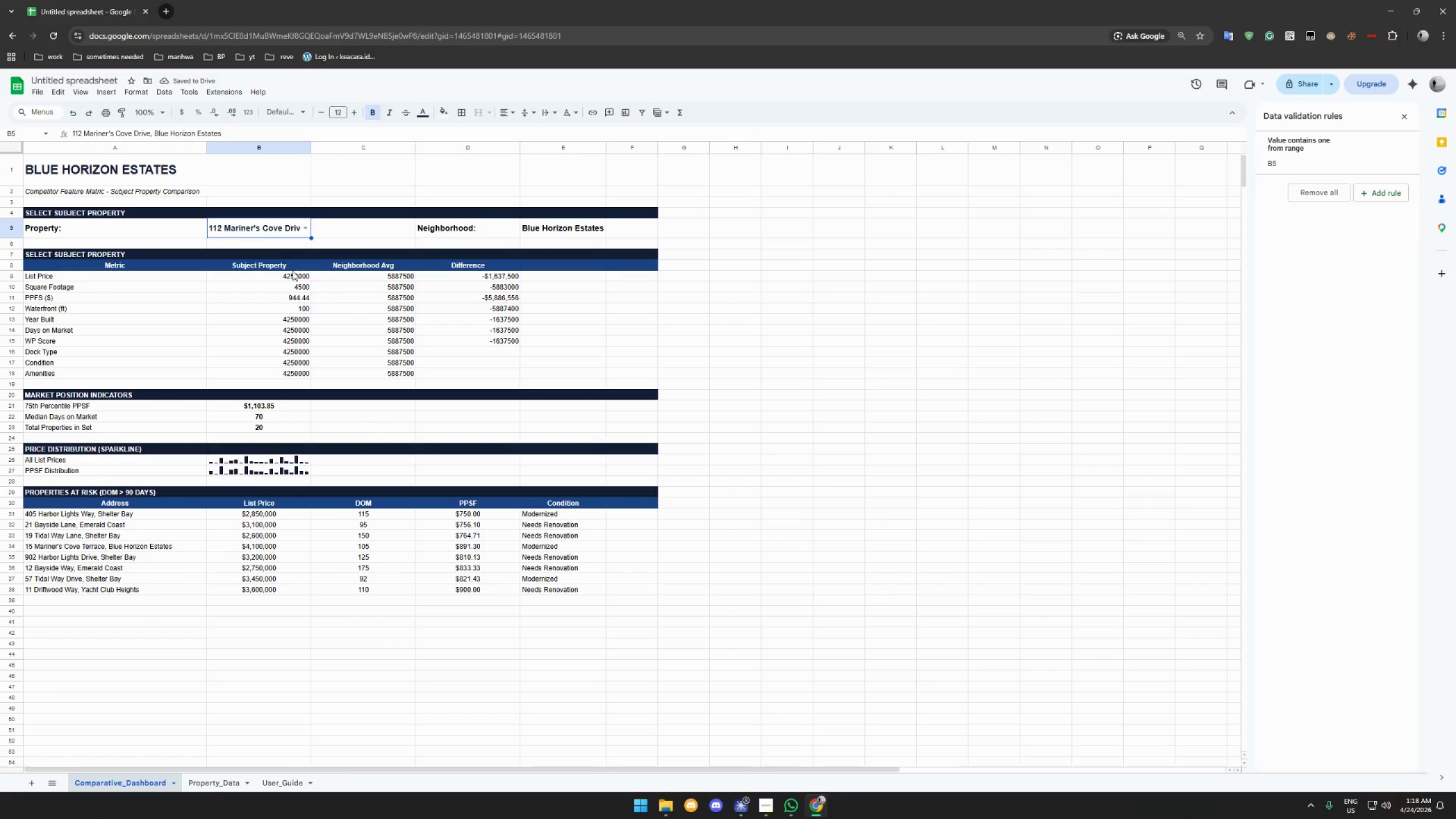 
left_click([300, 320])
 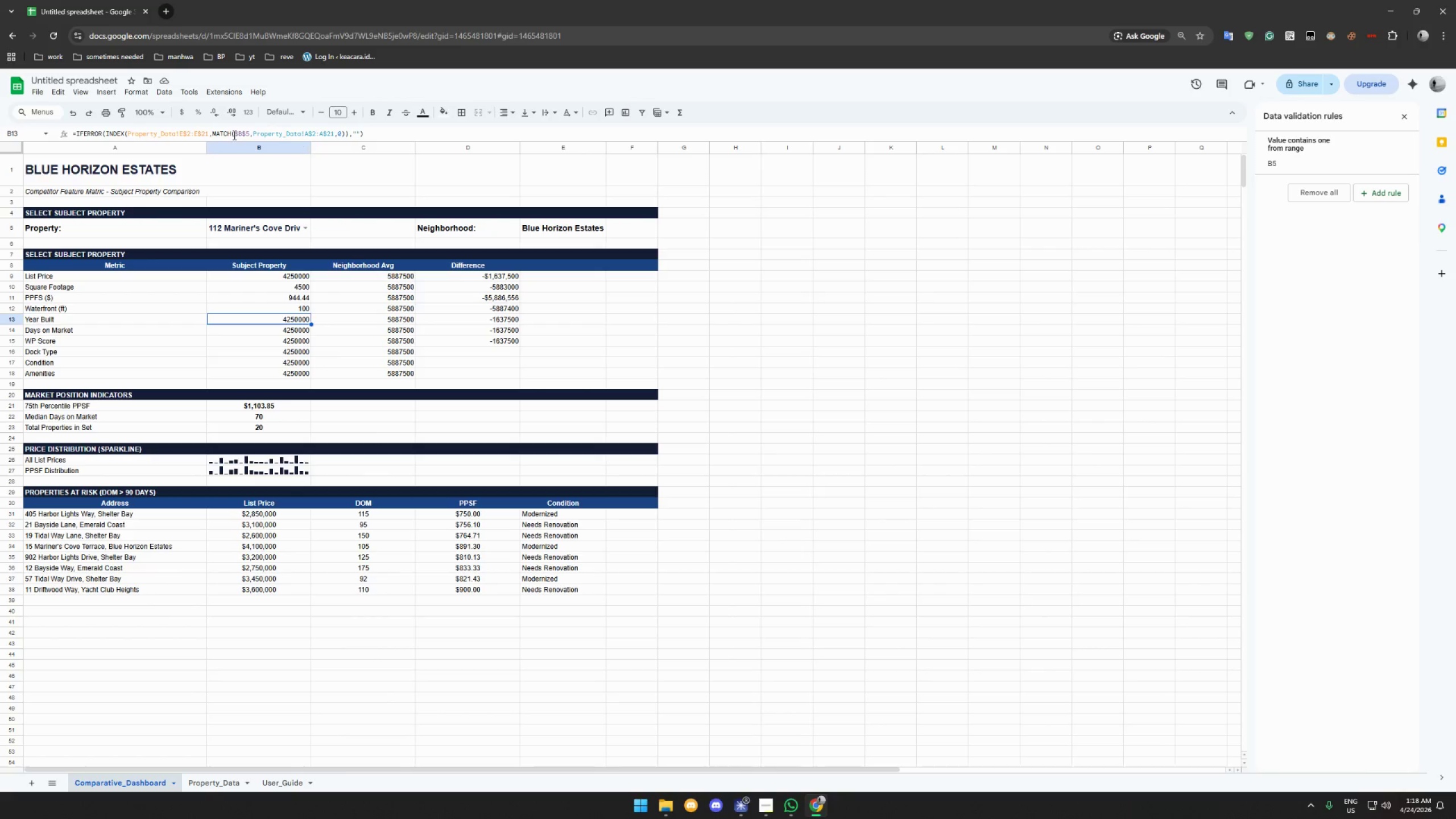 
double_click([233, 135])
 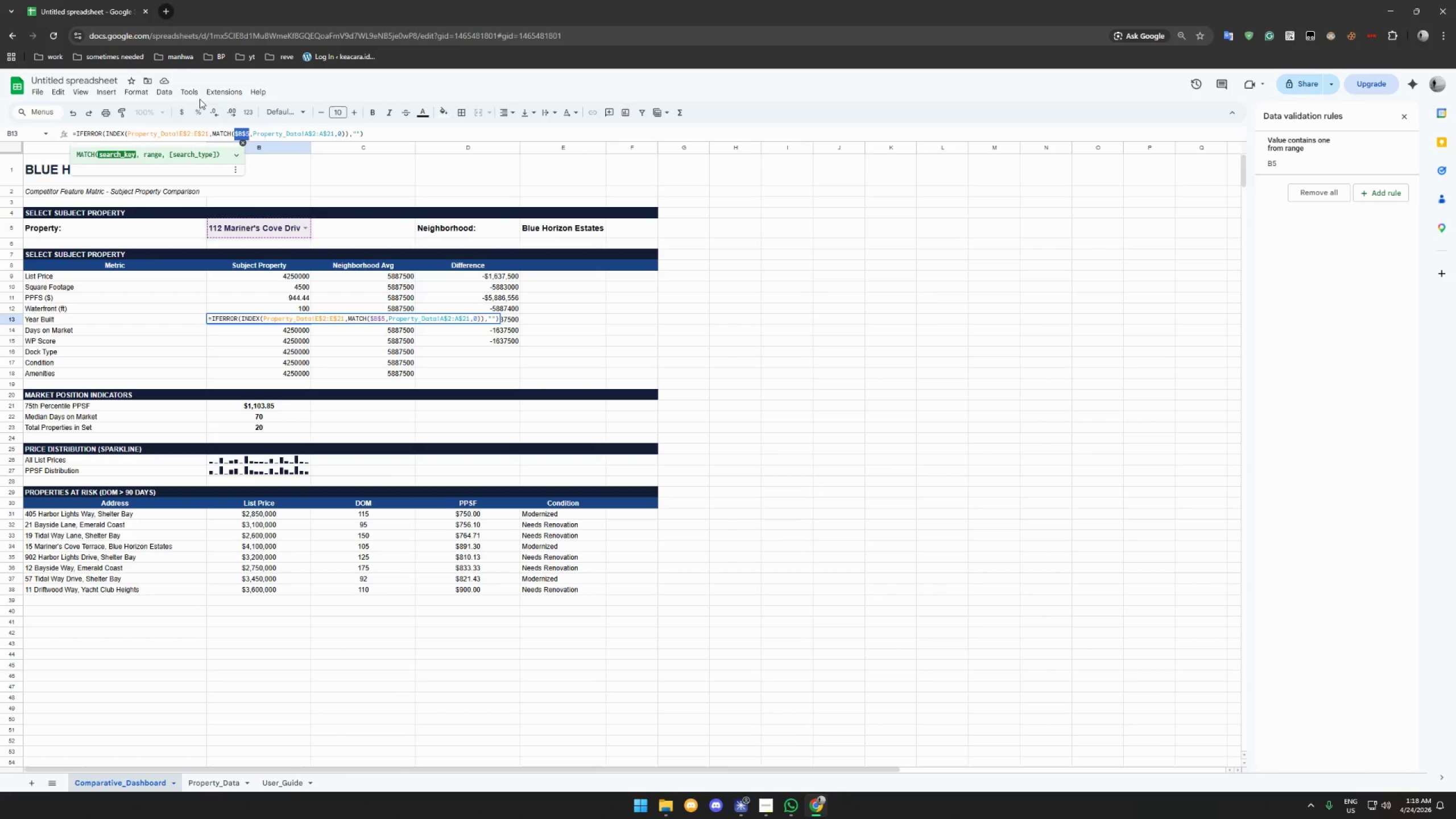 
left_click_drag(start_coordinate=[183, 134], to_coordinate=[179, 134])
 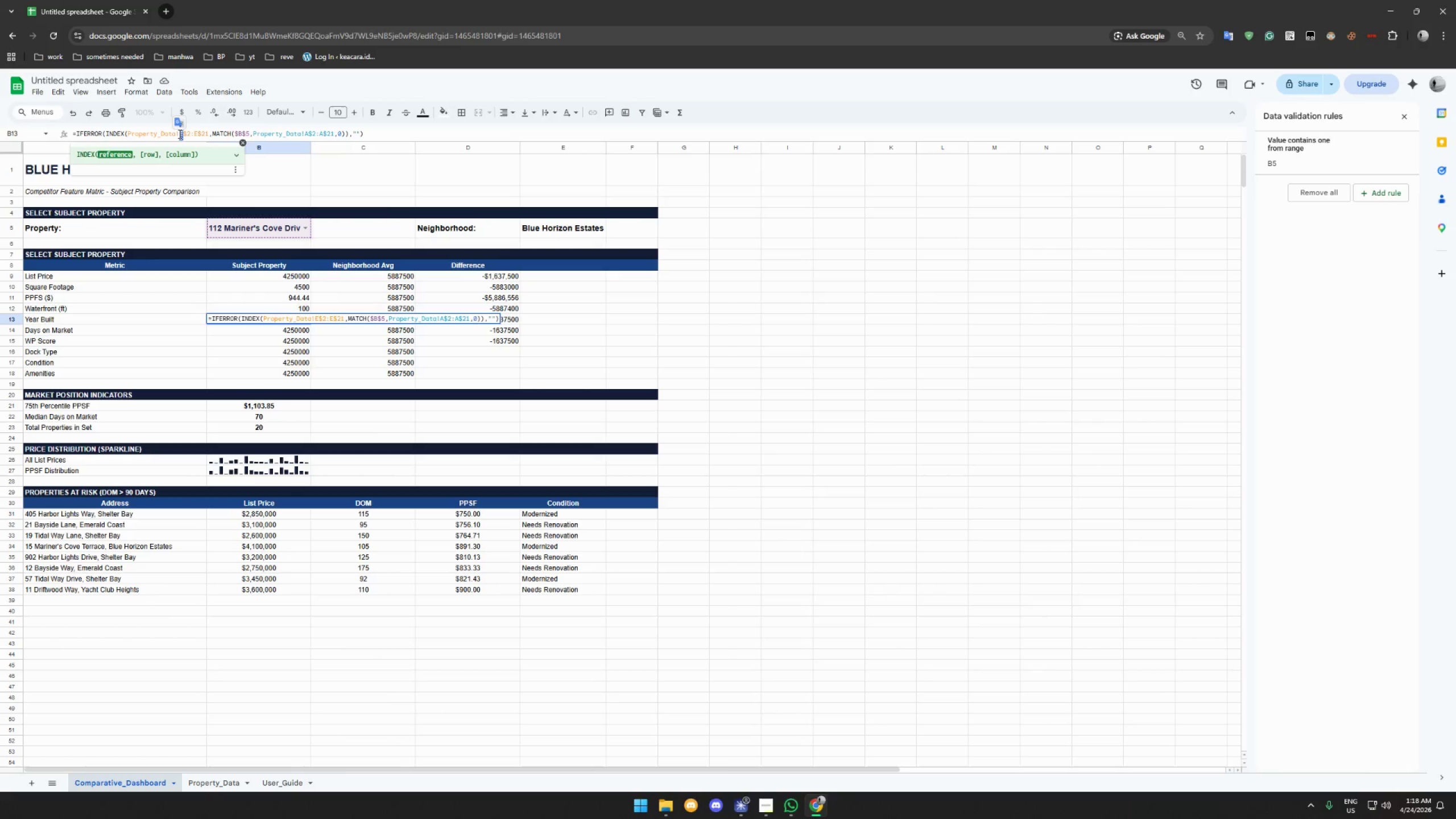 
key(Shift+H)
 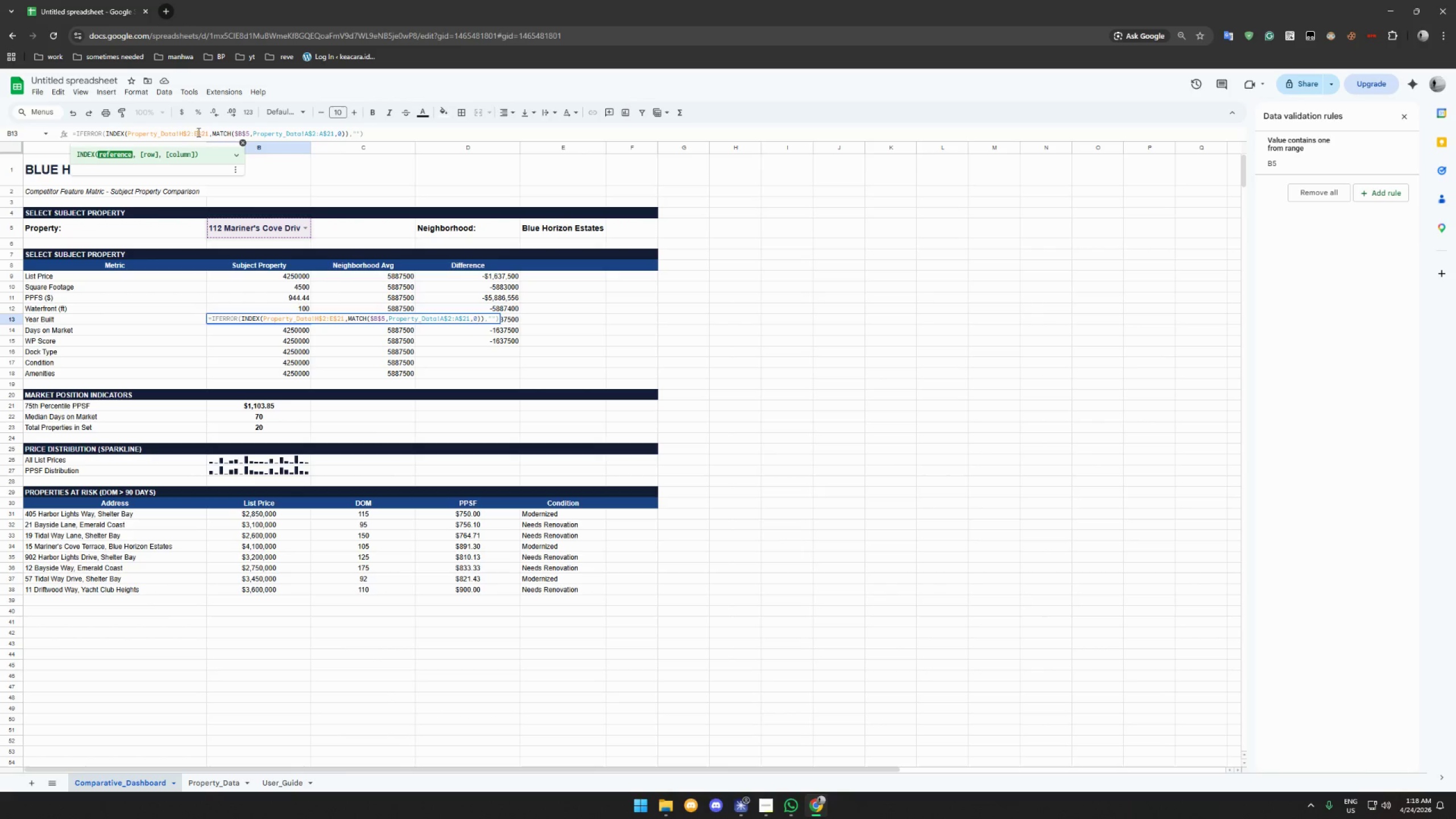 
key(Shift+H)
 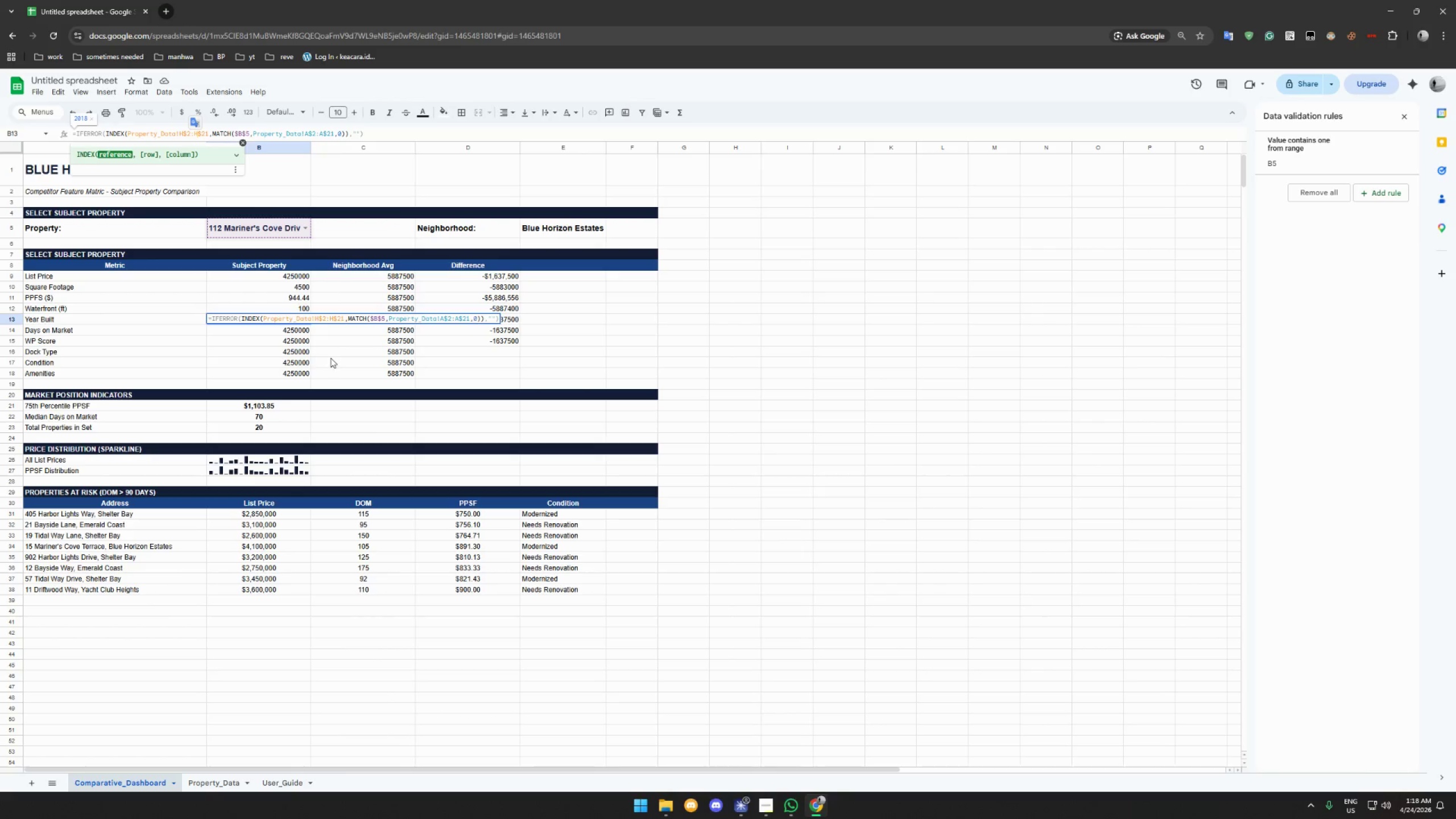 
left_click([326, 346])
 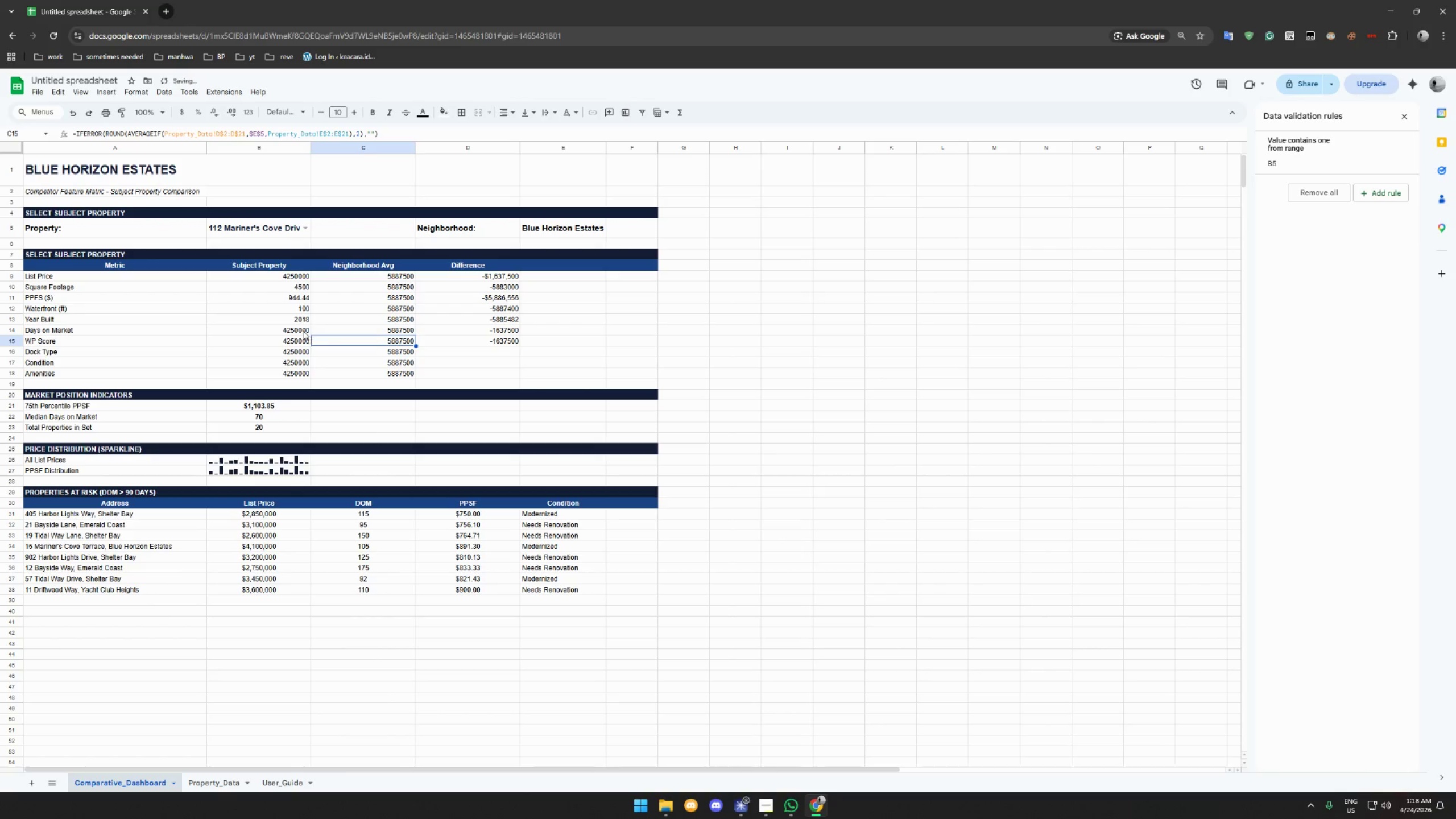 
left_click([298, 329])
 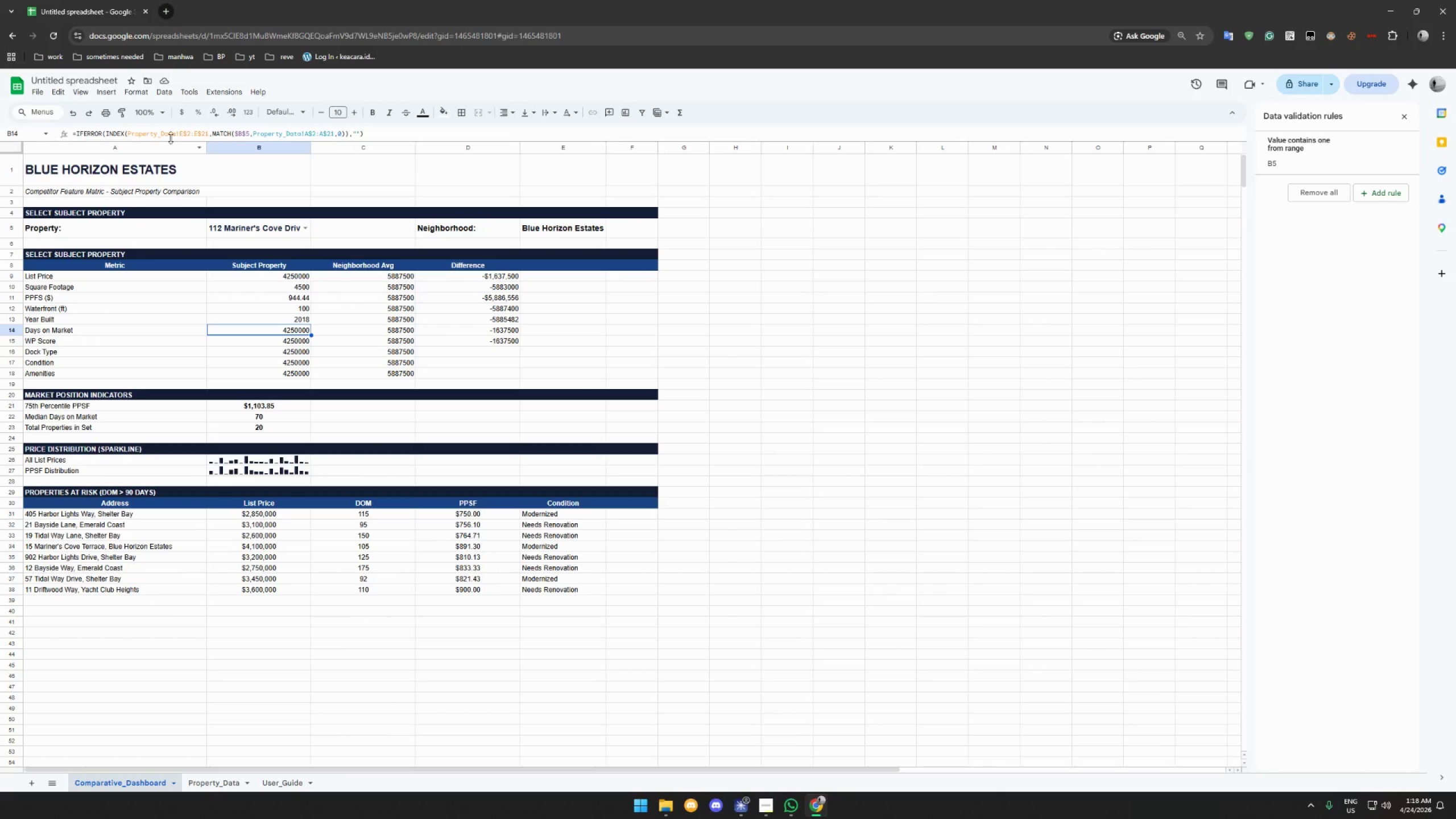 
wait(8.25)
 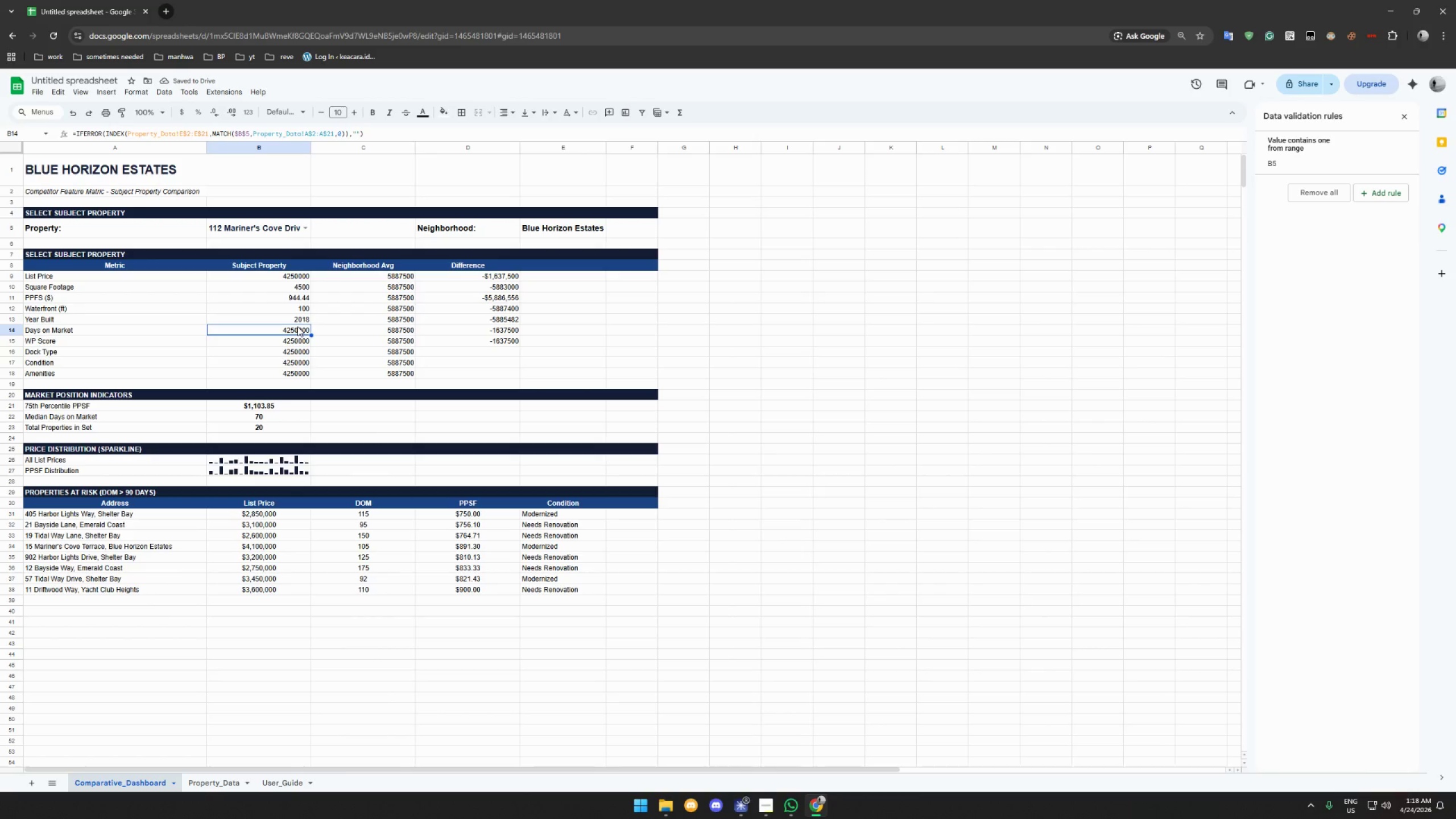 
key(Shift+I)
 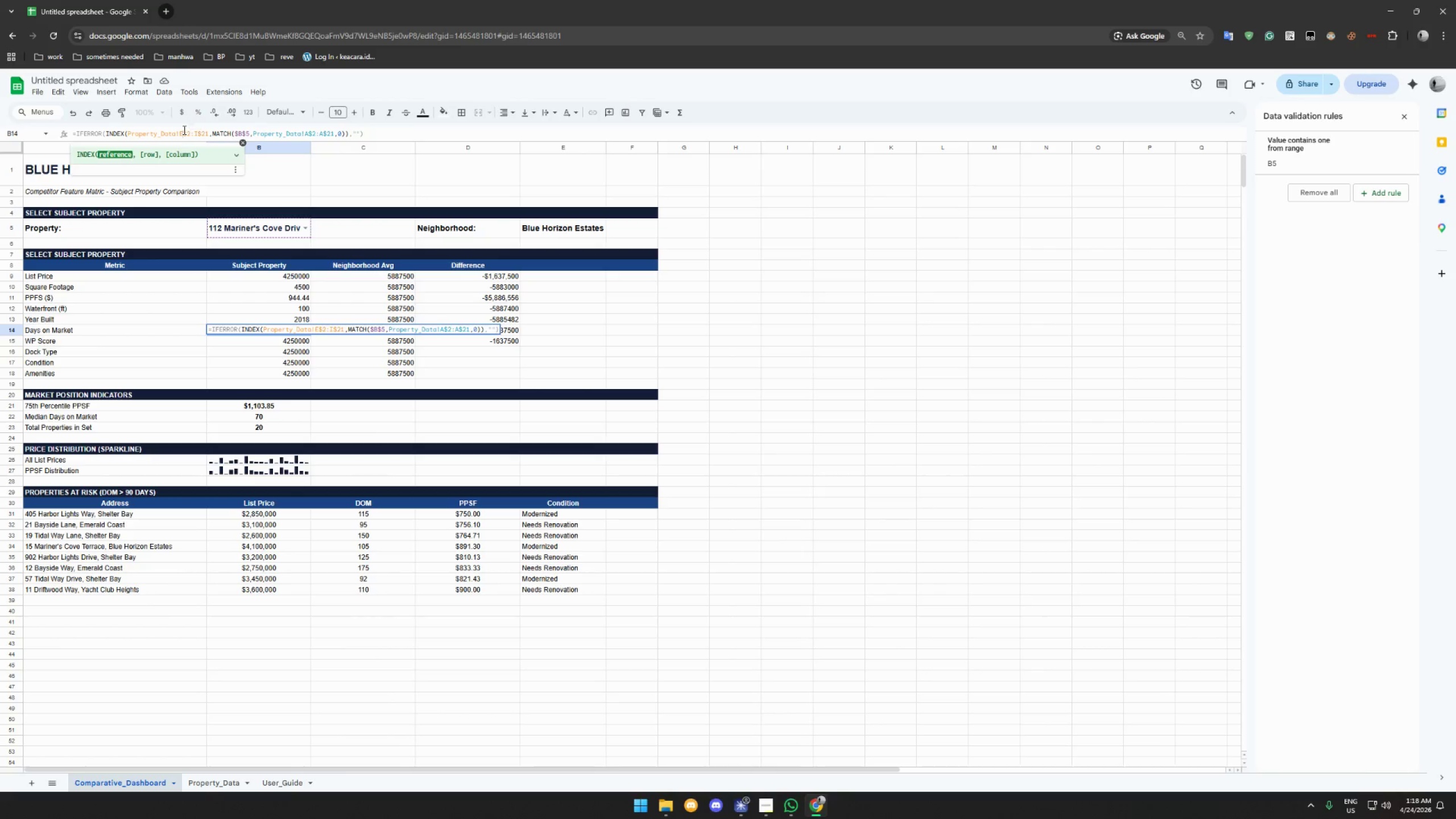 
key(Shift+I)
 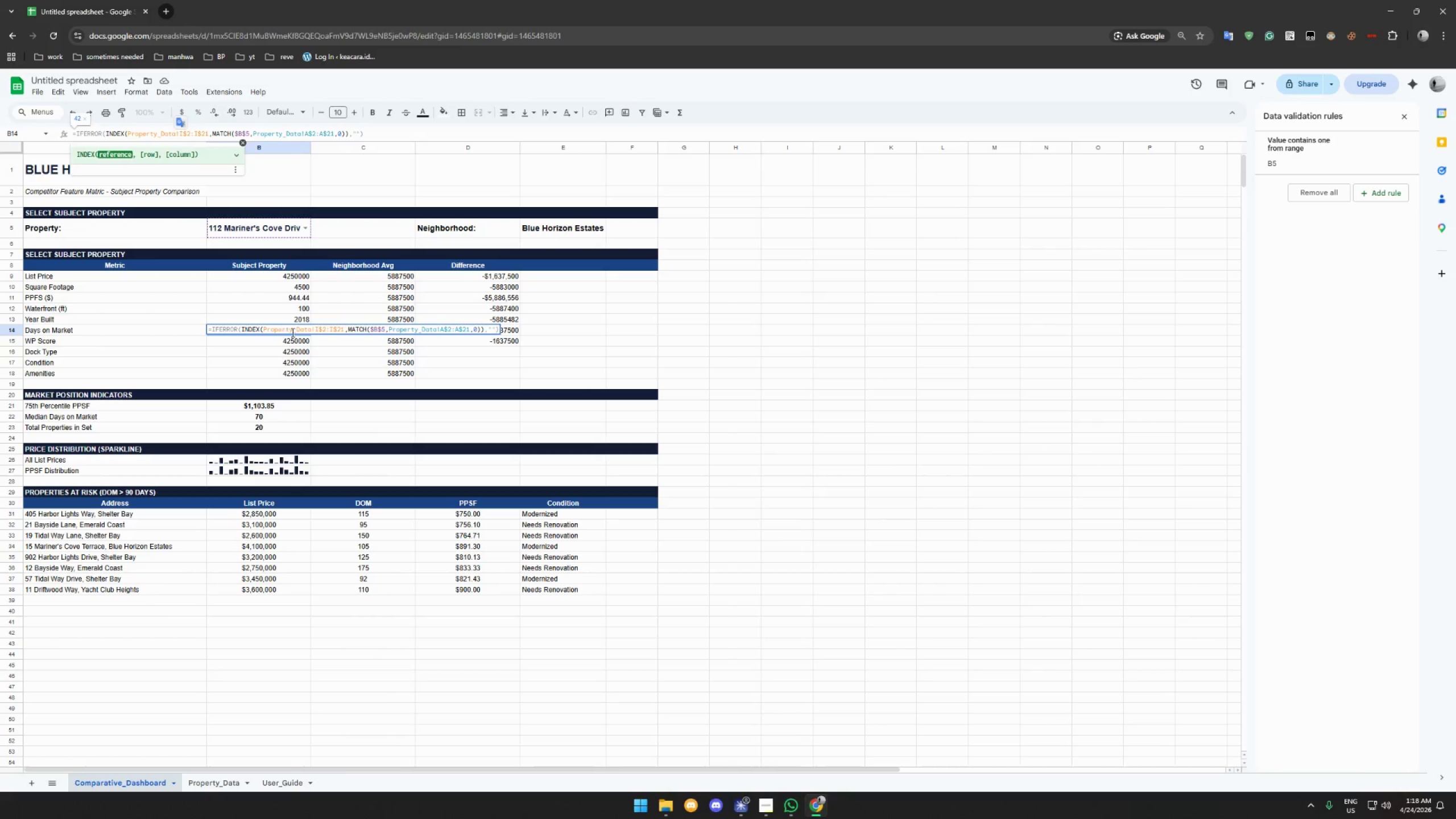 
left_click([307, 346])
 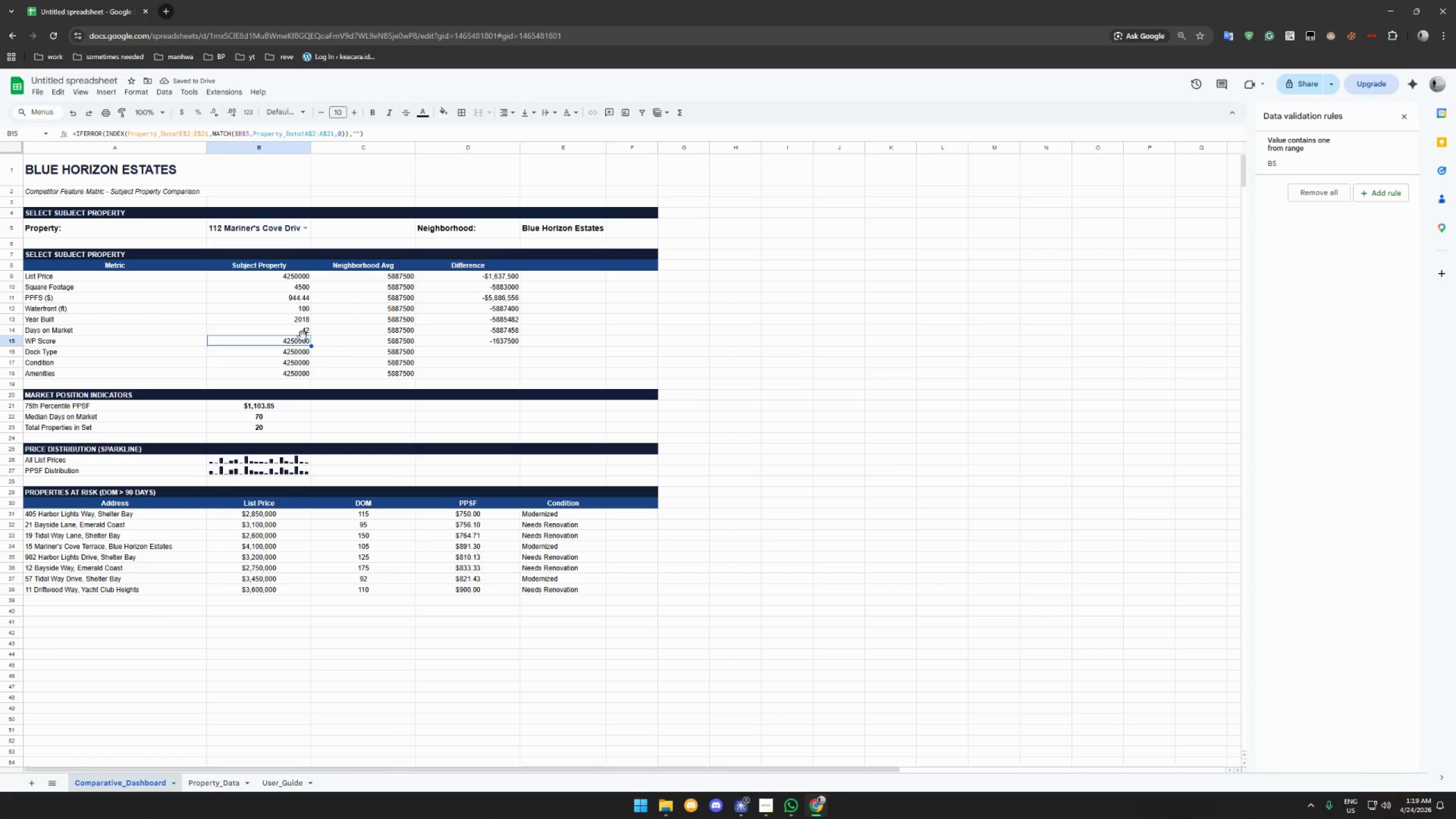 
wait(9.81)
 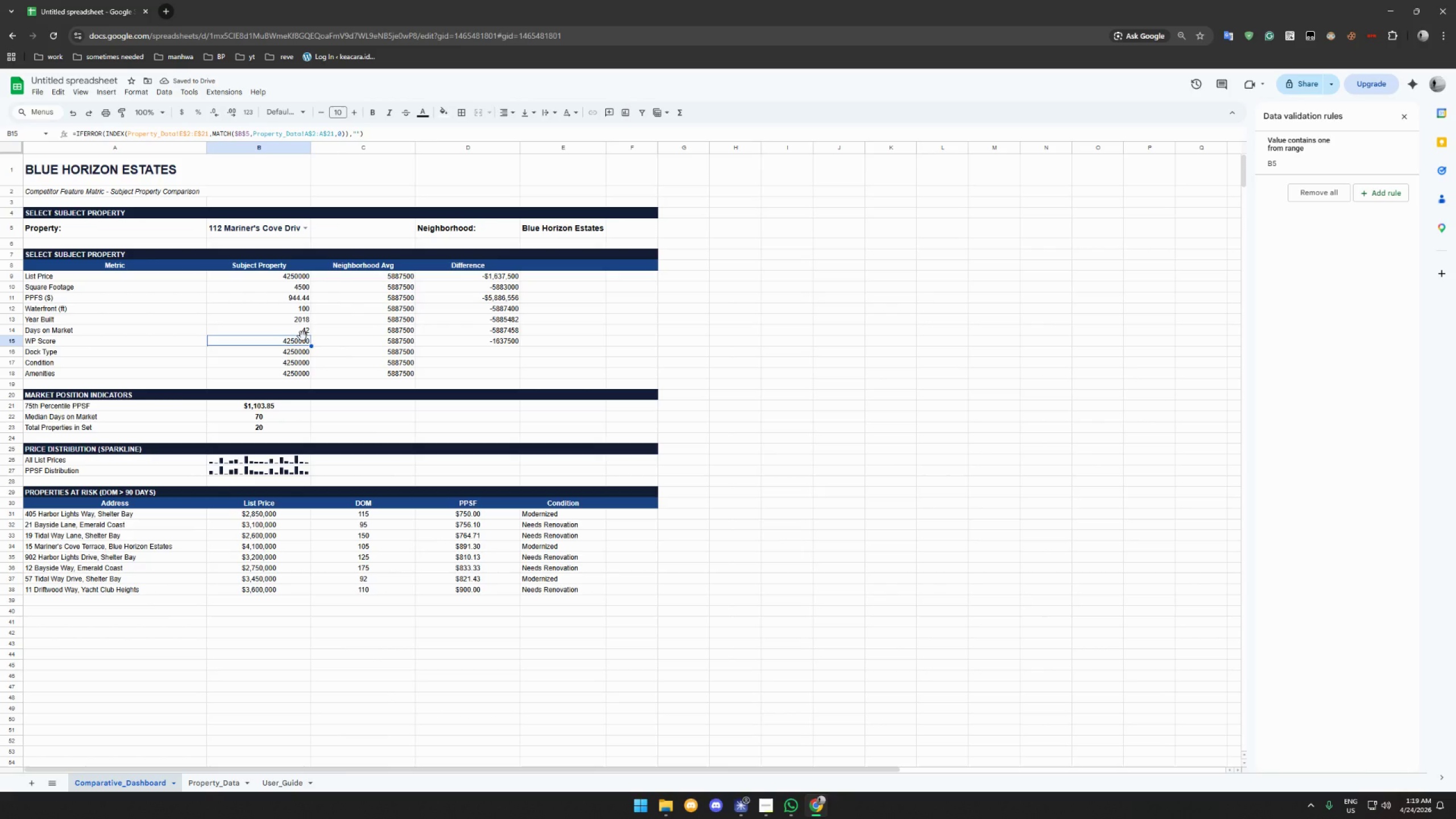 
key(Shift+N)
 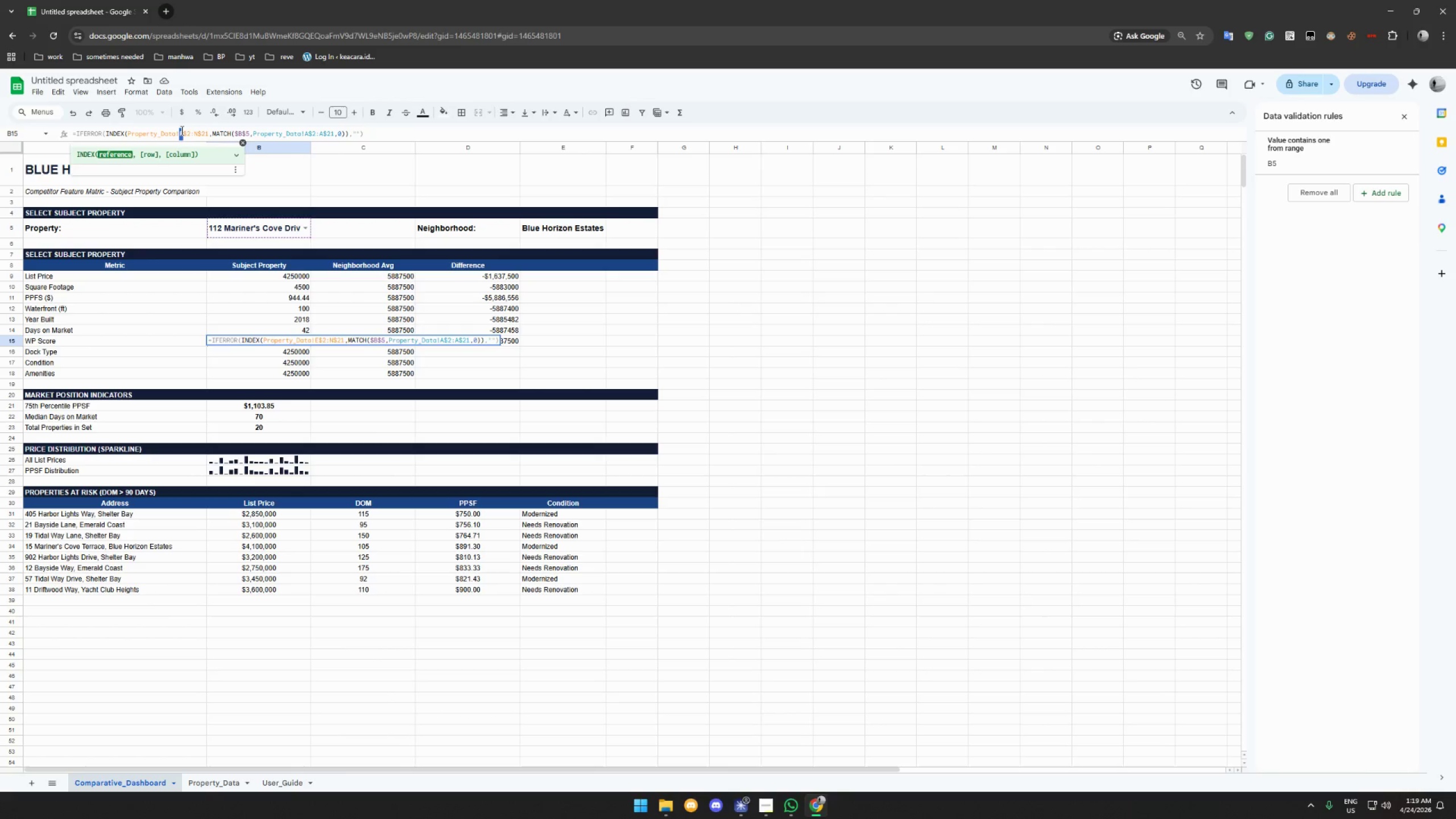 
key(Shift+N)
 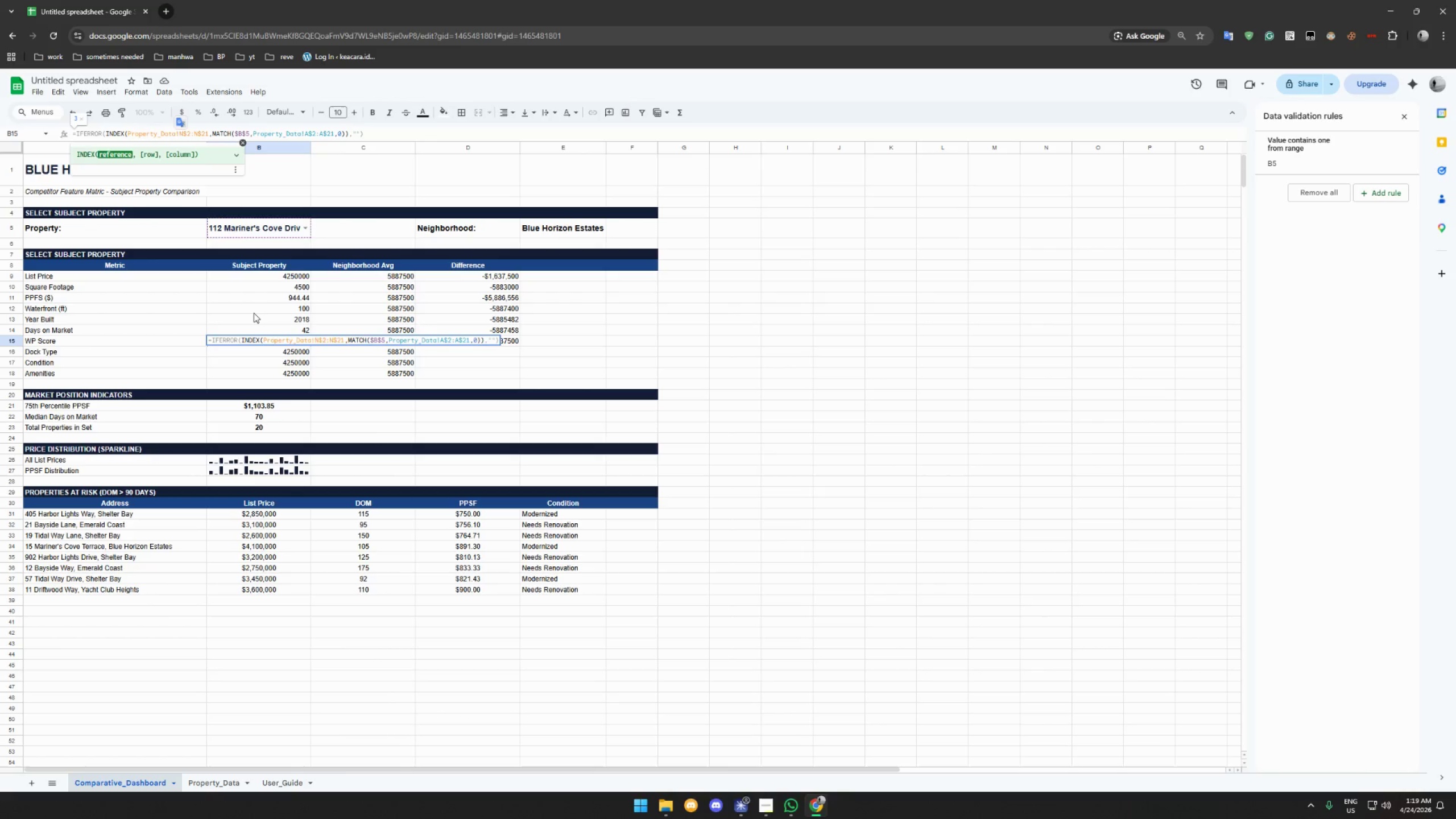 
left_click([254, 314])
 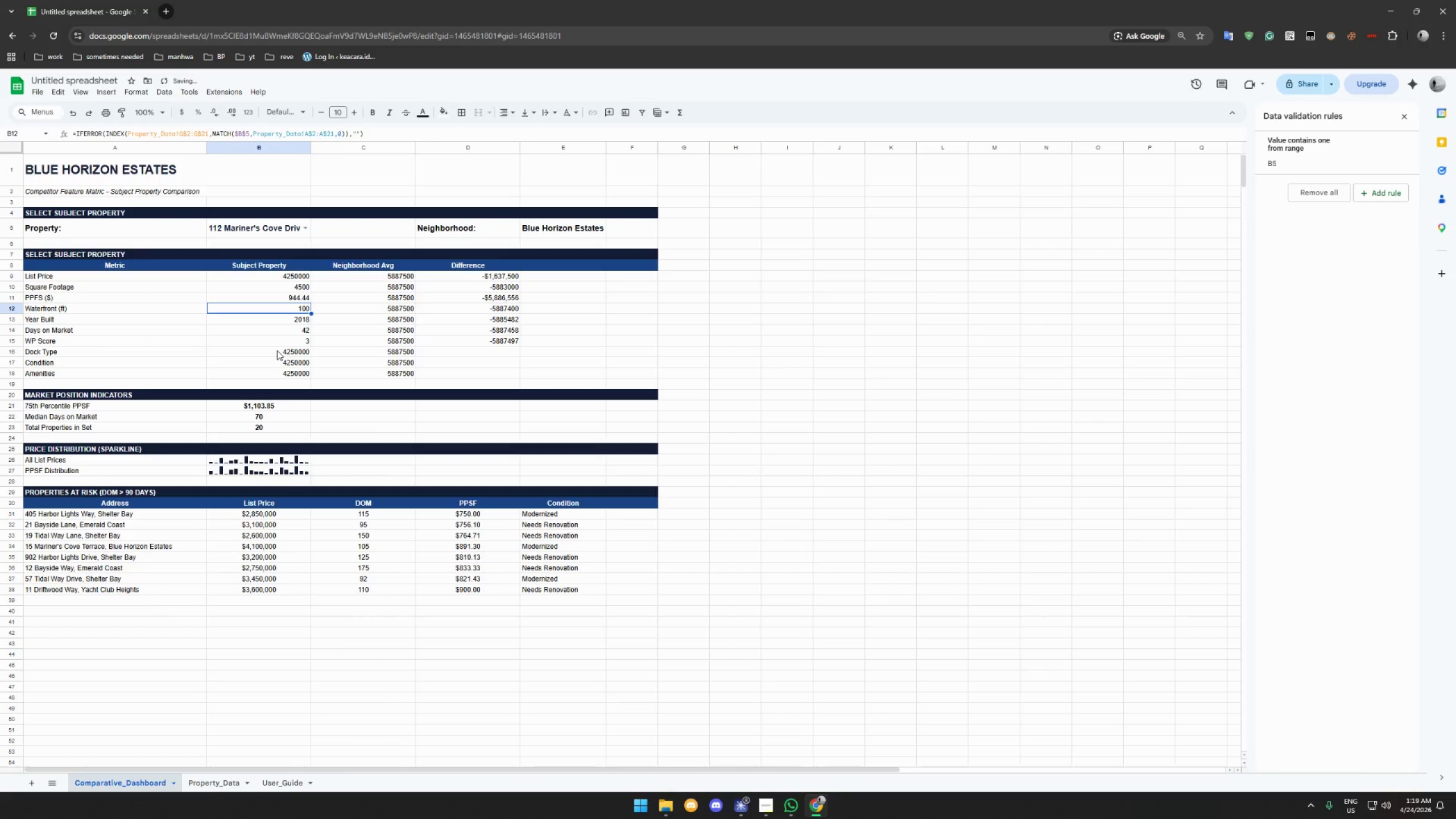 
left_click([277, 350])
 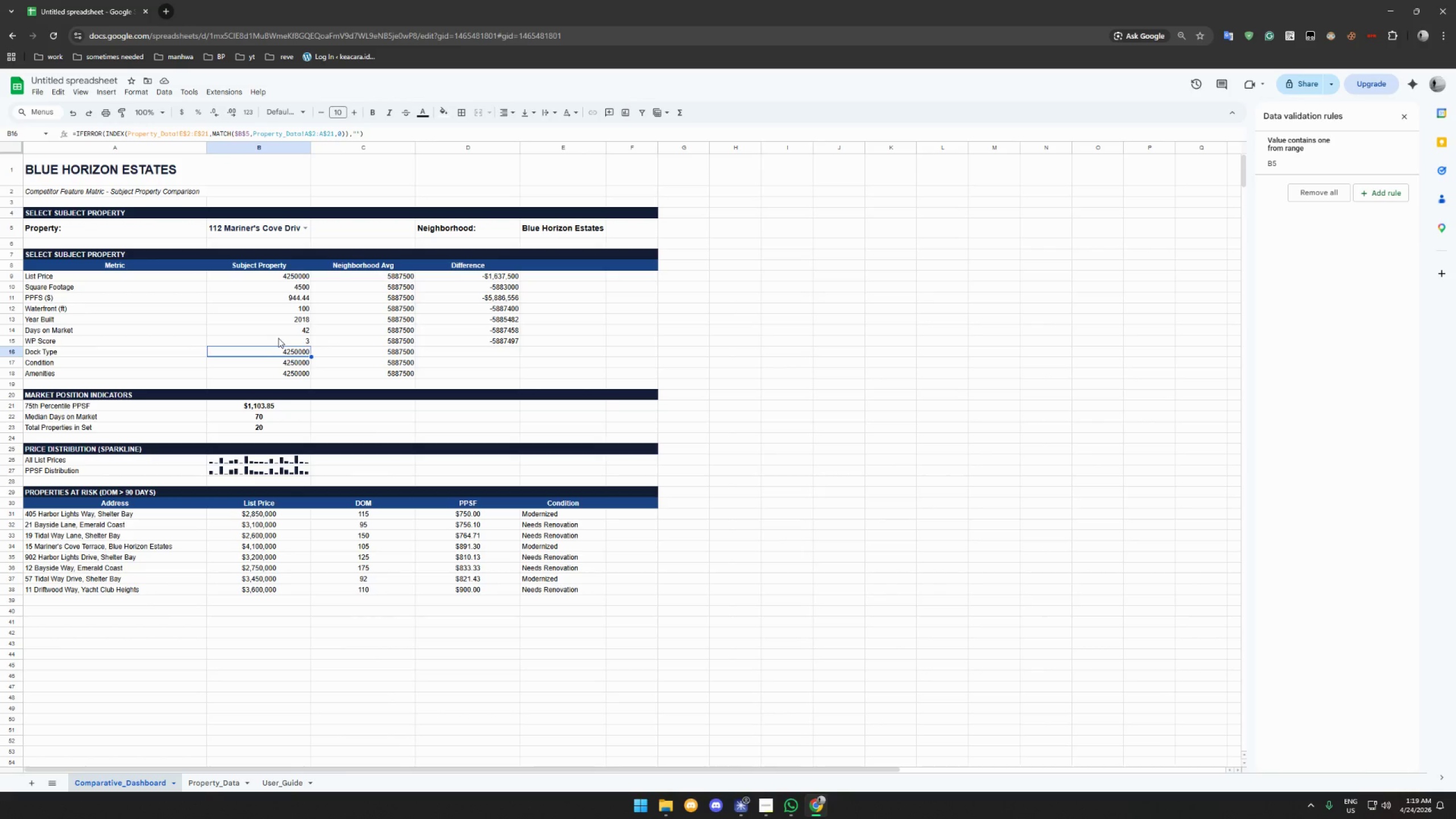 
wait(8.88)
 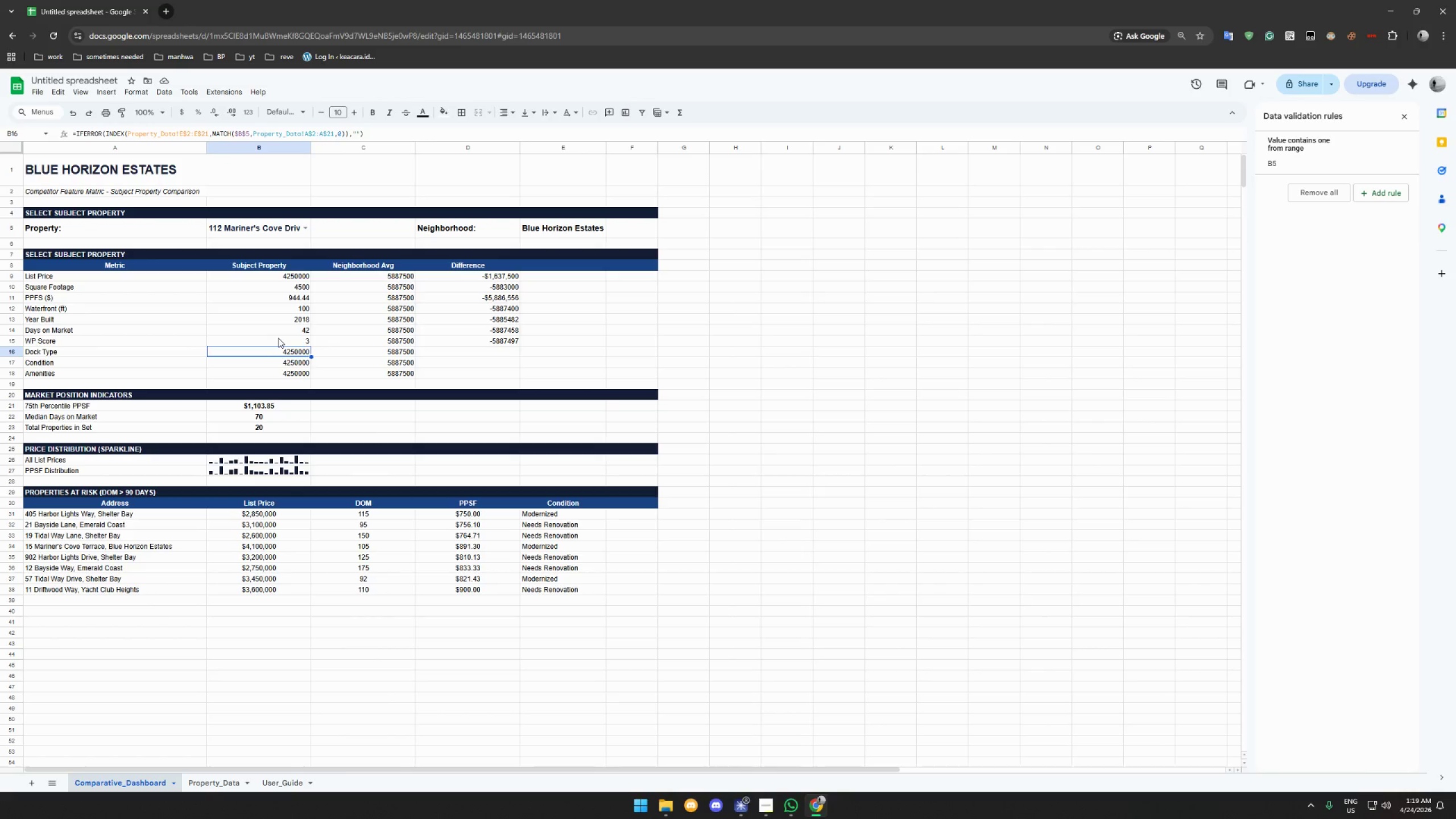 
left_click_drag(start_coordinate=[198, 133], to_coordinate=[195, 132])
 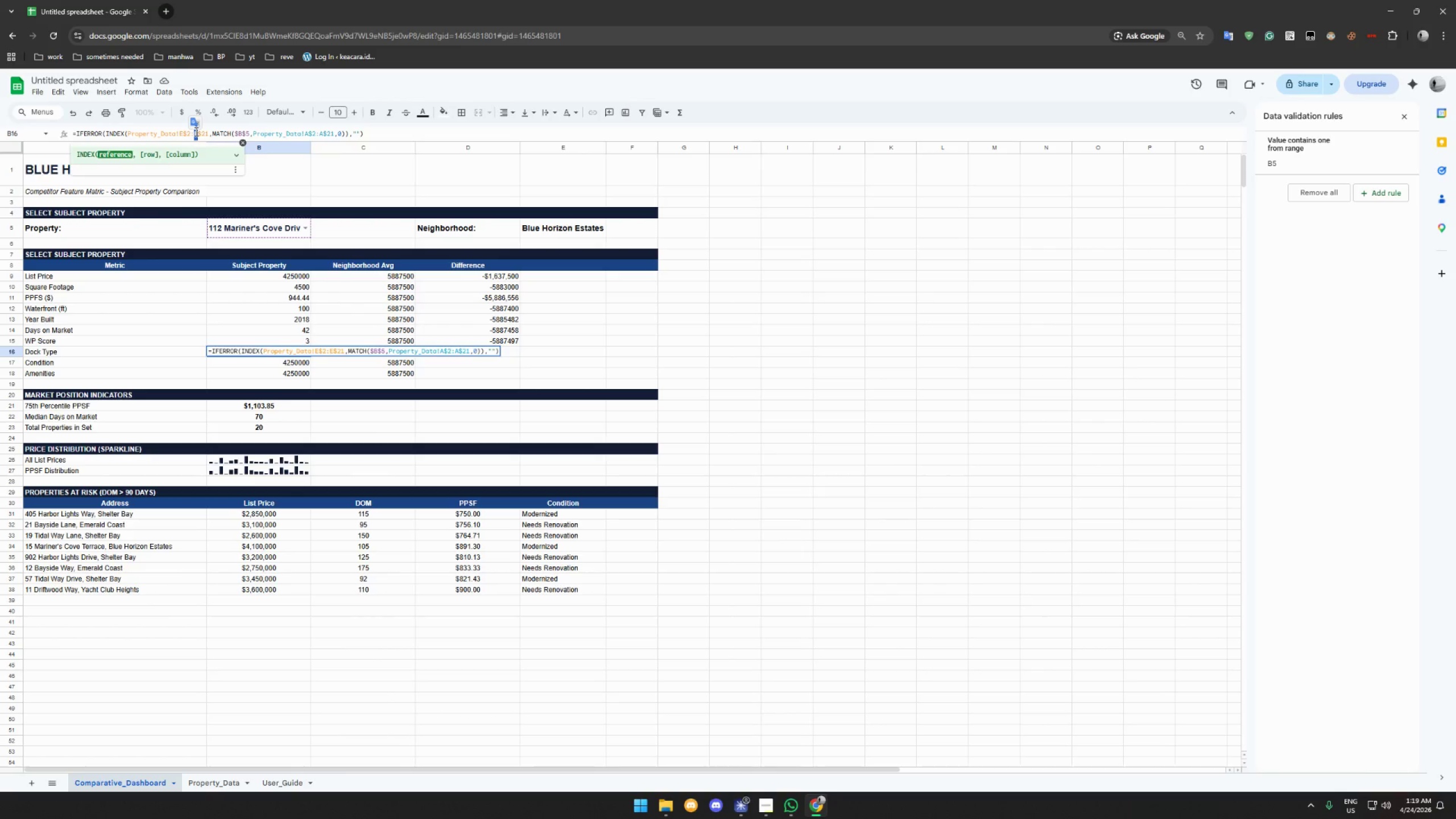 
key(Shift+J)
 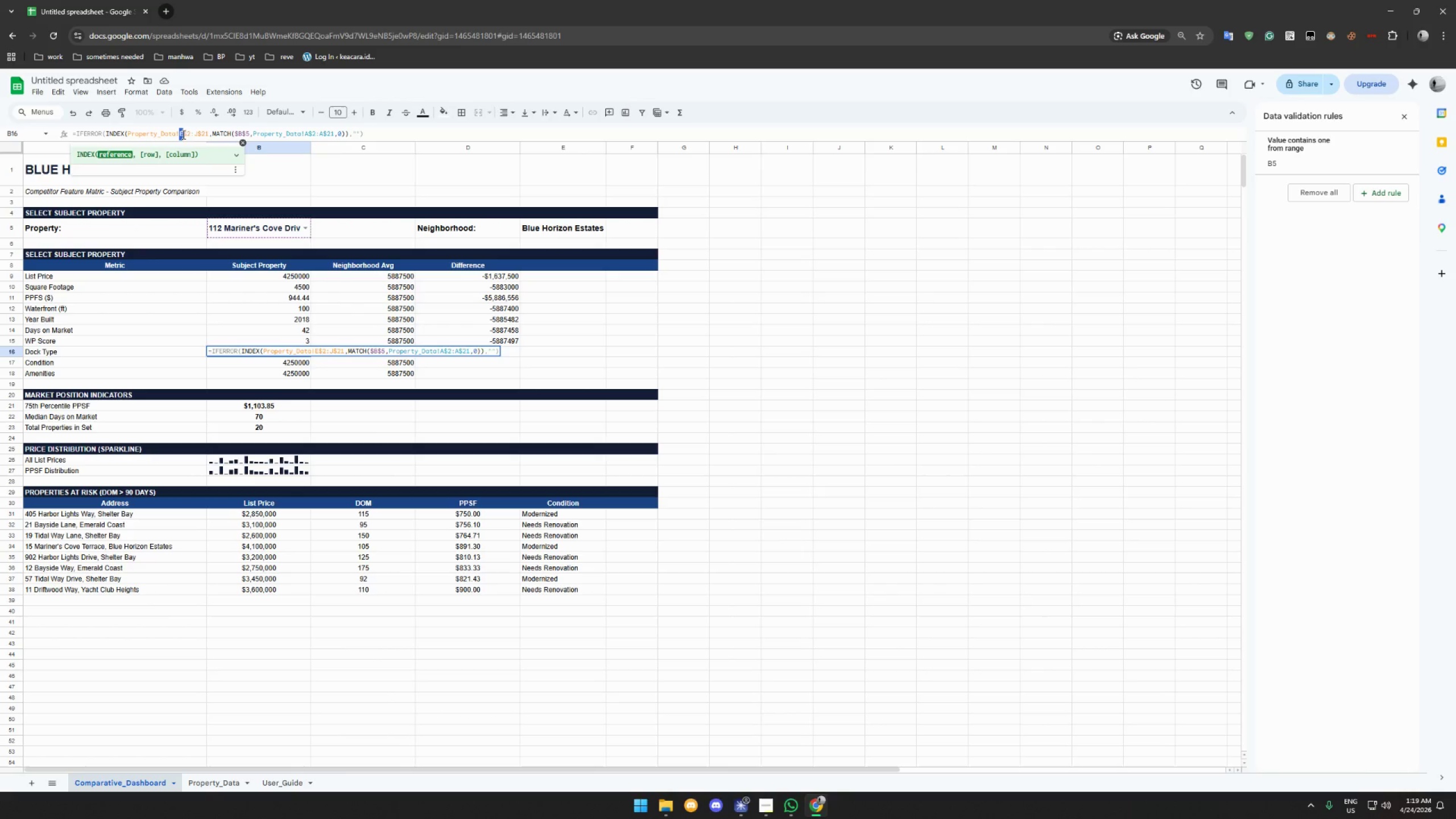 
key(Shift+J)
 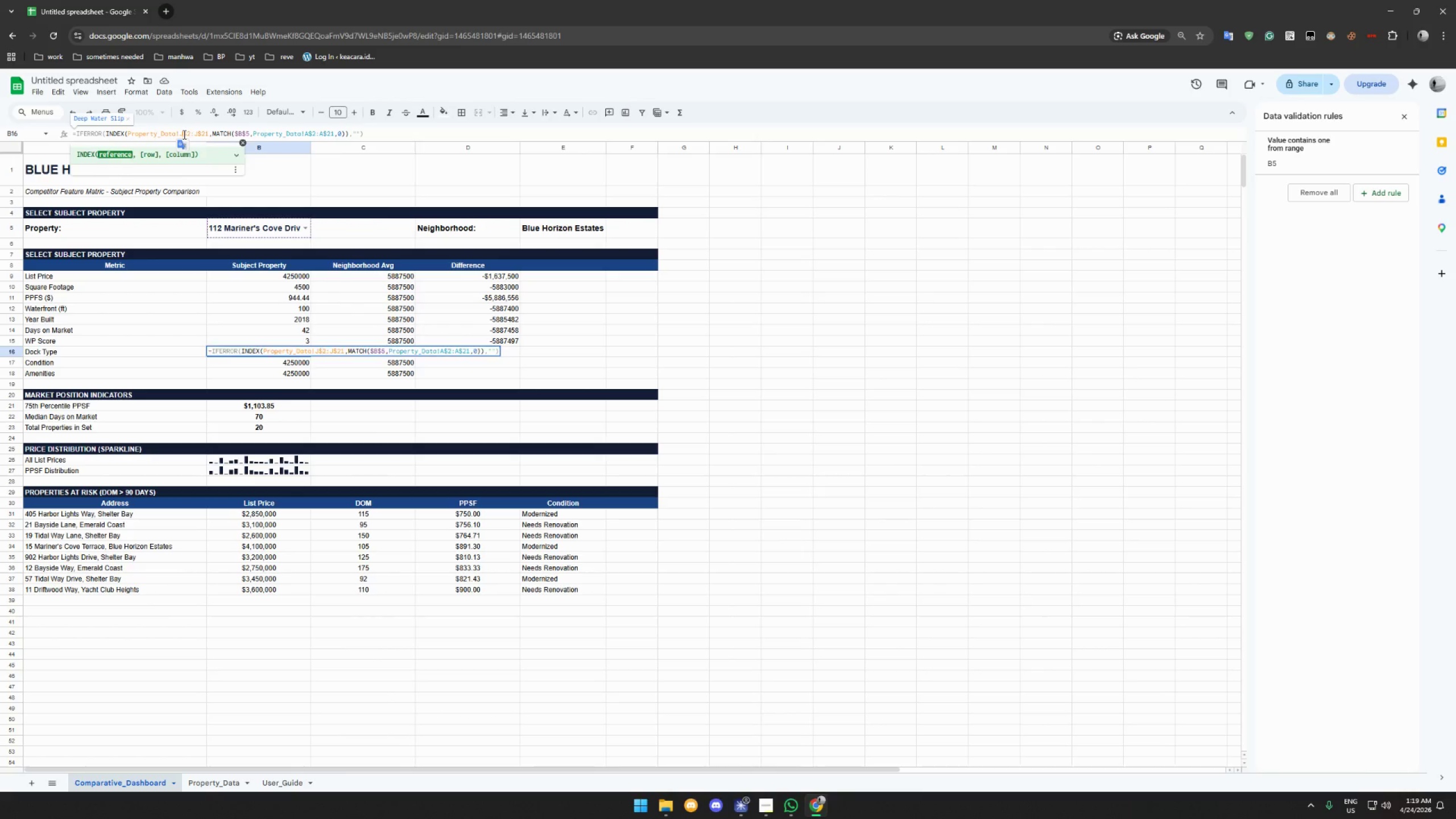 
key(Enter)
 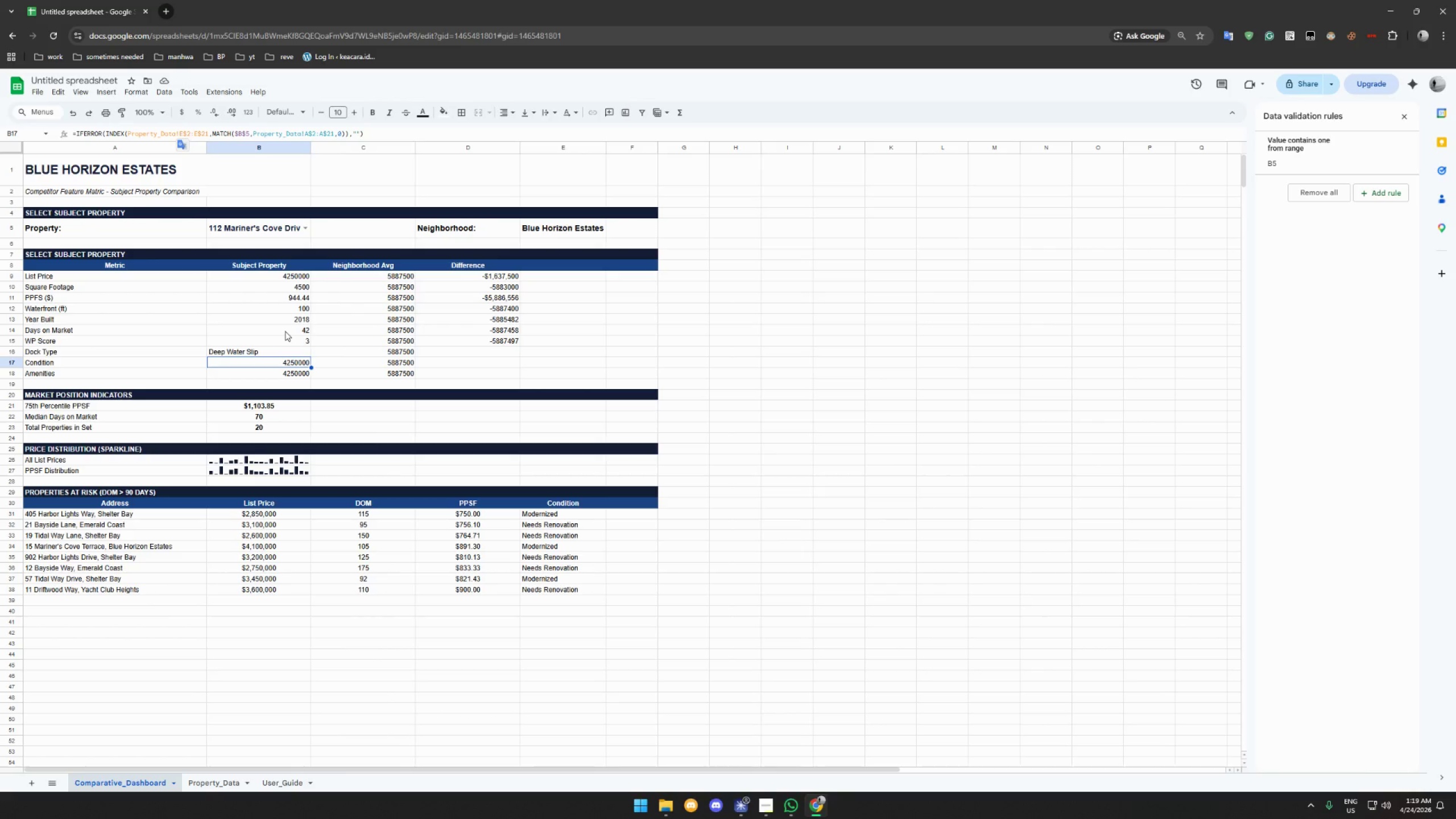 
wait(11.64)
 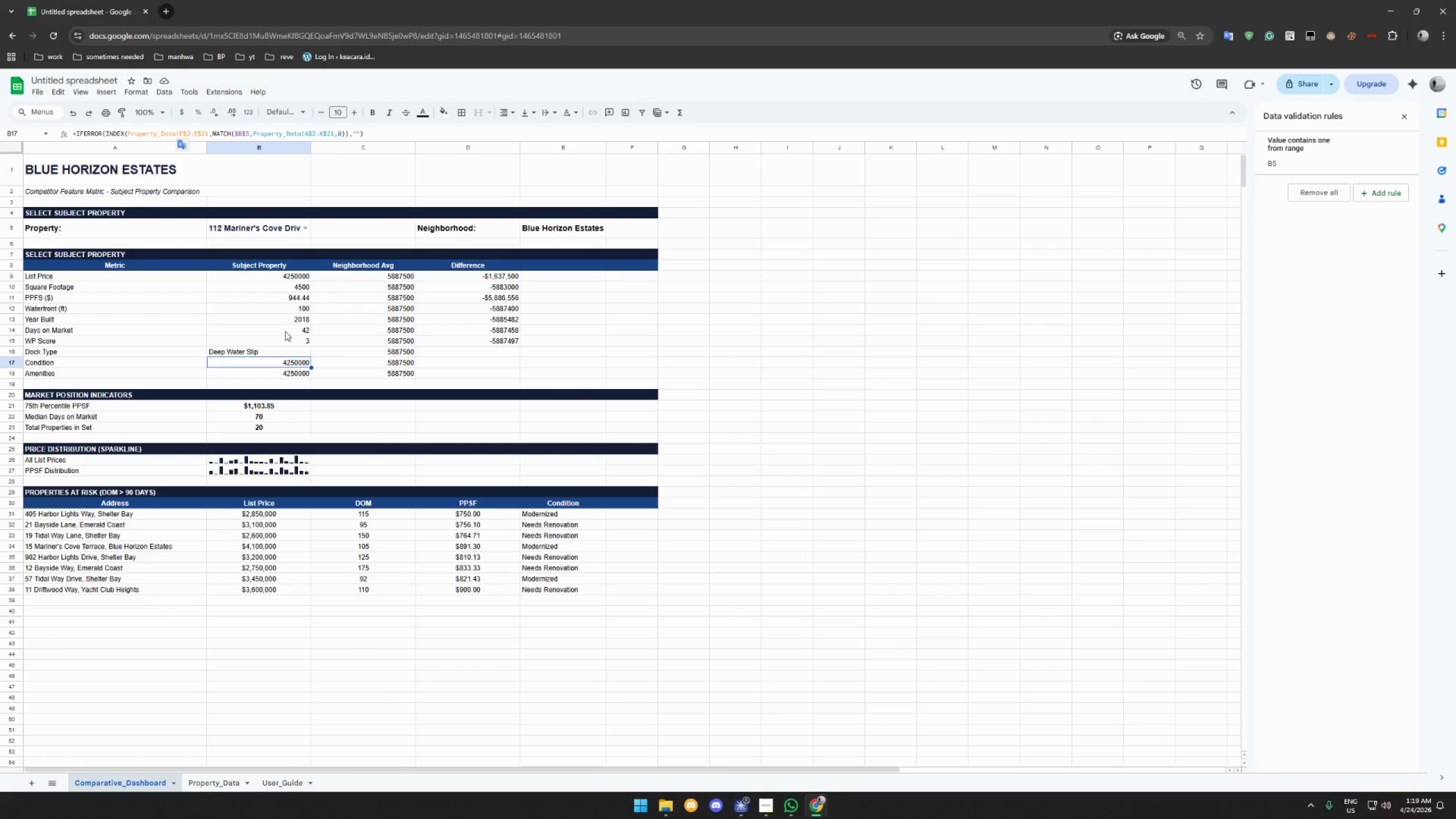 
key(Shift+K)
 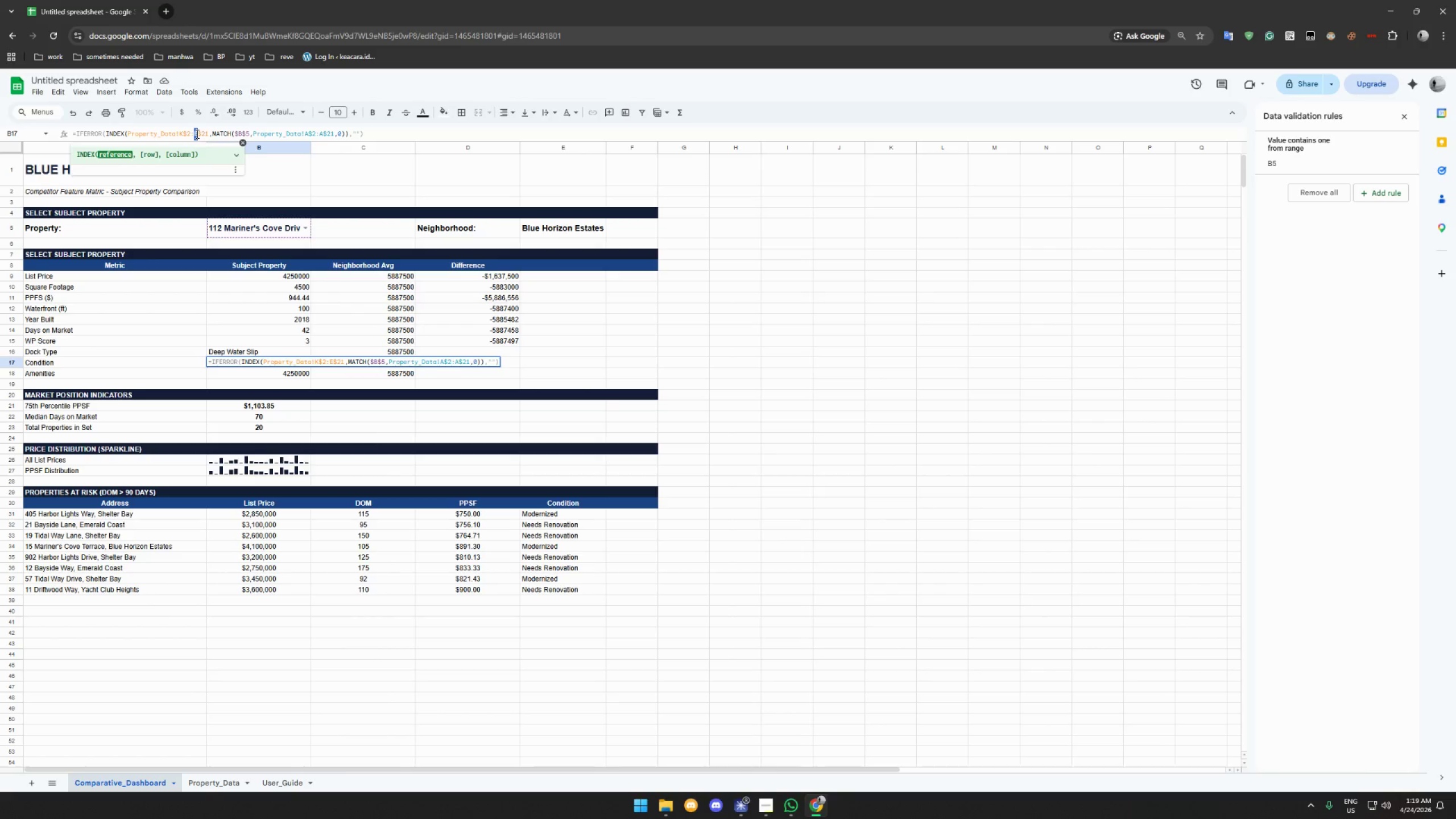 
key(Shift+K)
 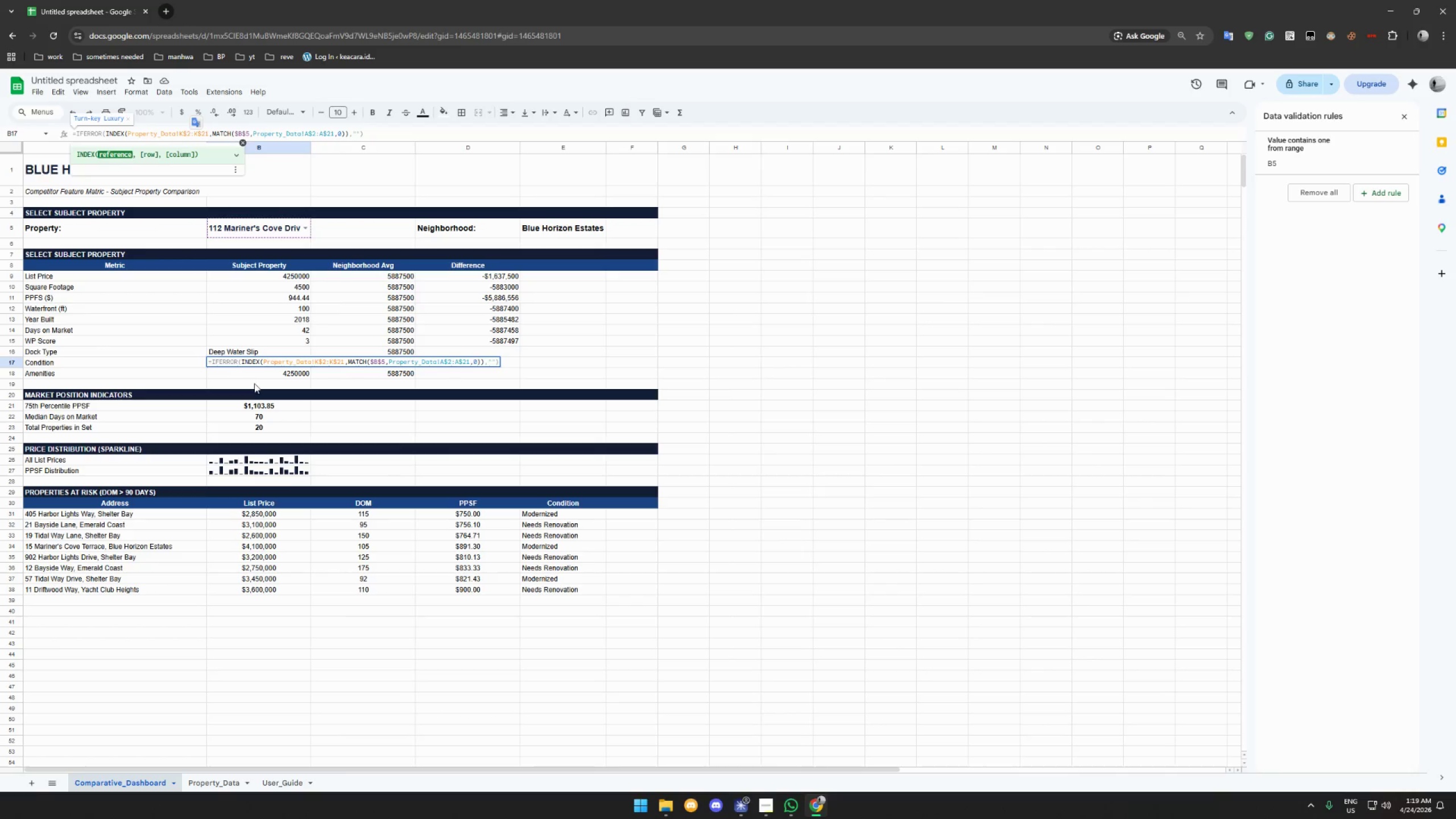 
left_click([258, 374])
 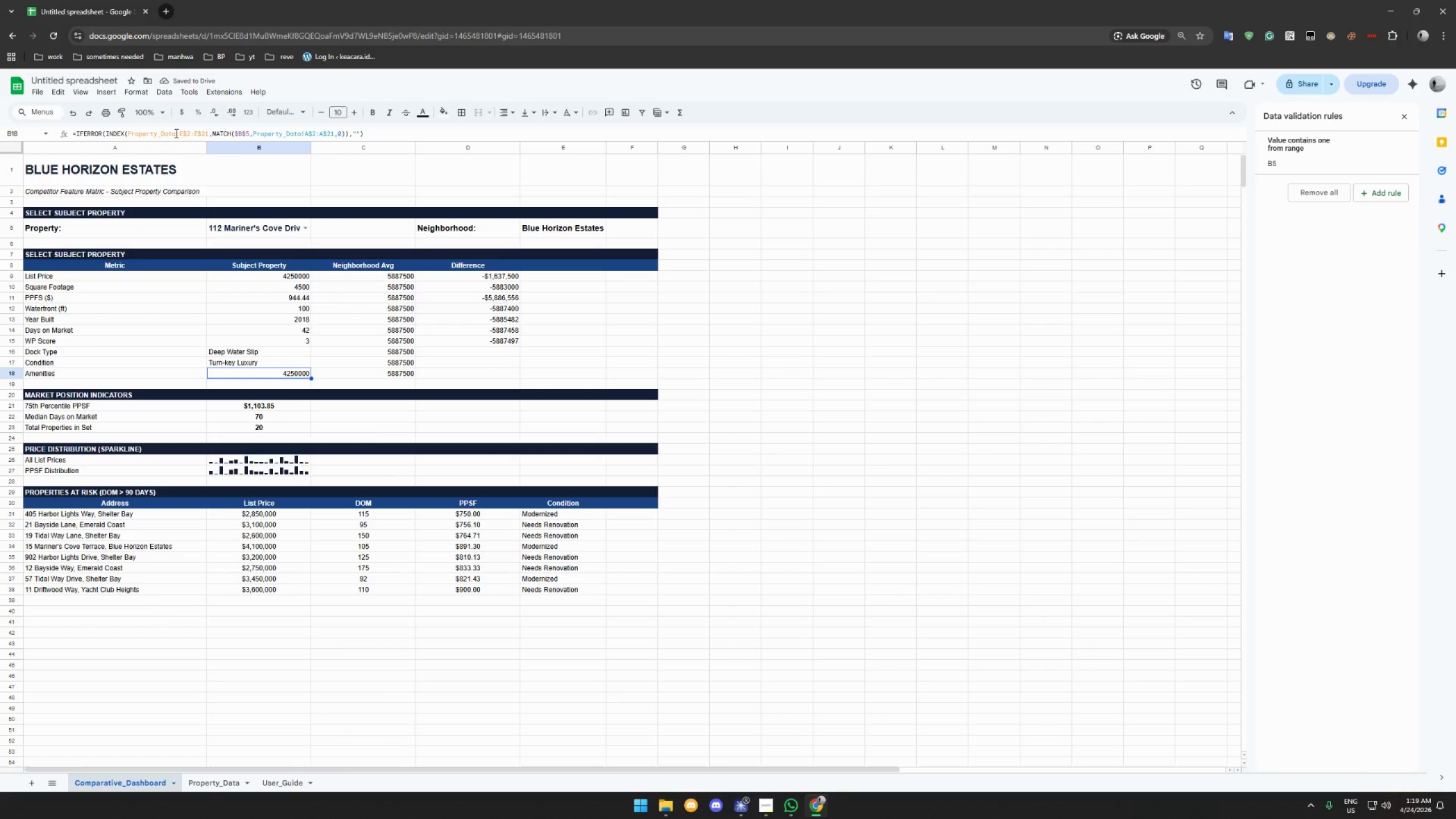 
left_click([264, 226])
 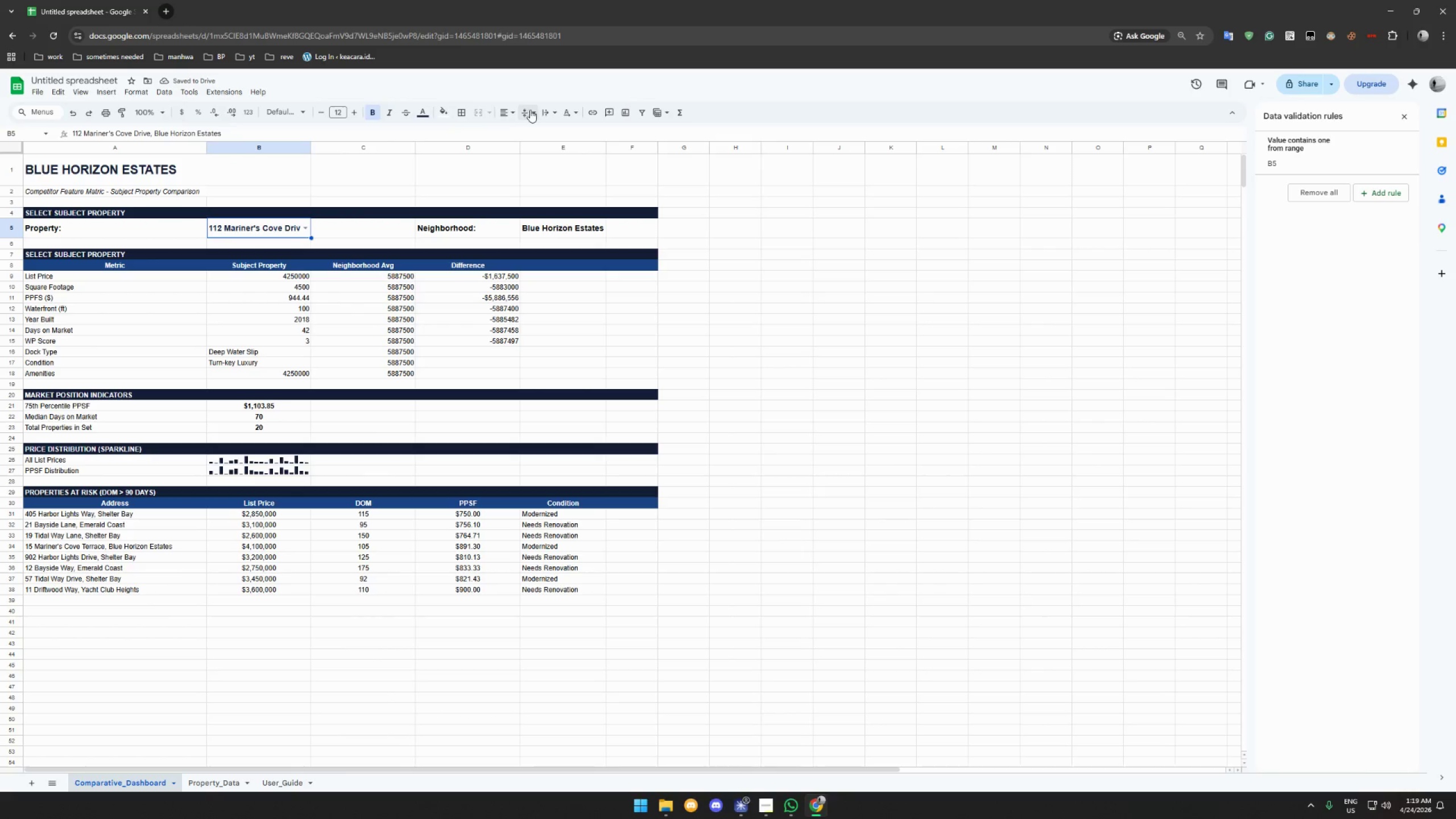 
left_click([544, 111])
 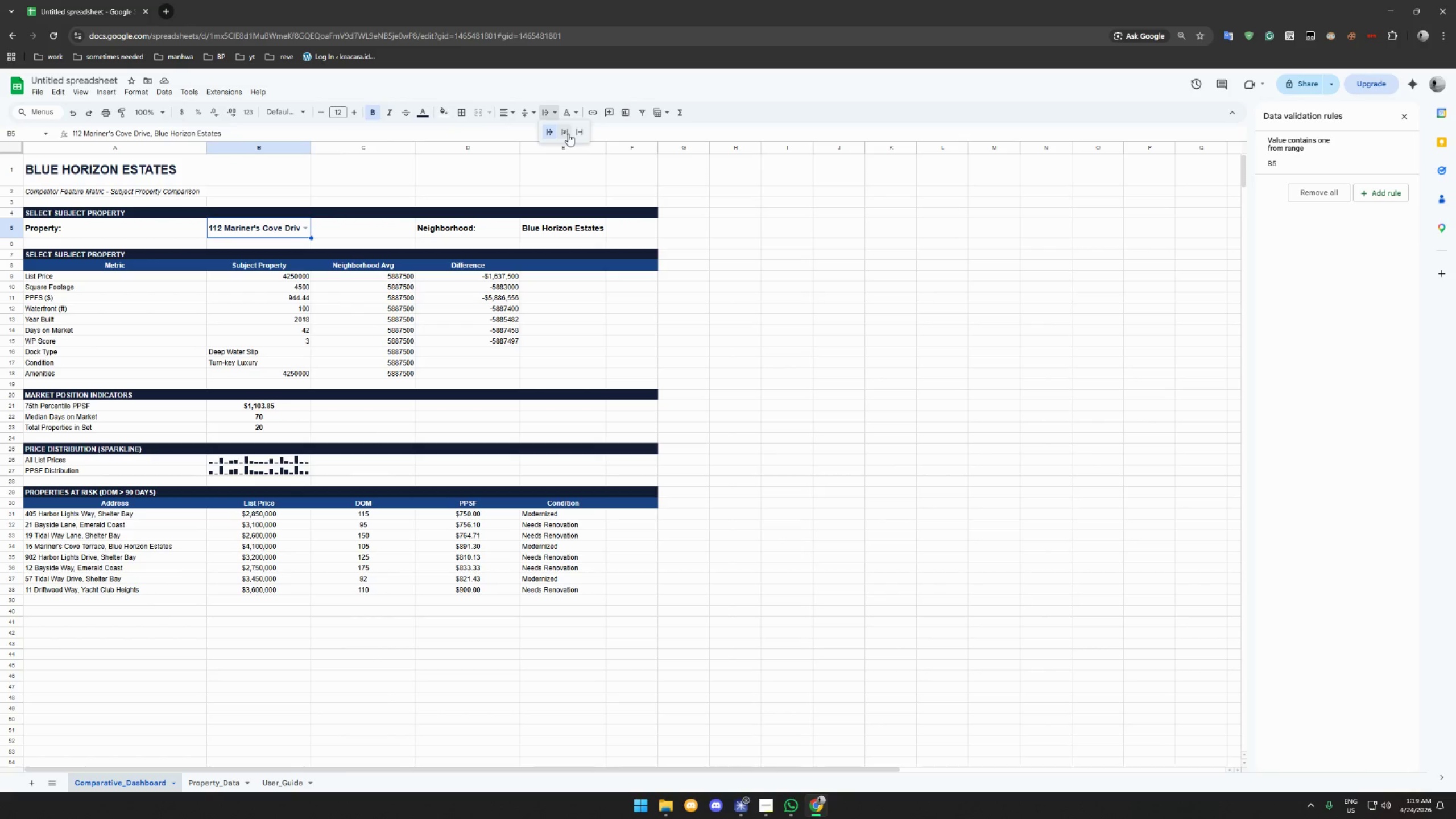 
left_click([568, 133])
 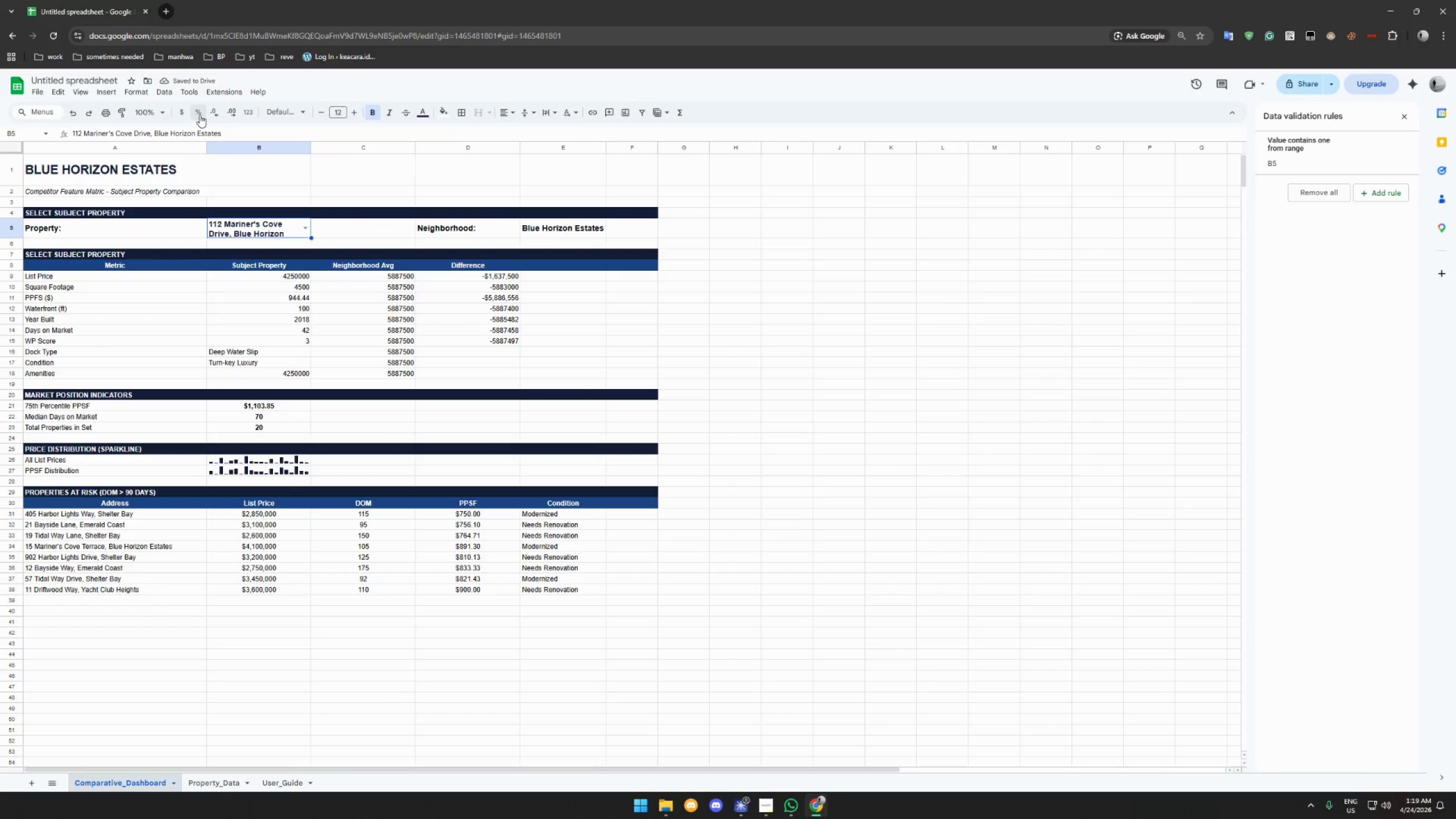 
left_click([296, 374])
 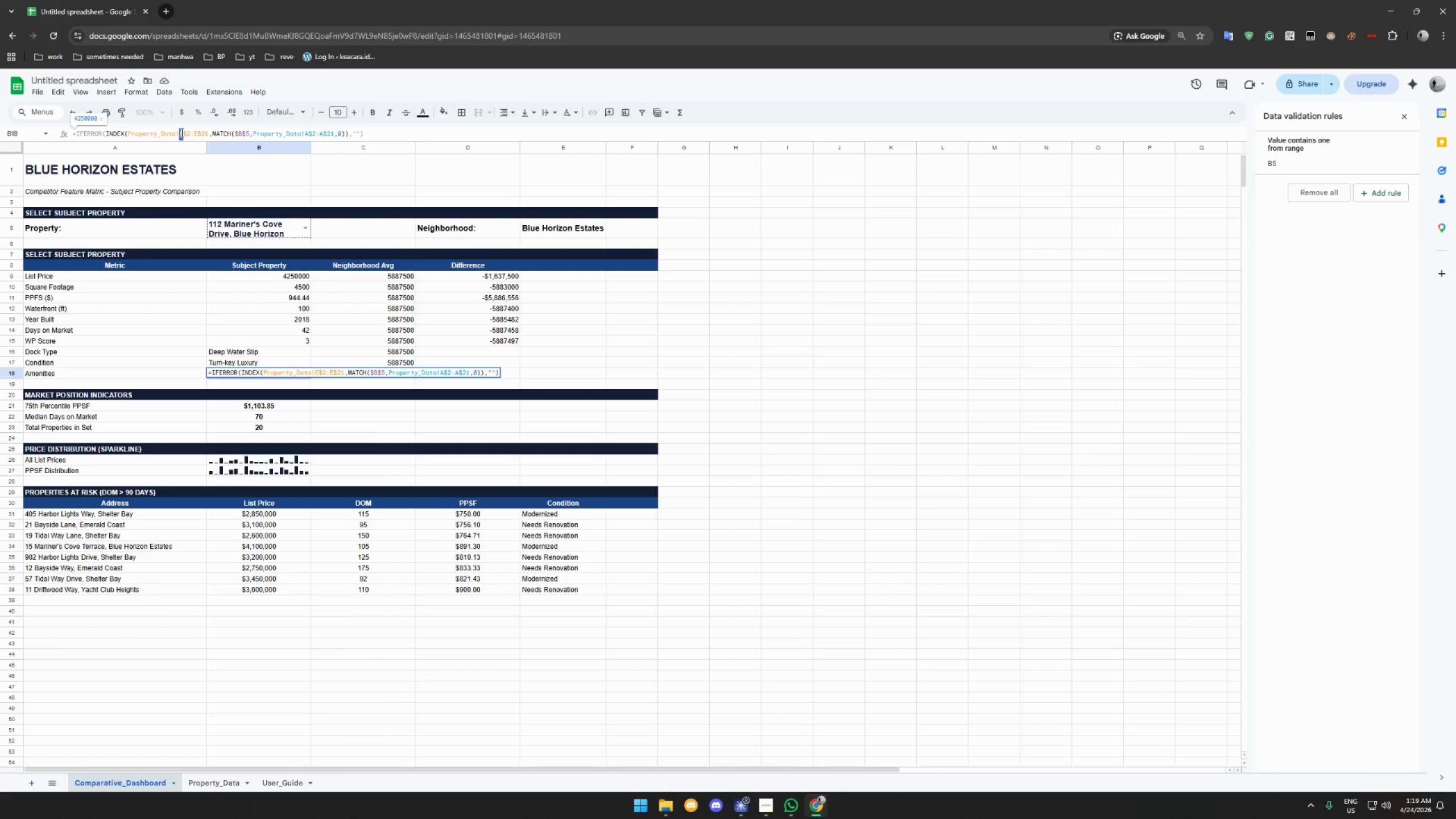 
key(Shift+L)
 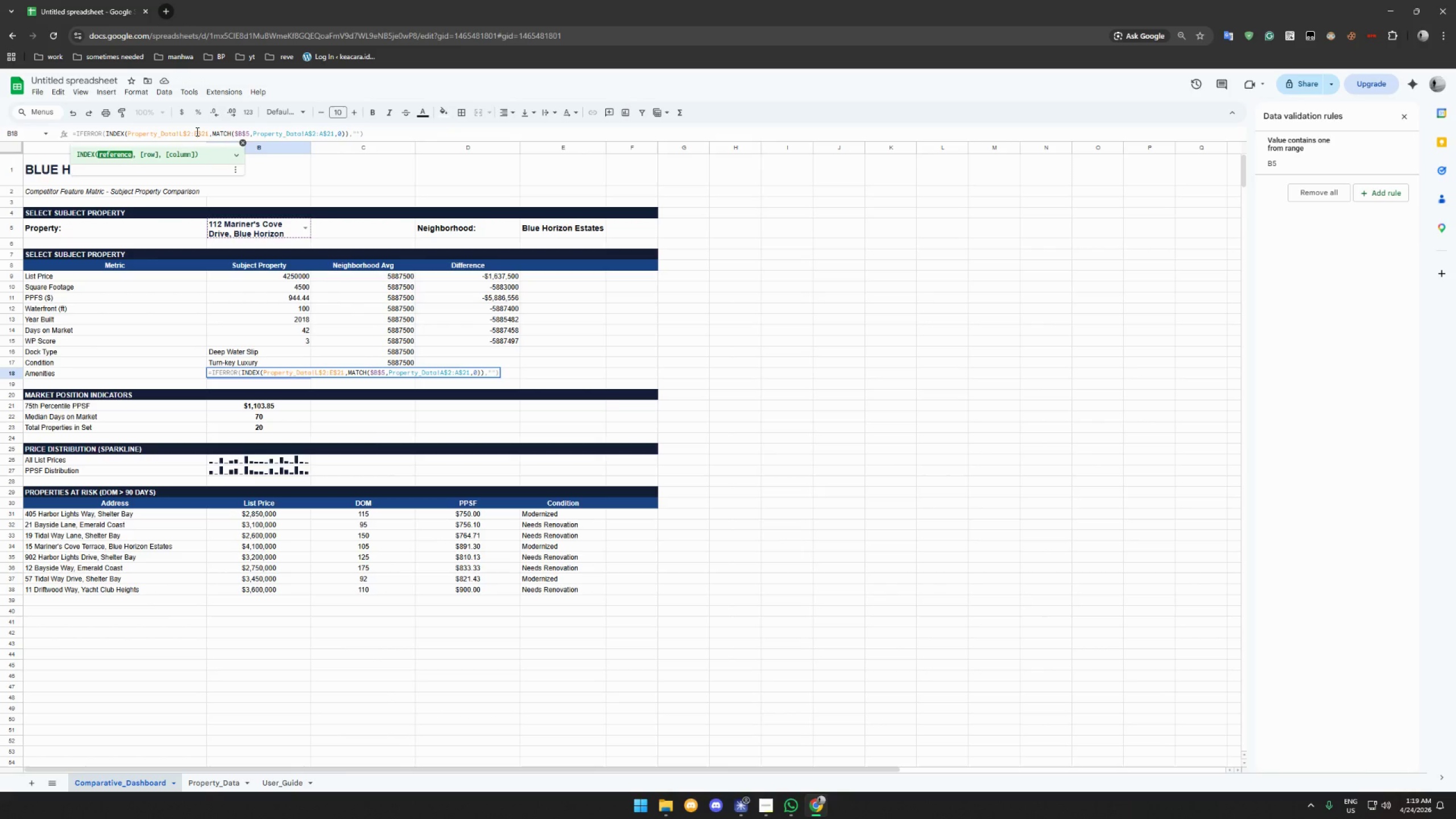 
key(Shift+L)
 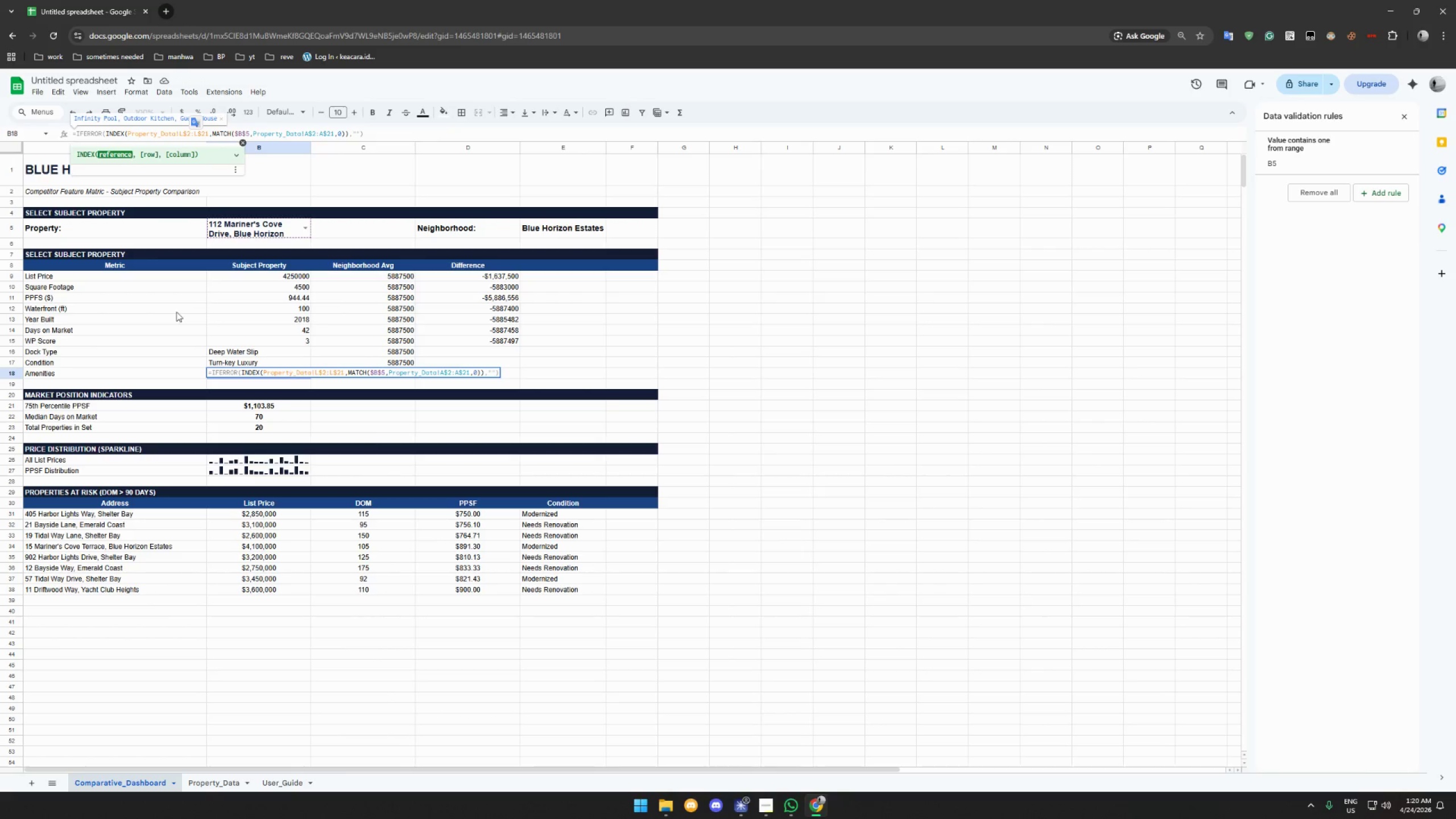 
left_click([168, 340])
 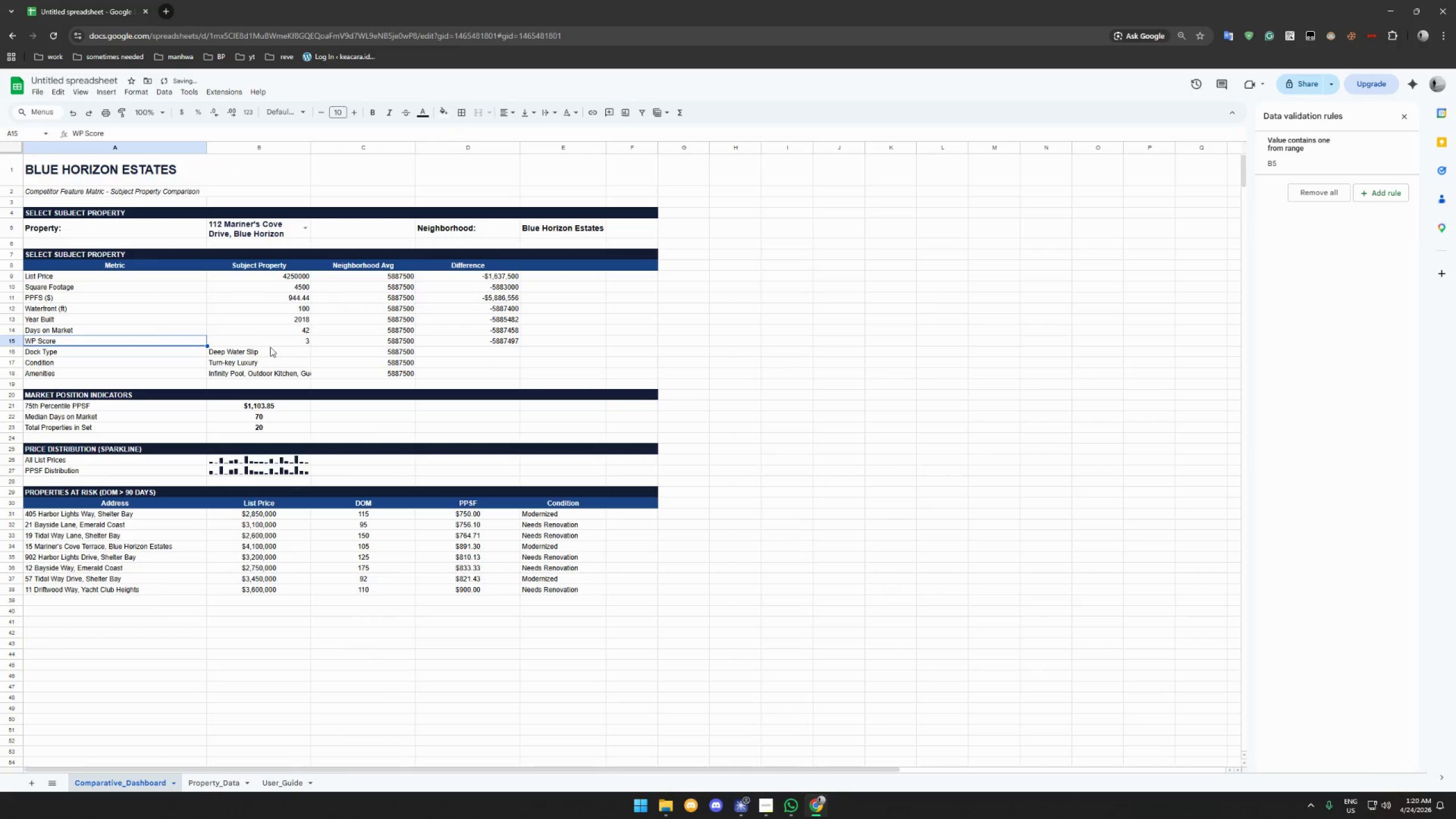 
left_click([269, 371])
 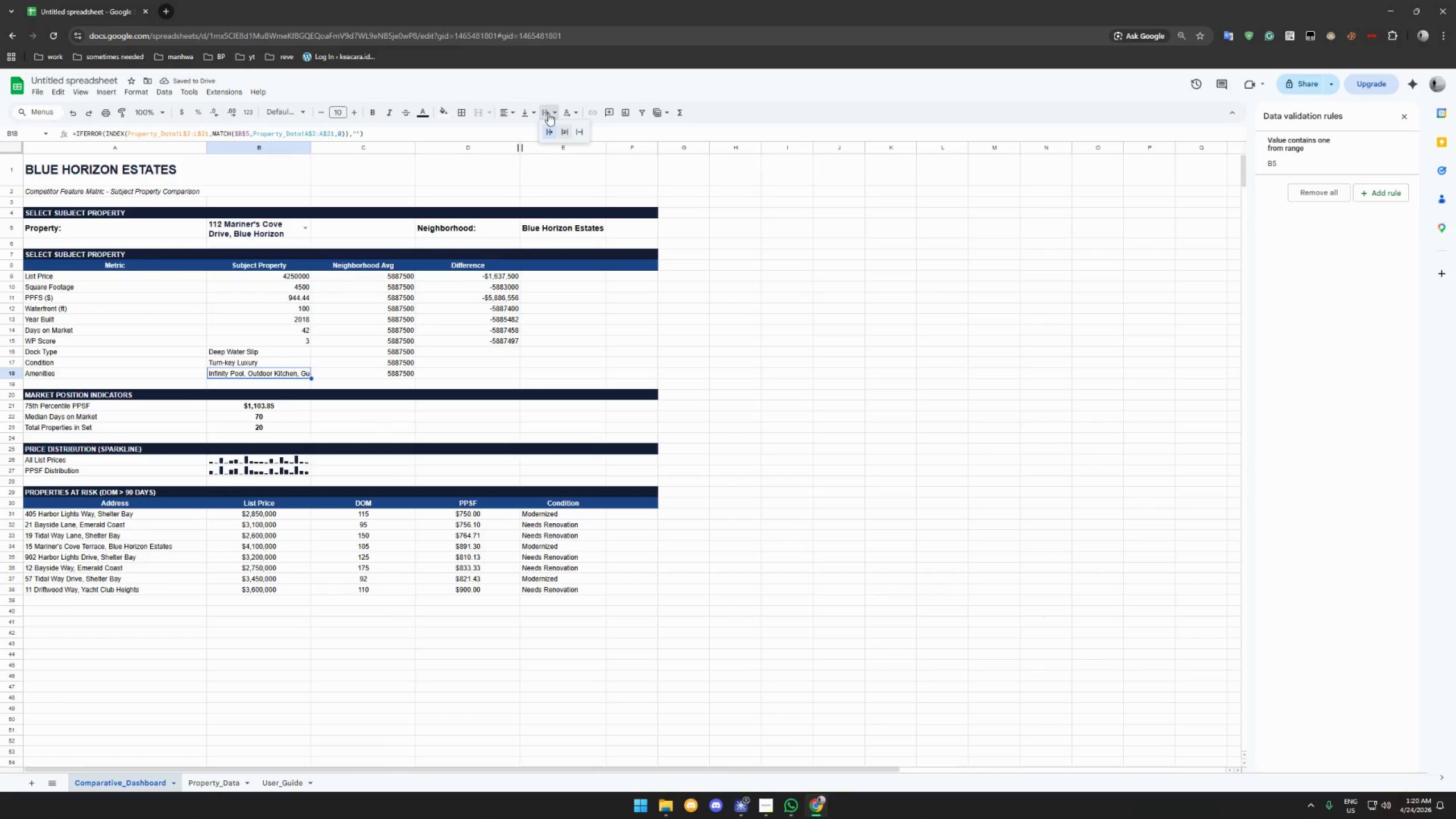 
left_click([568, 133])
 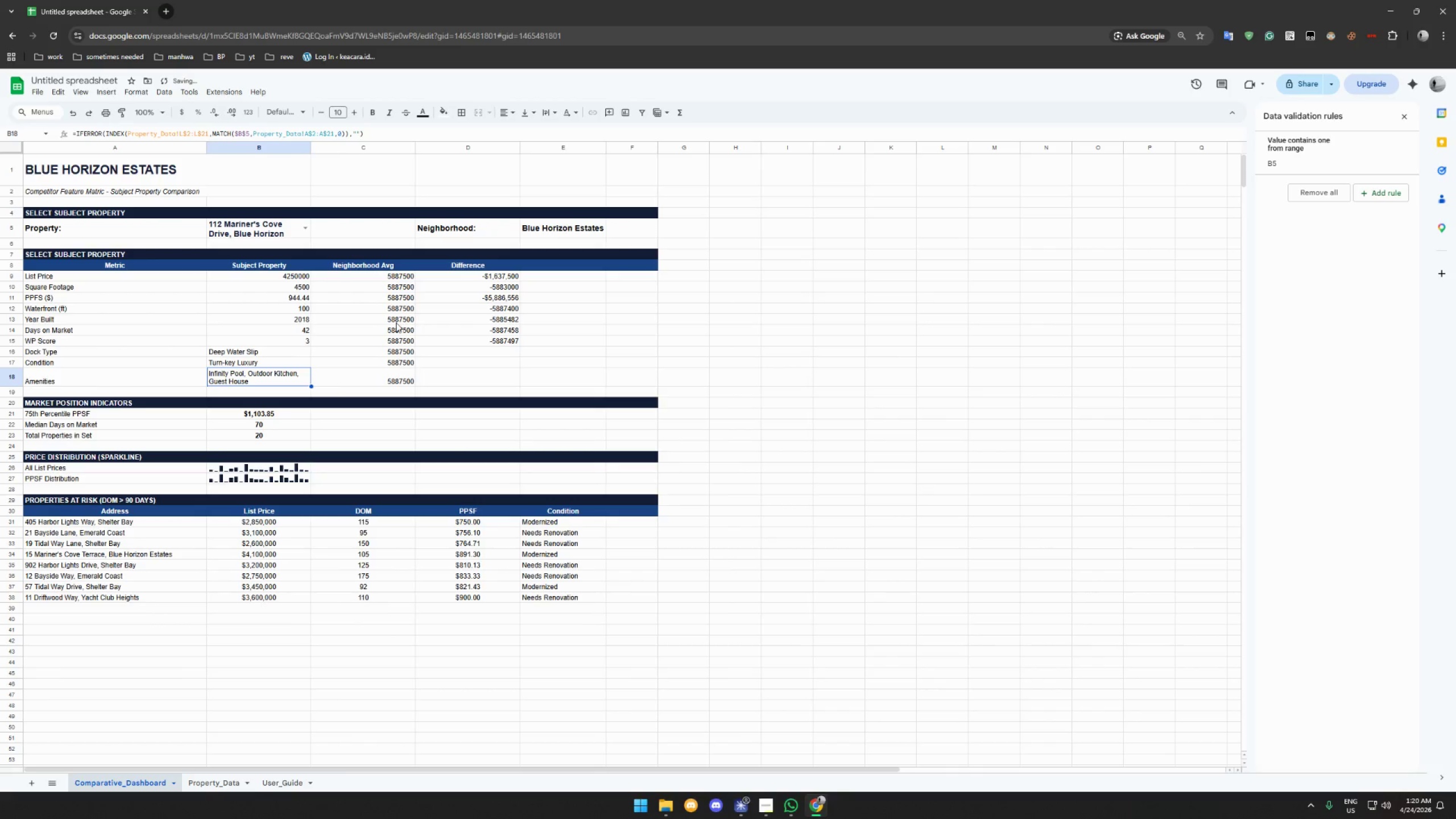 
left_click([396, 276])
 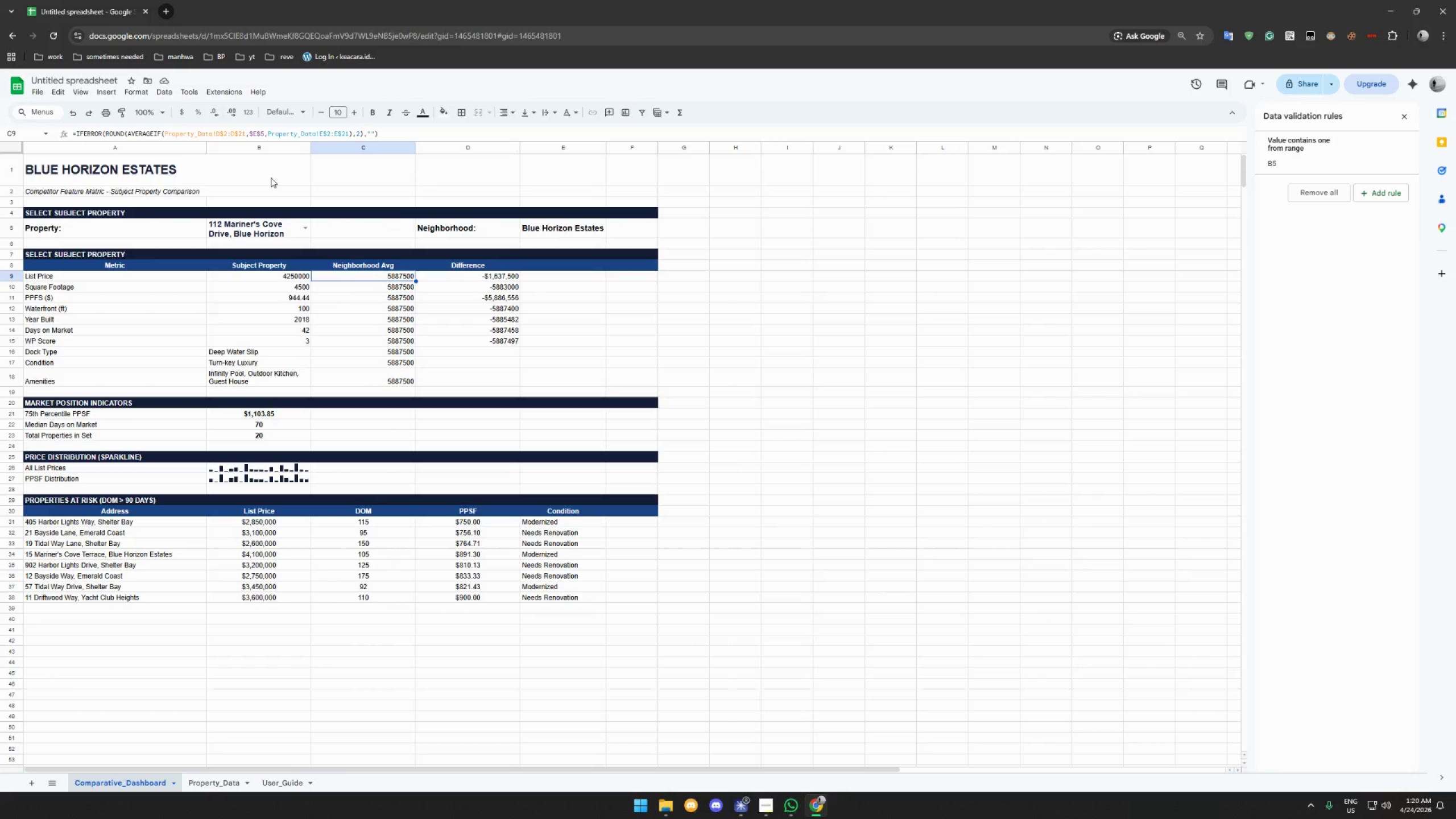 
wait(33.16)
 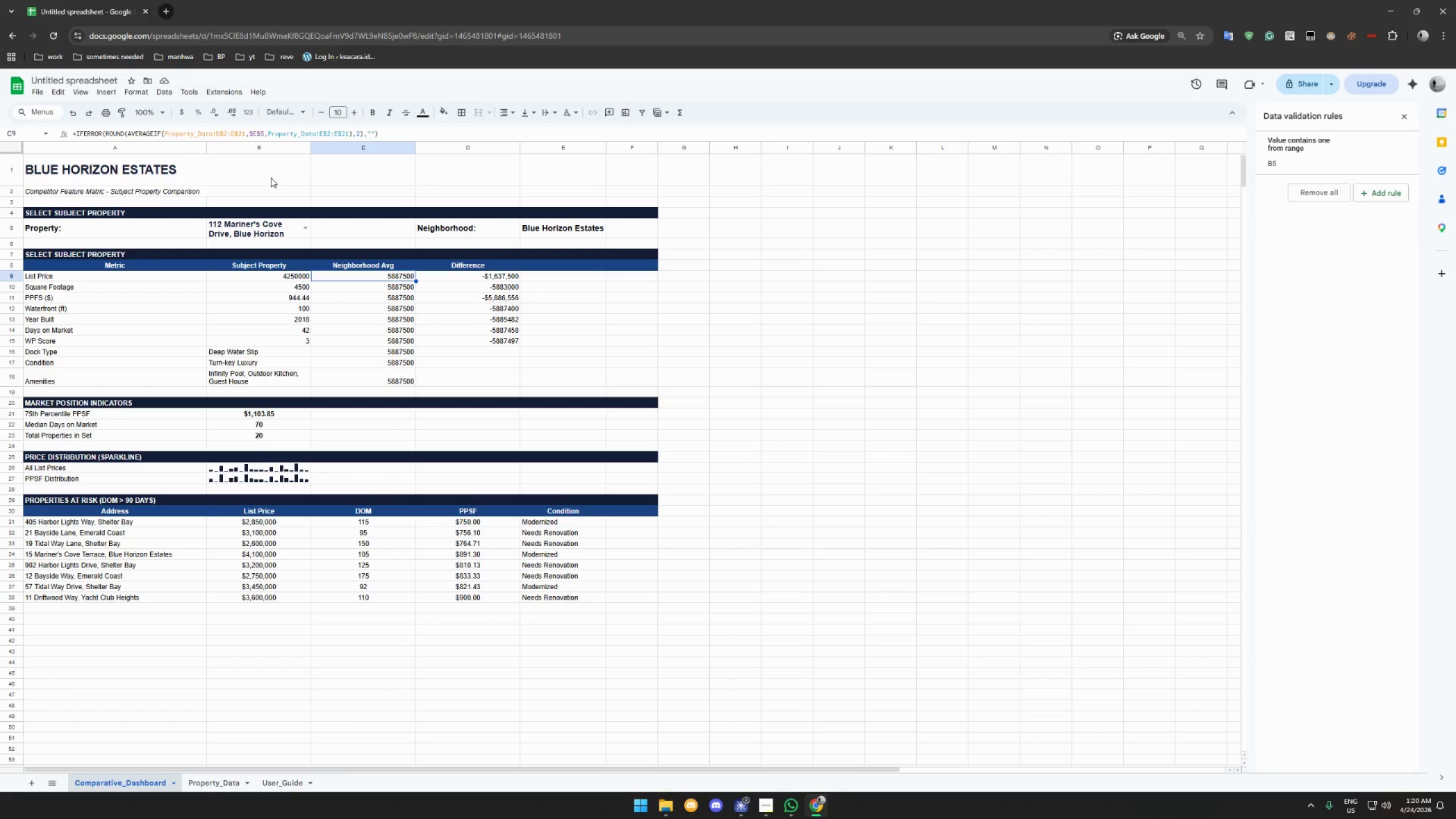 
left_click([390, 289])
 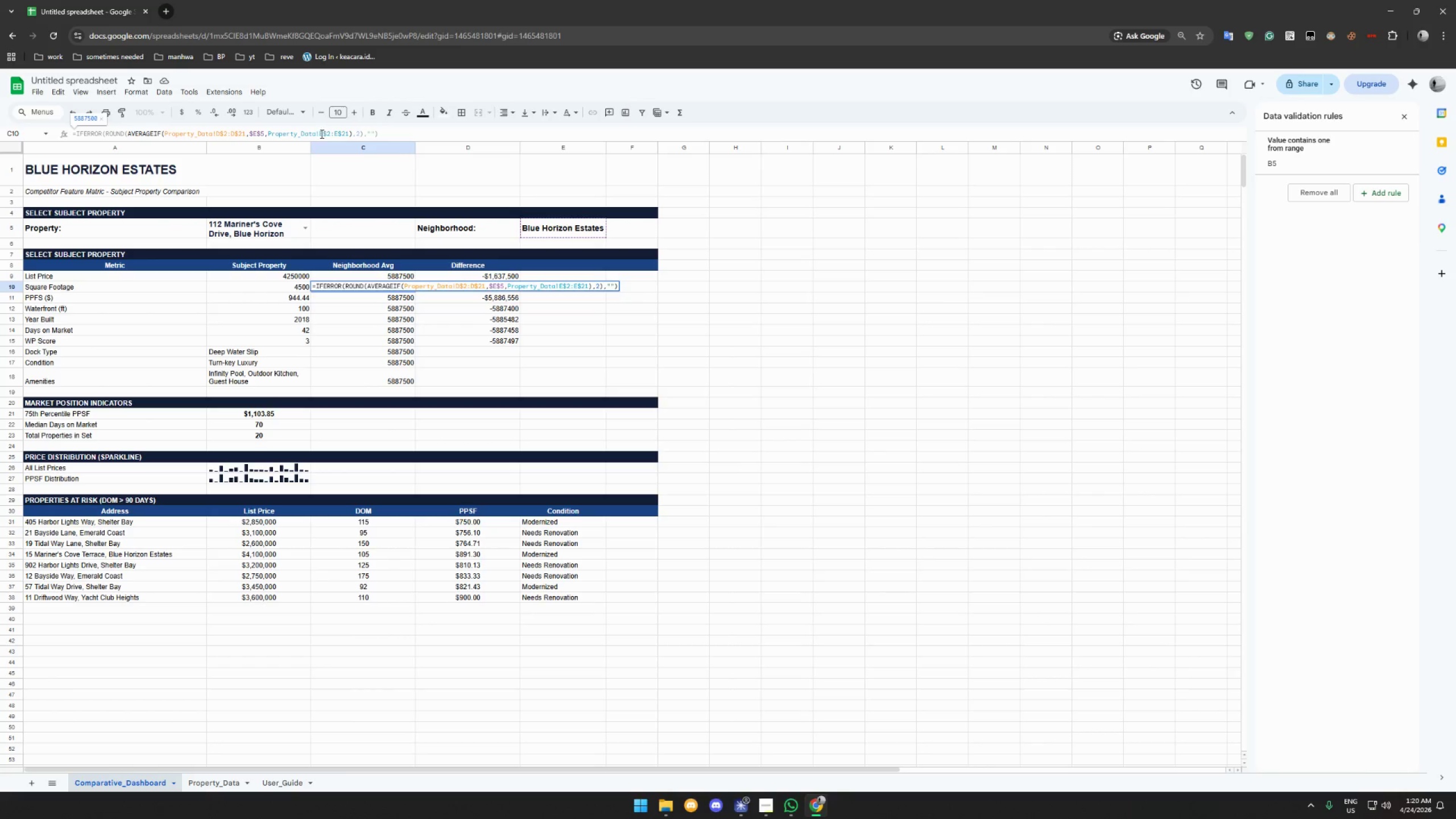 
key(Shift+F)
 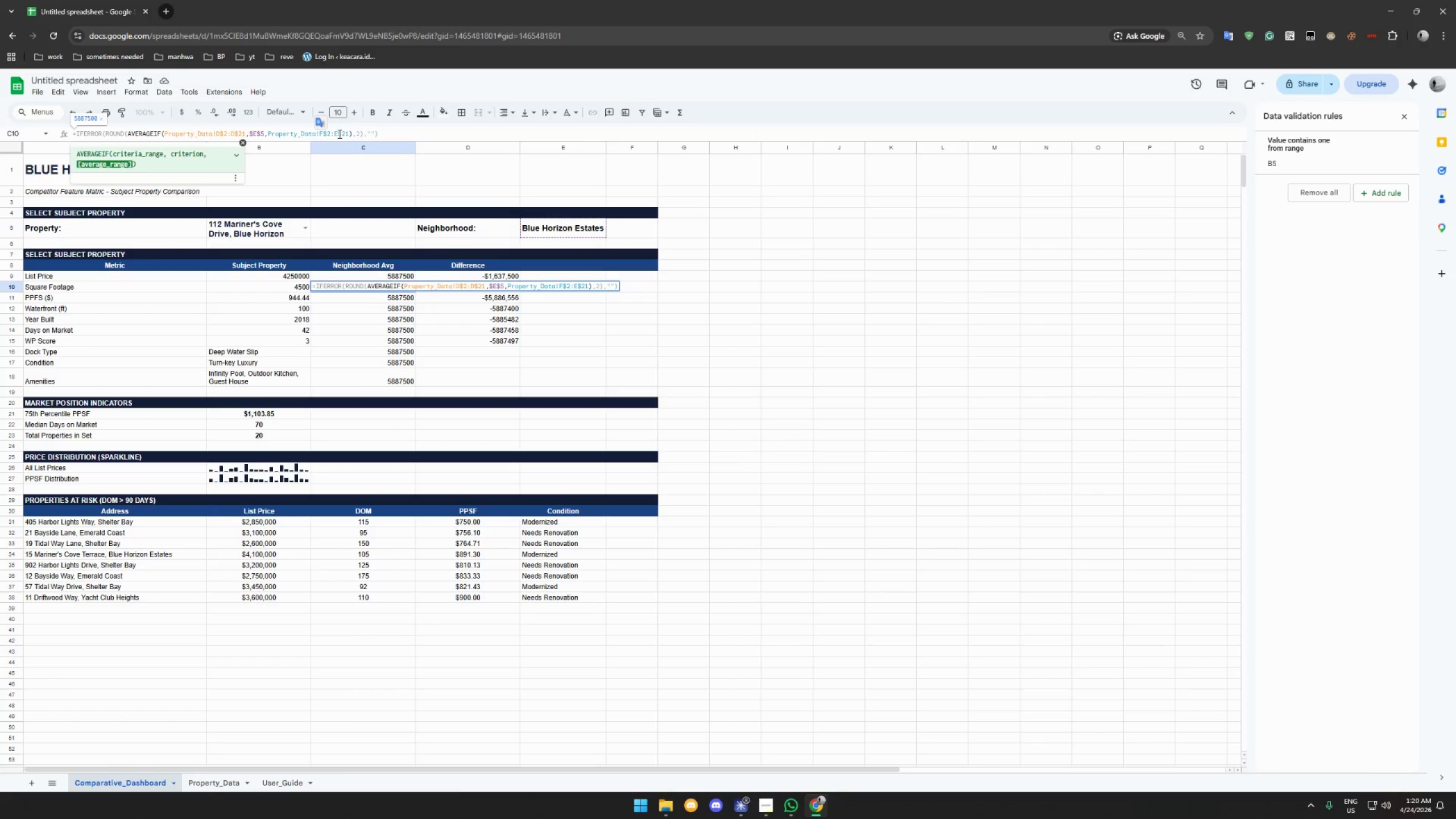 
left_click_drag(start_coordinate=[338, 134], to_coordinate=[334, 133])
 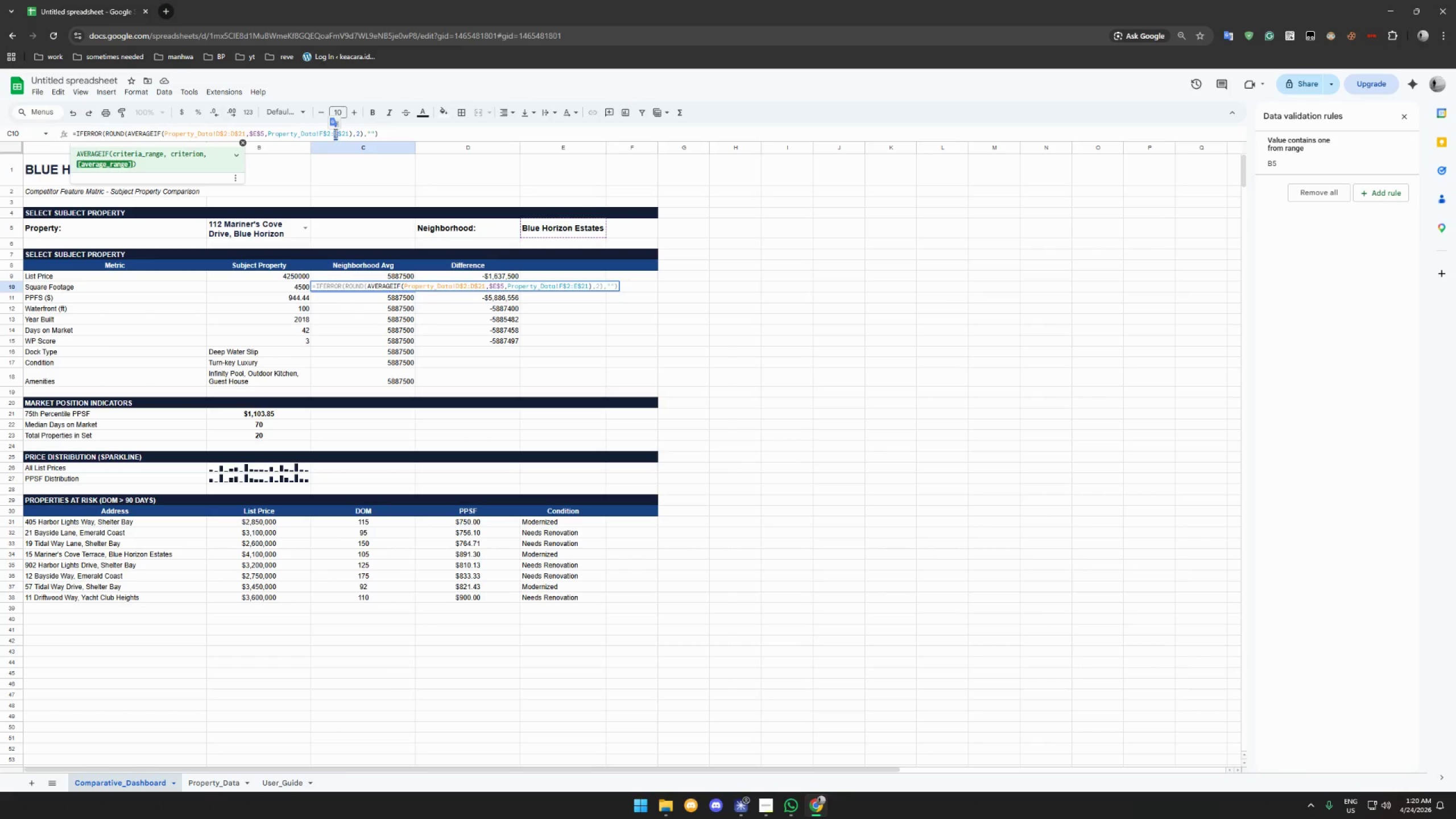 
key(Shift+ShiftLeft)
 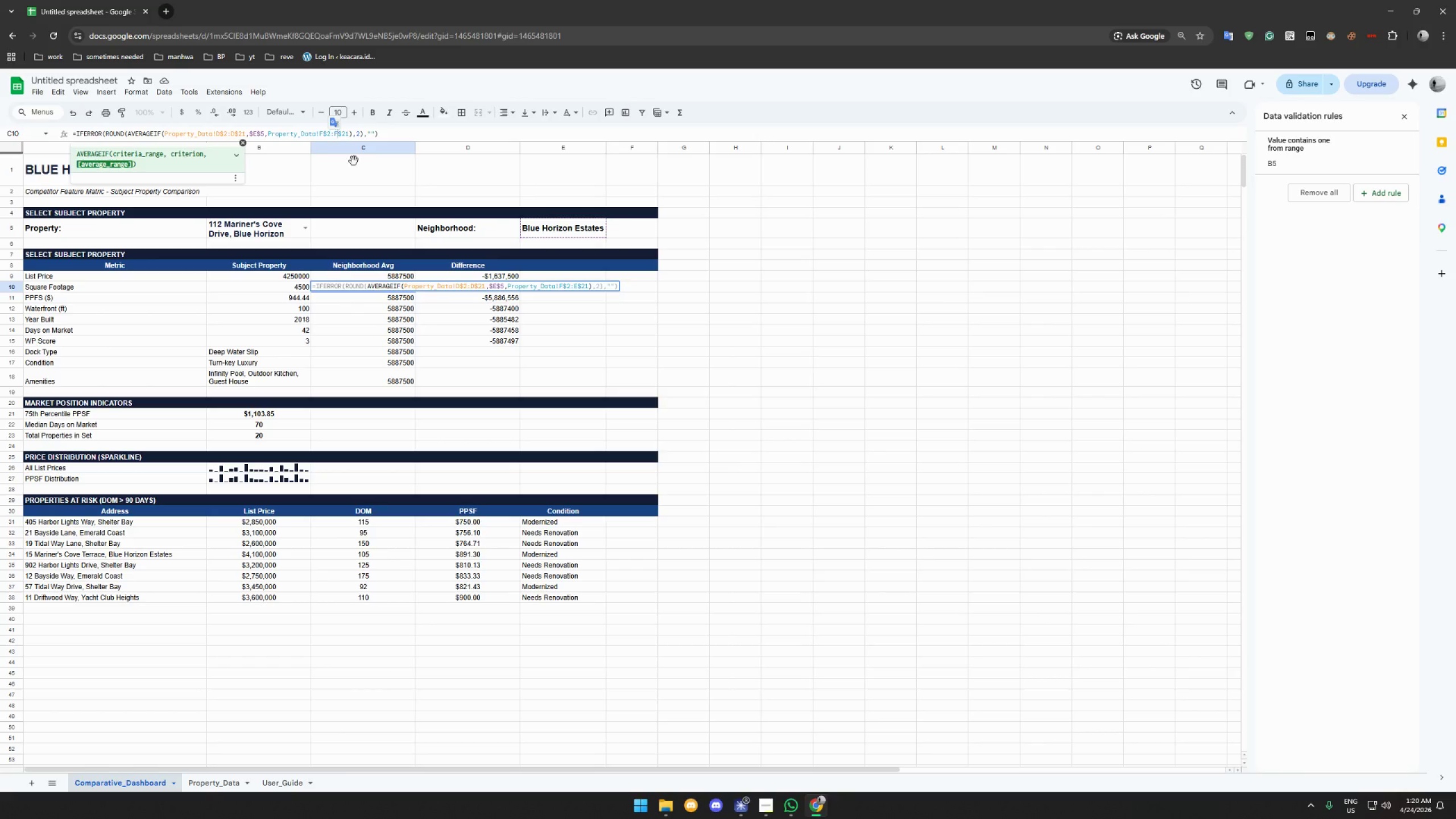 
key(Shift+F)
 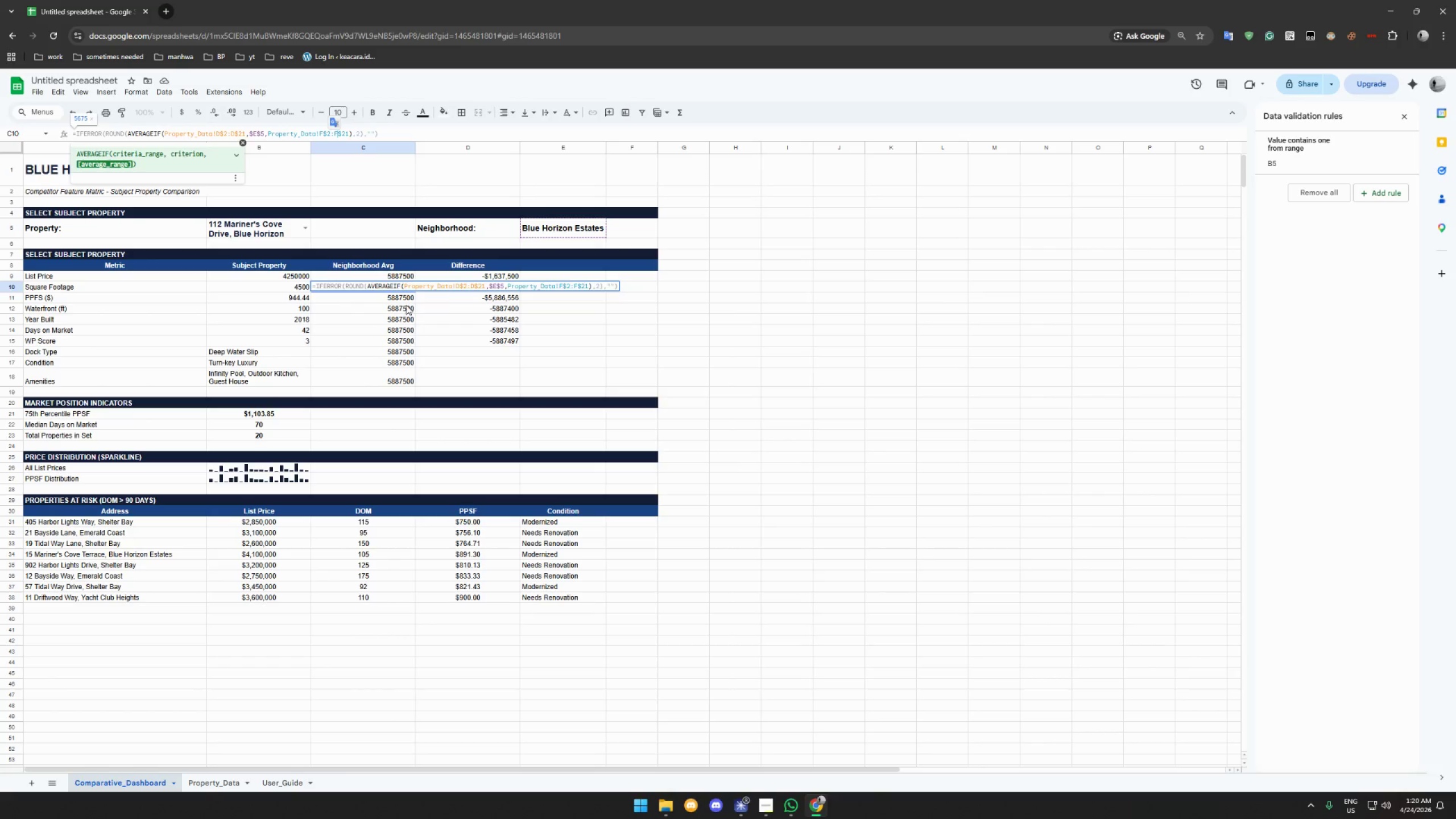 
left_click([405, 300])
 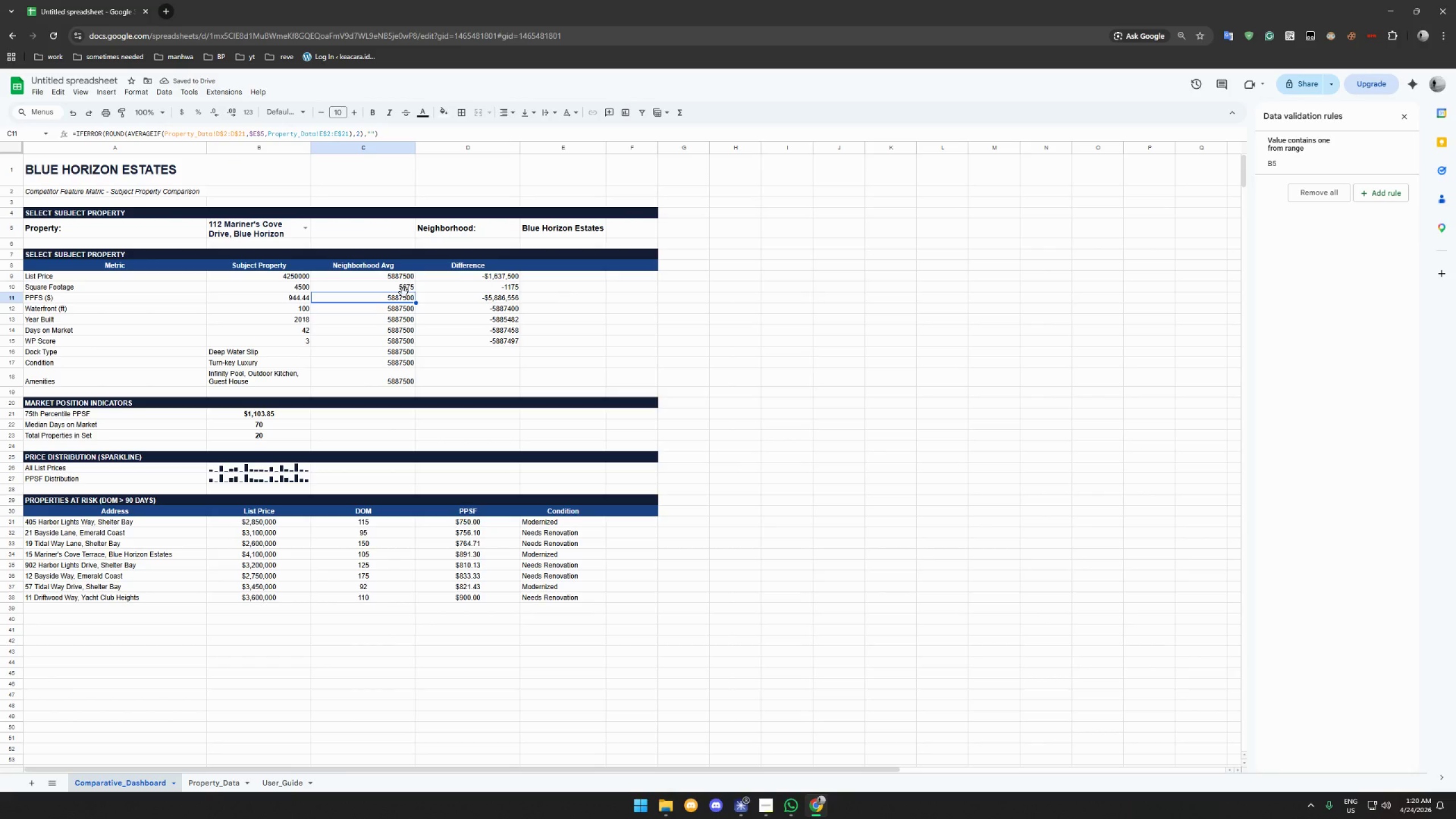 
wait(10.44)
 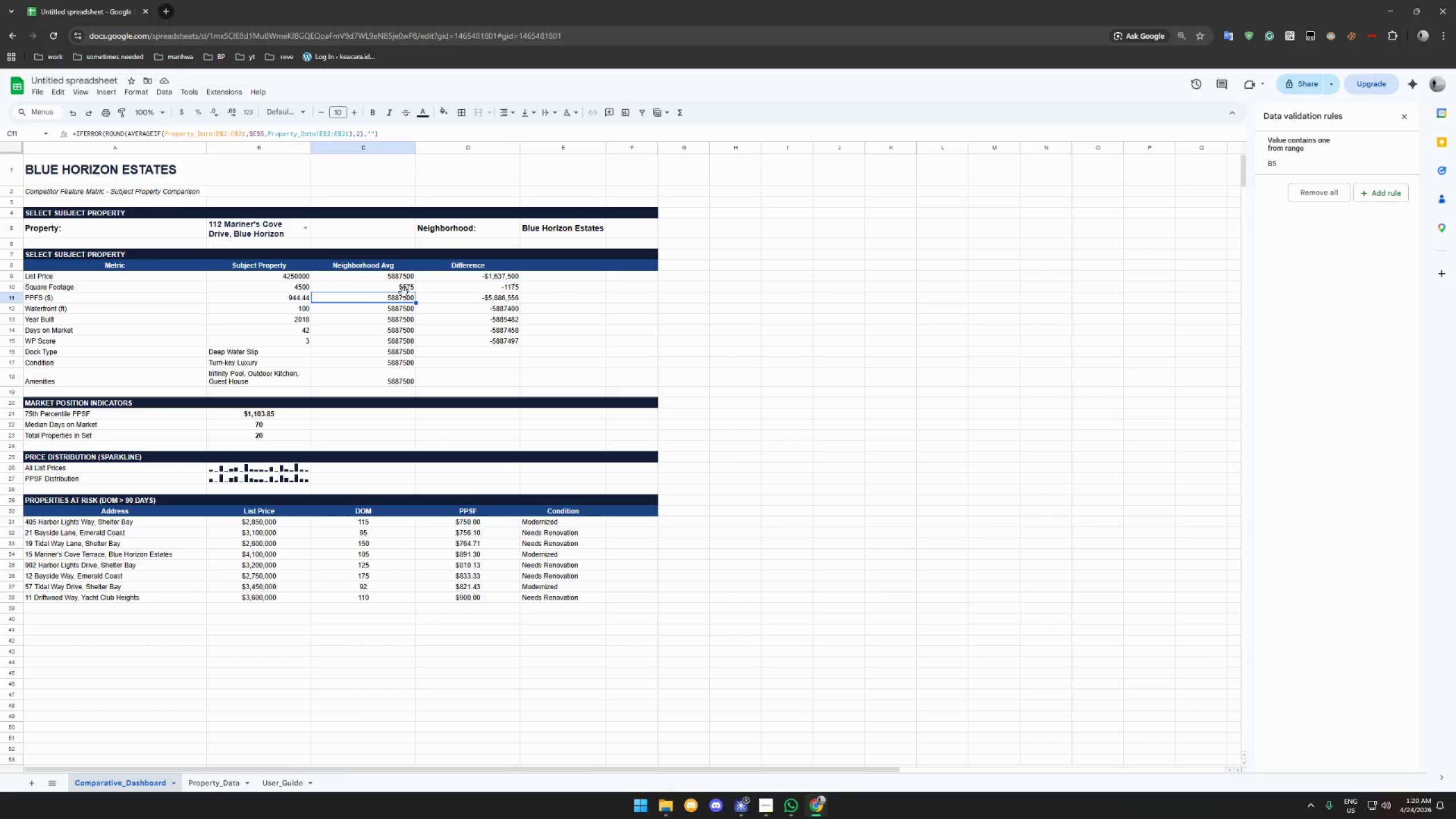 
key(Shift+M)
 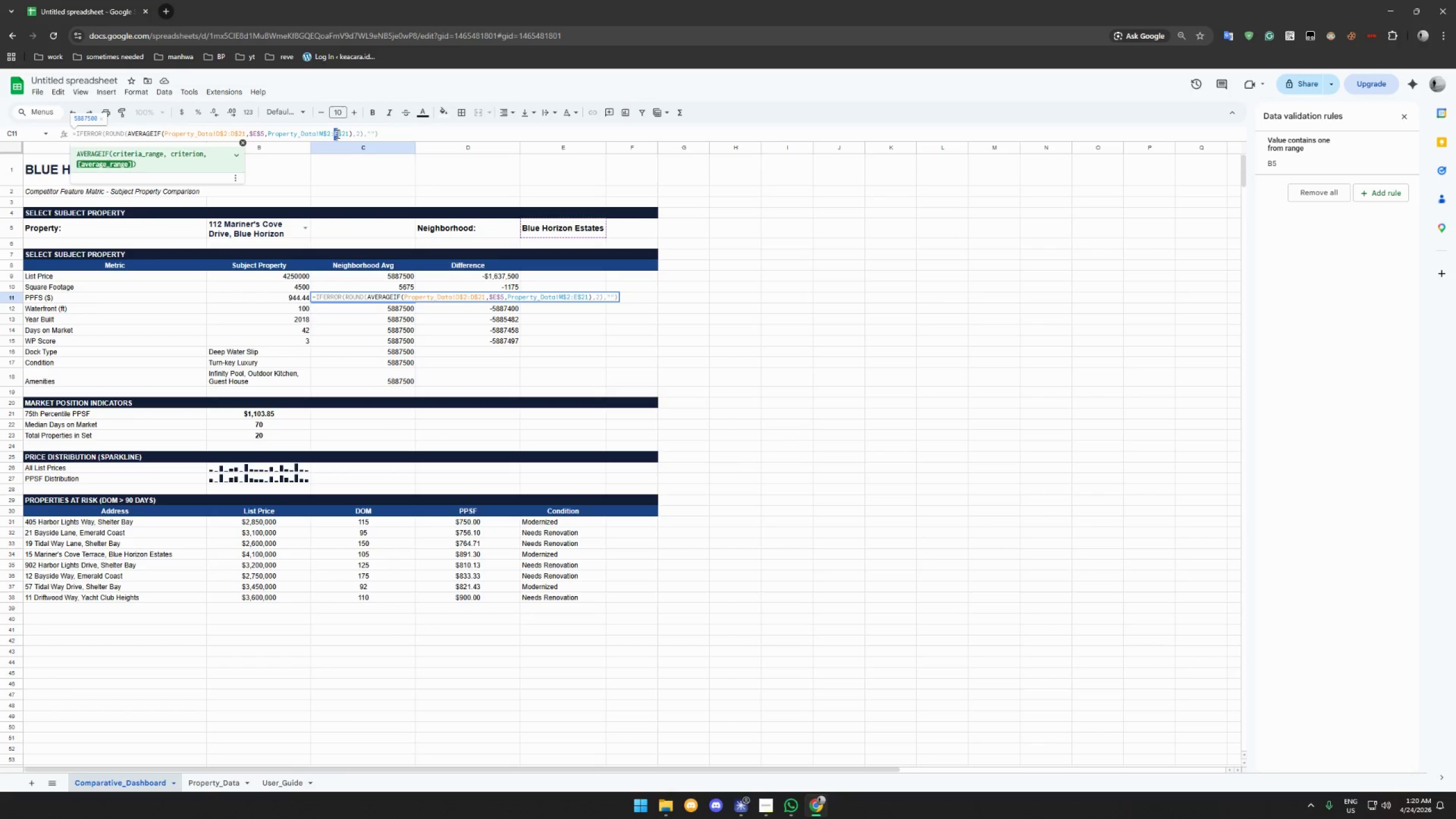 
key(Shift+M)
 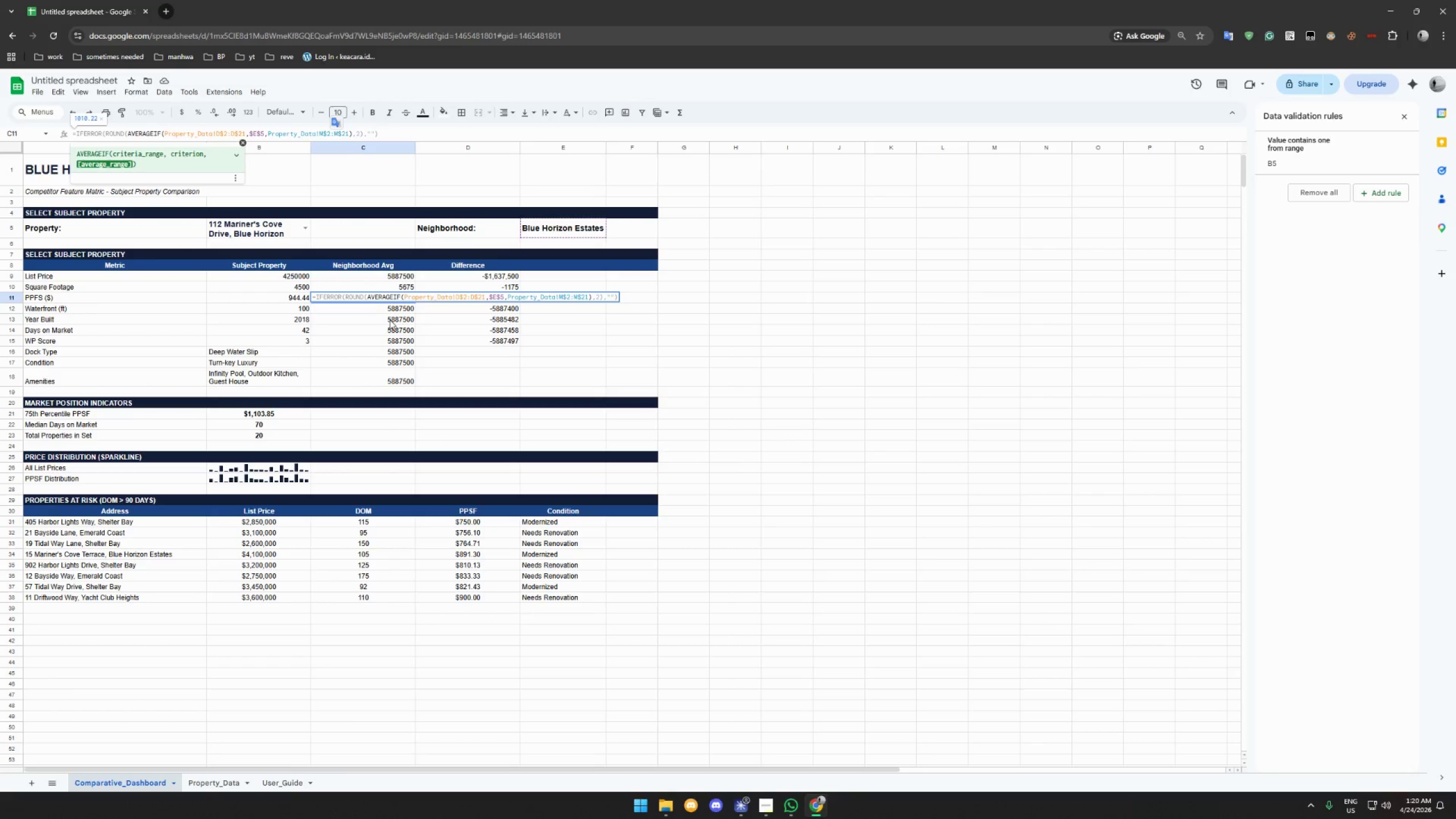 
left_click([392, 312])
 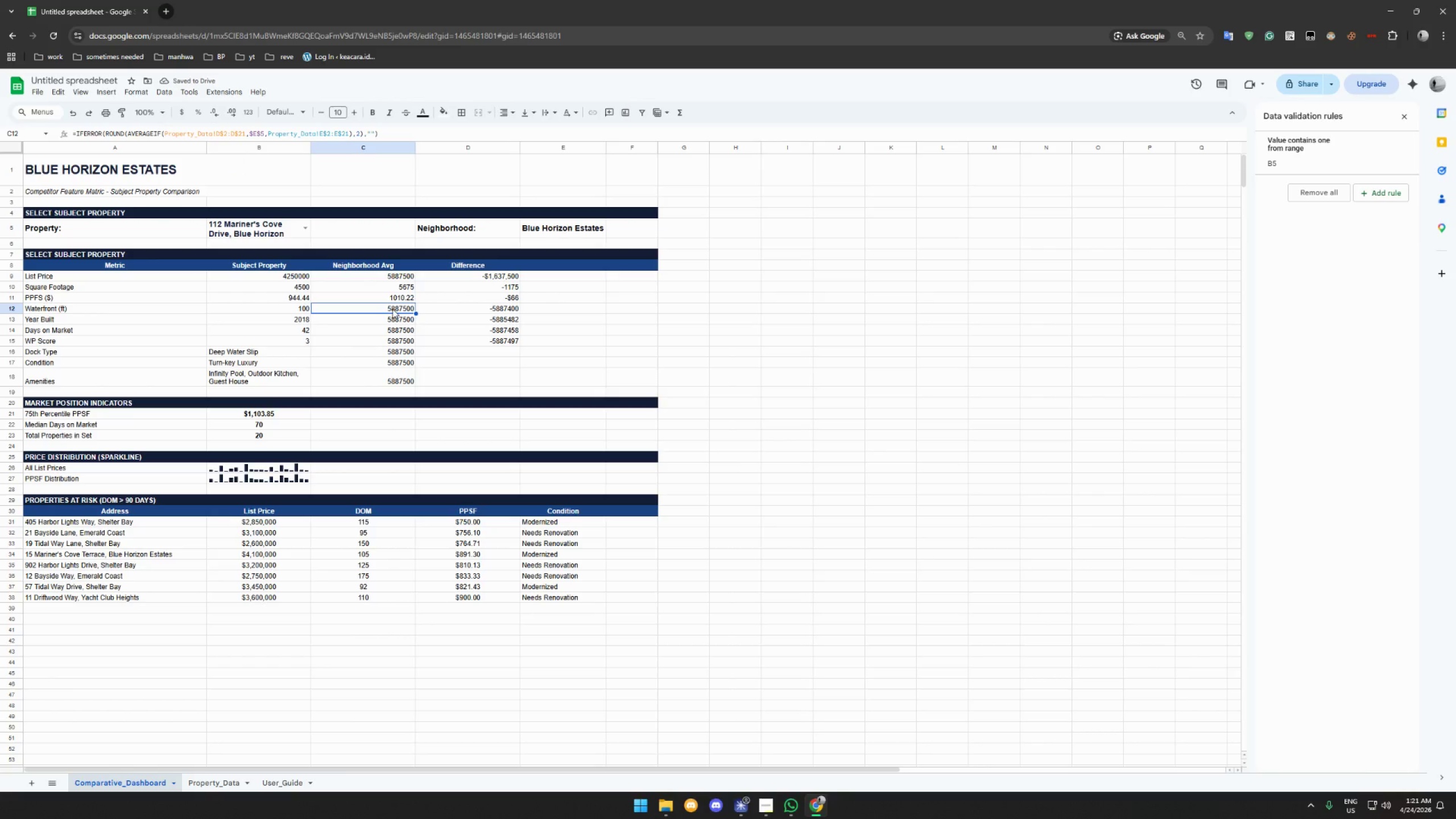 
wait(8.48)
 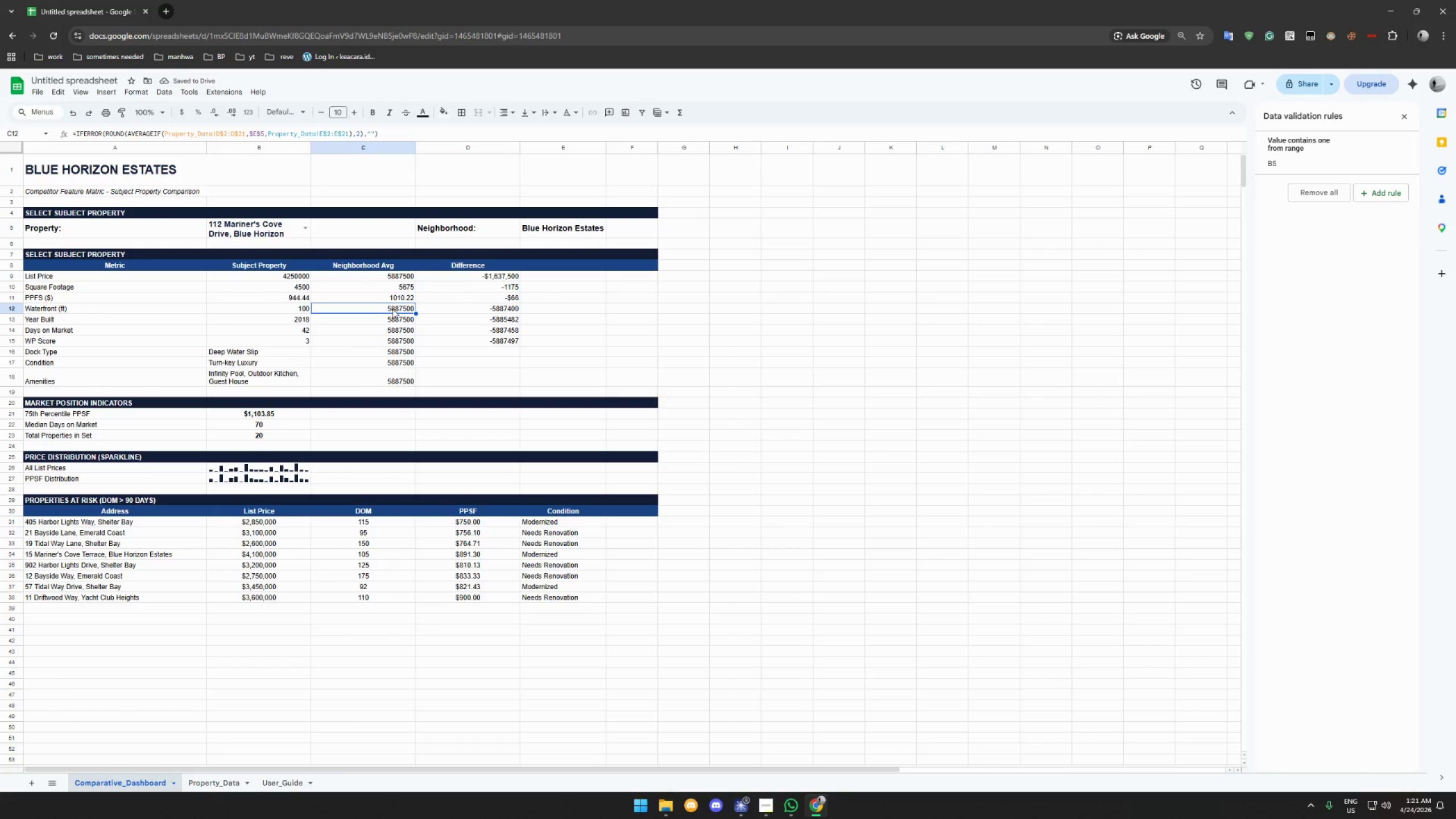 
left_click([396, 276])
 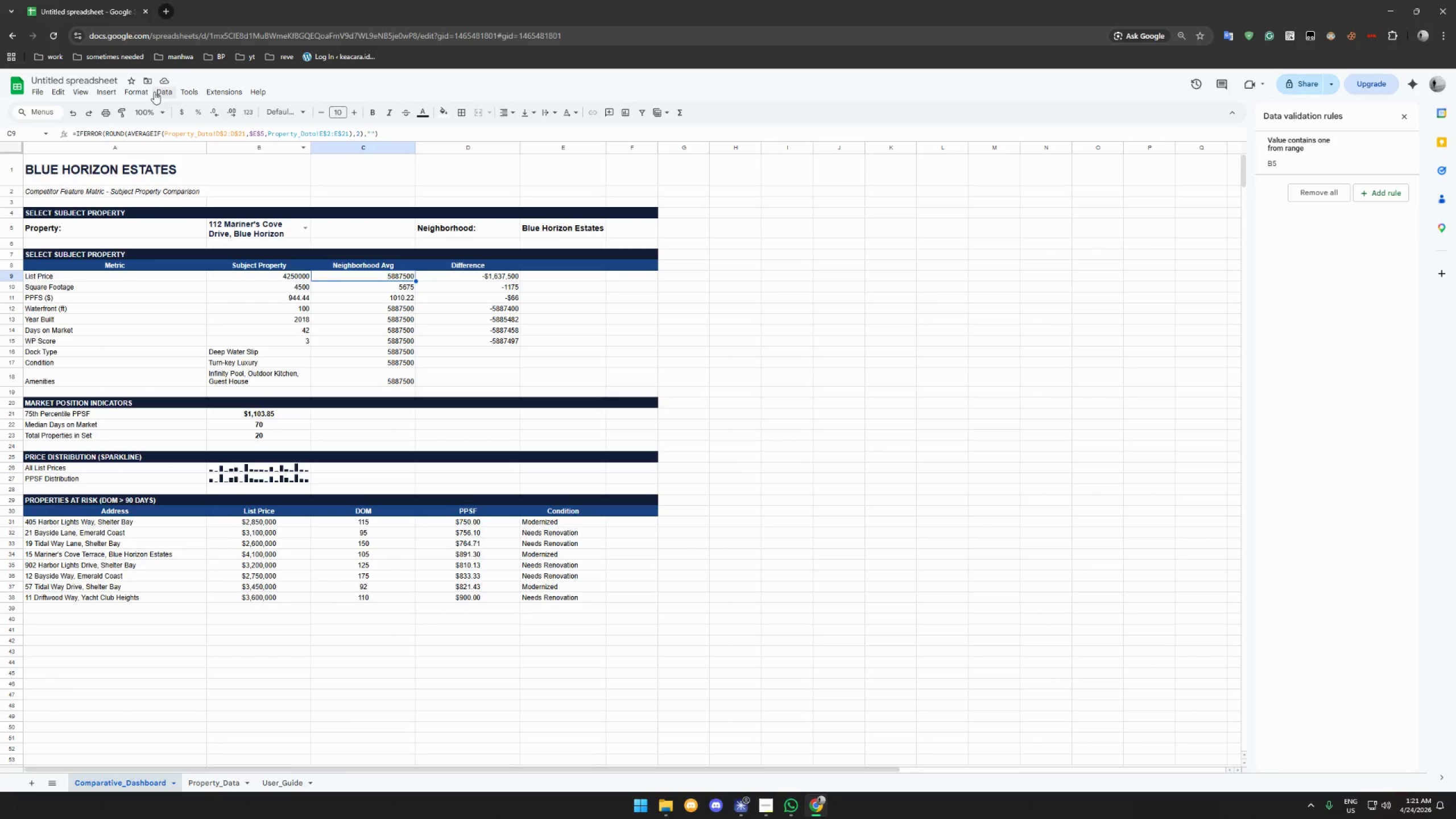 
left_click([142, 91])
 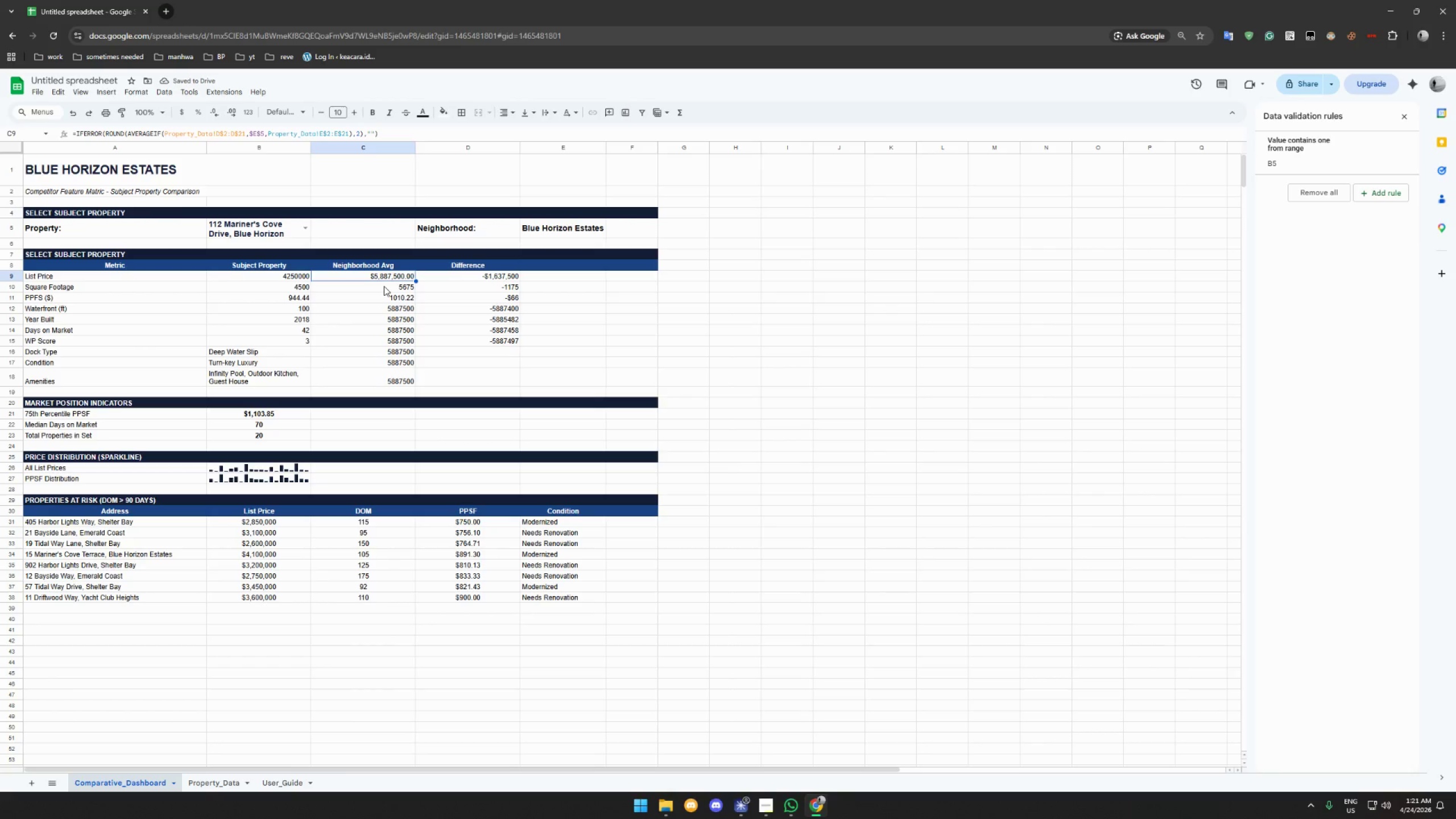 
wait(7.75)
 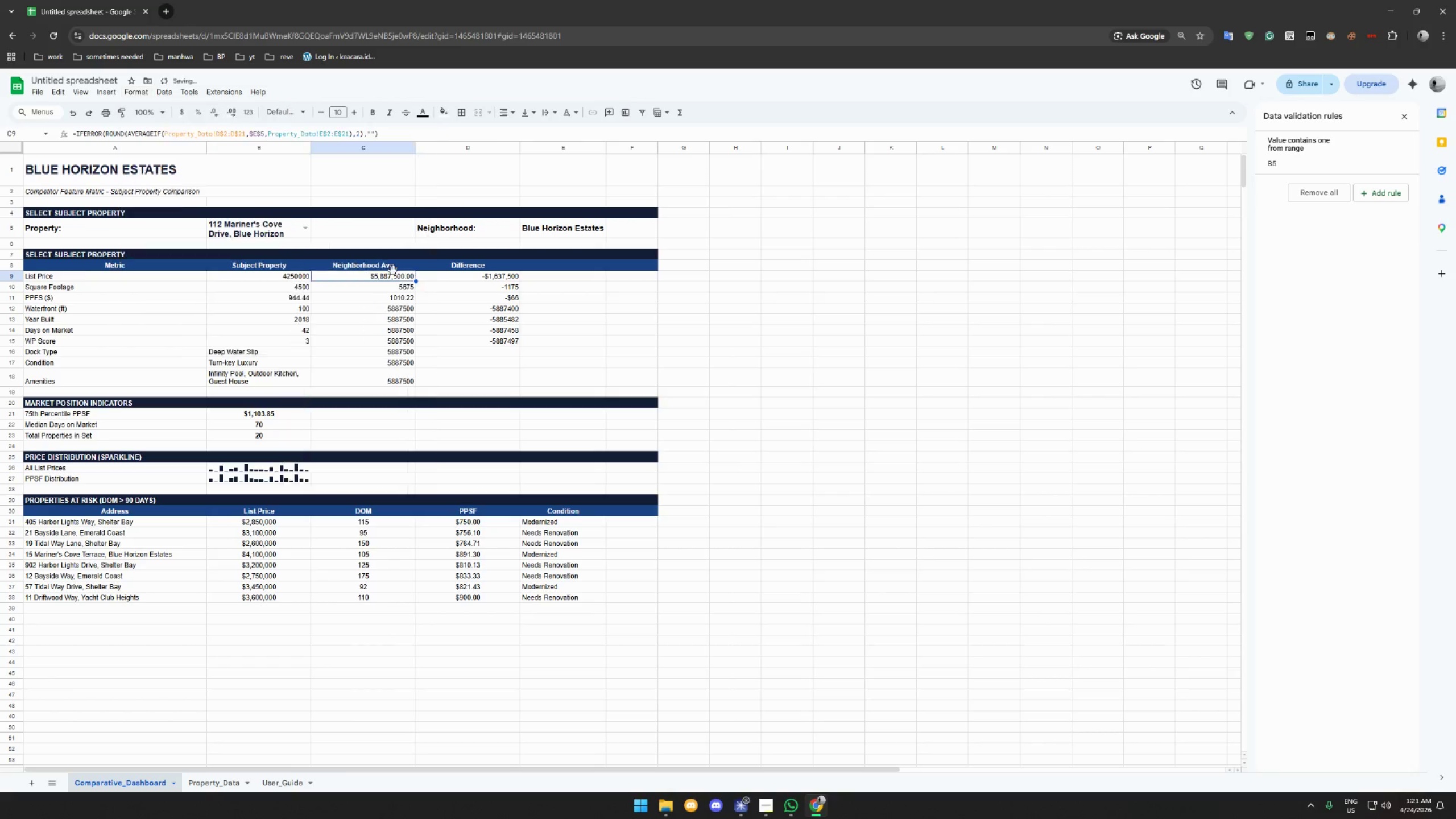 
left_click([384, 296])
 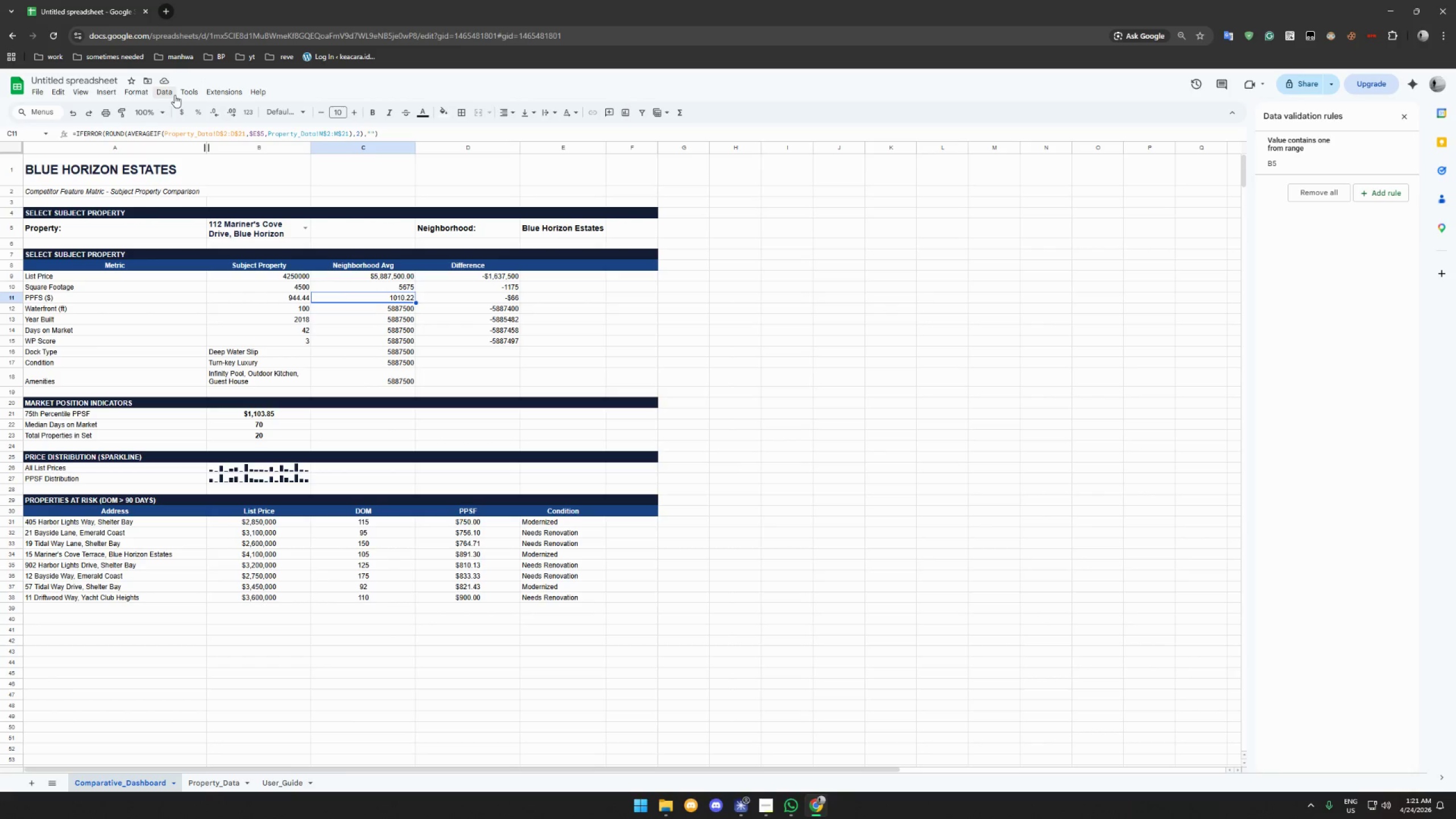 
left_click([131, 89])
 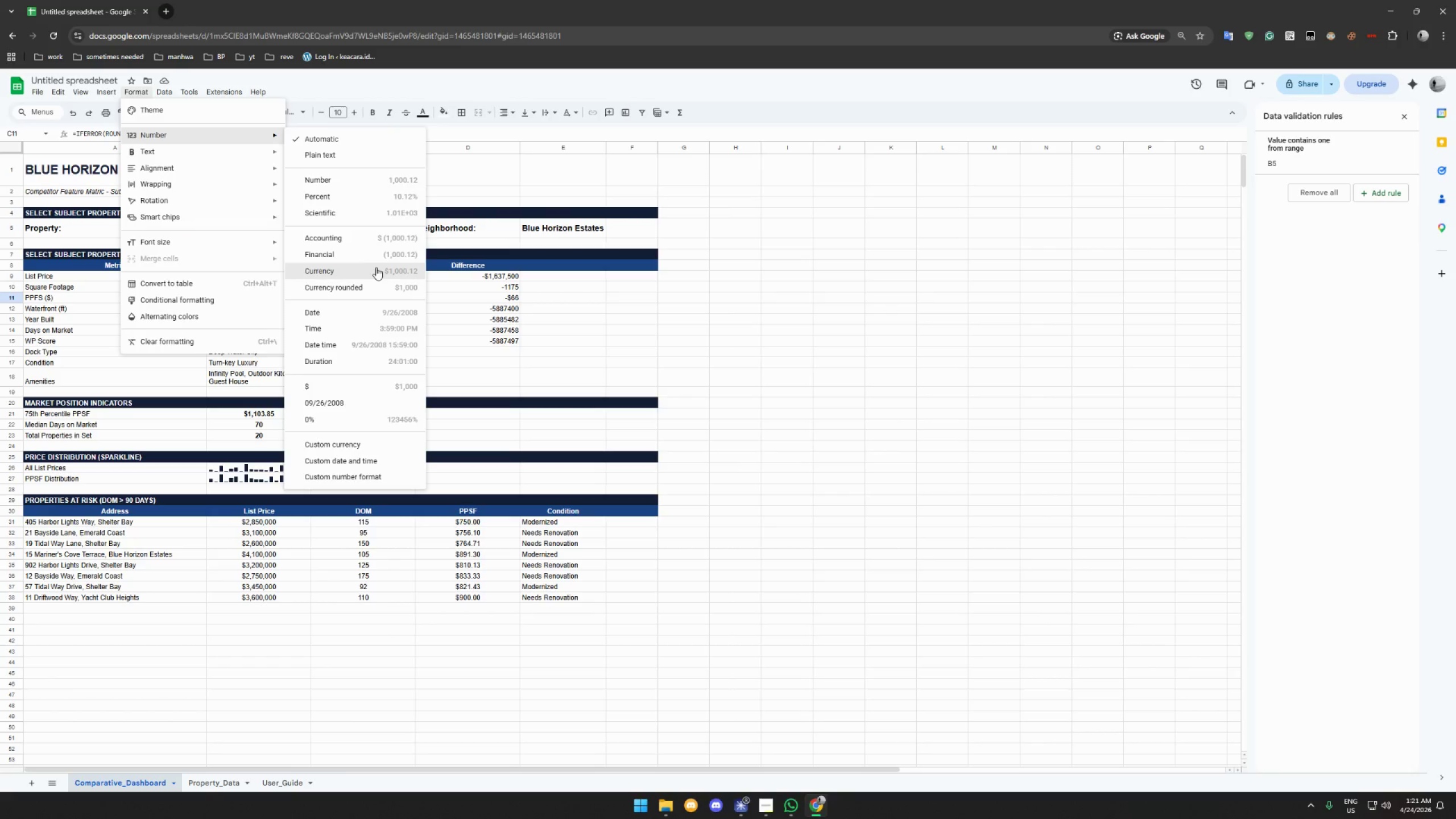 
left_click([377, 268])
 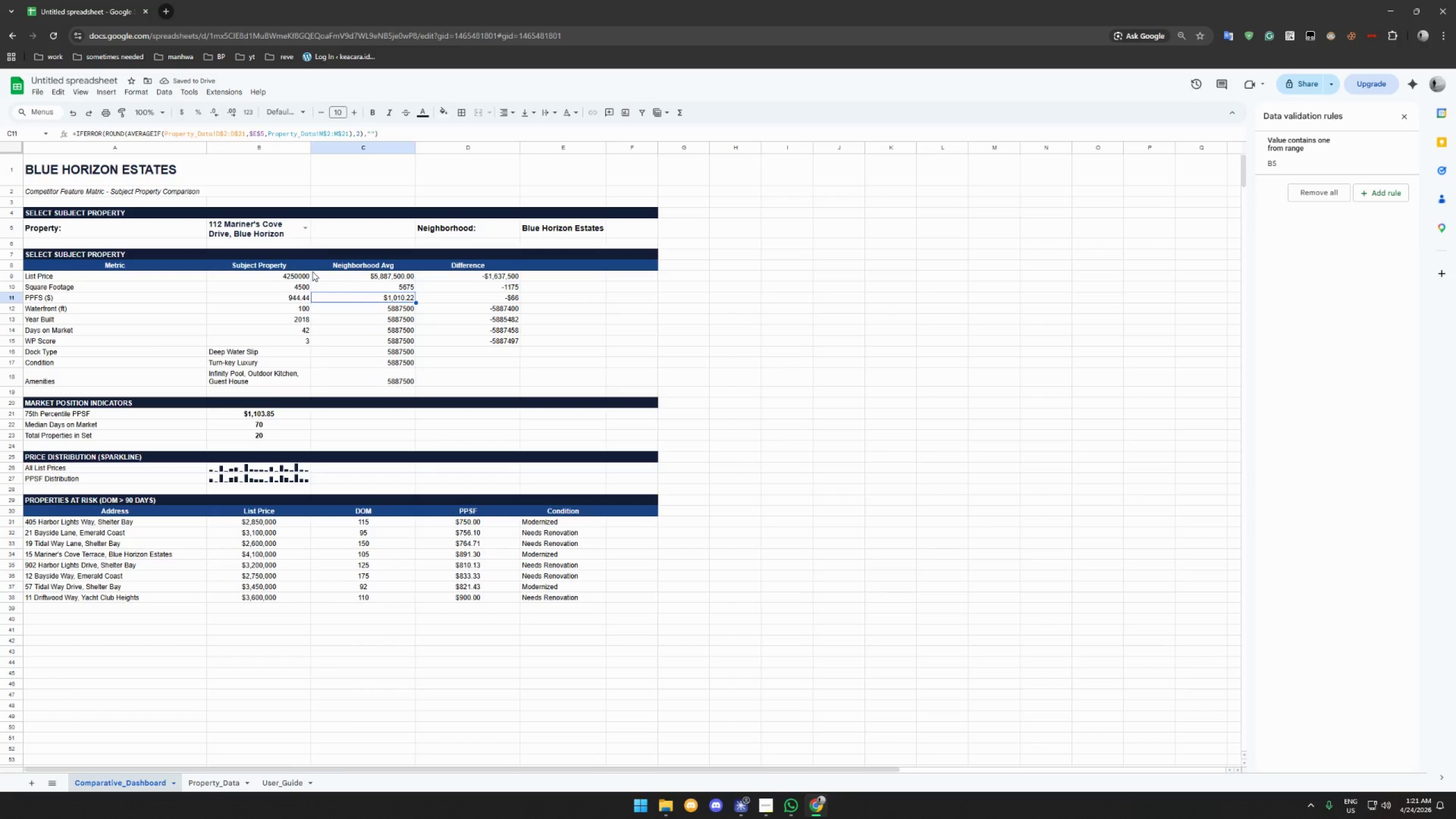 
wait(8.86)
 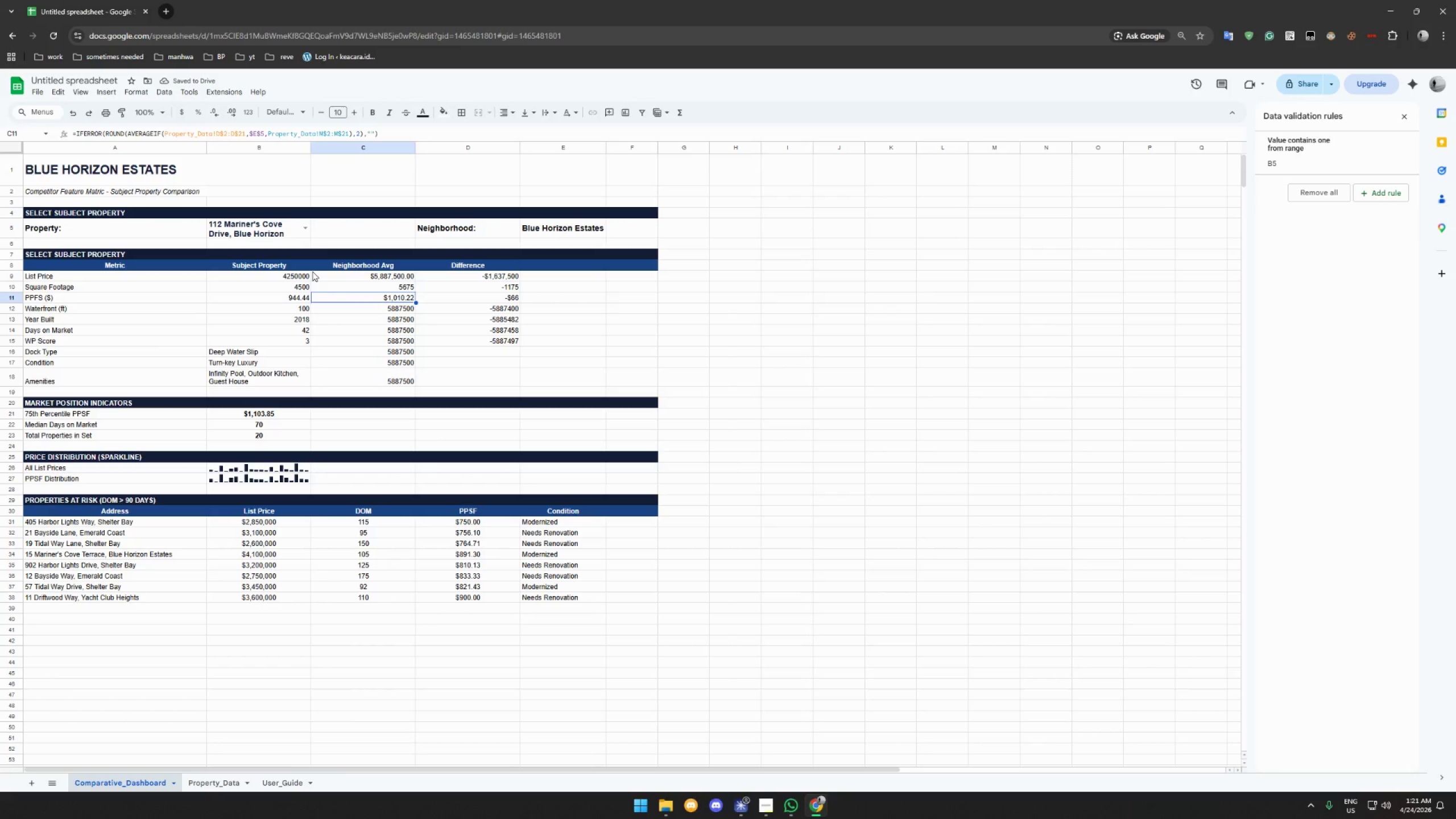 
key(Shift+G)
 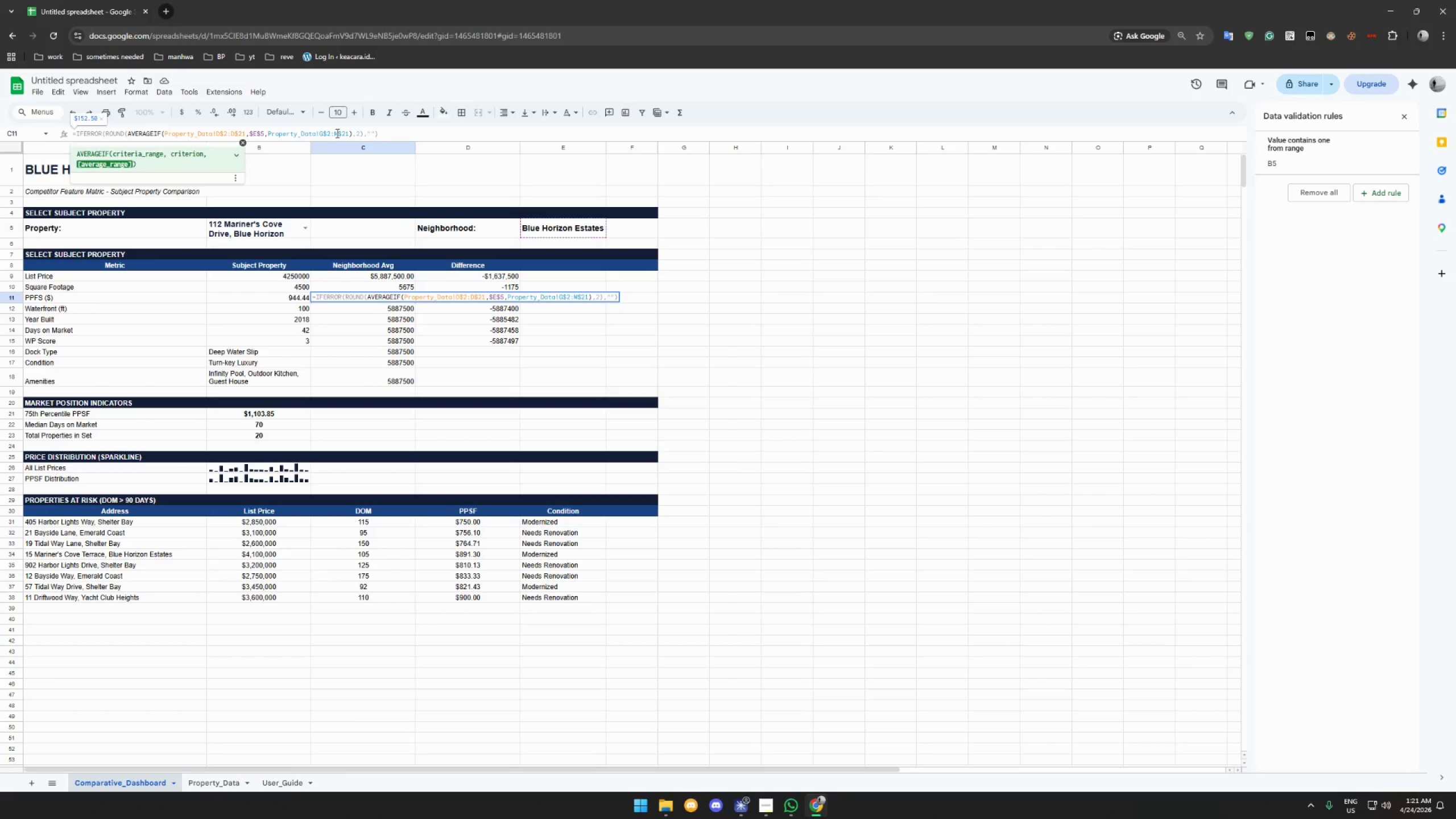 
key(Shift+G)
 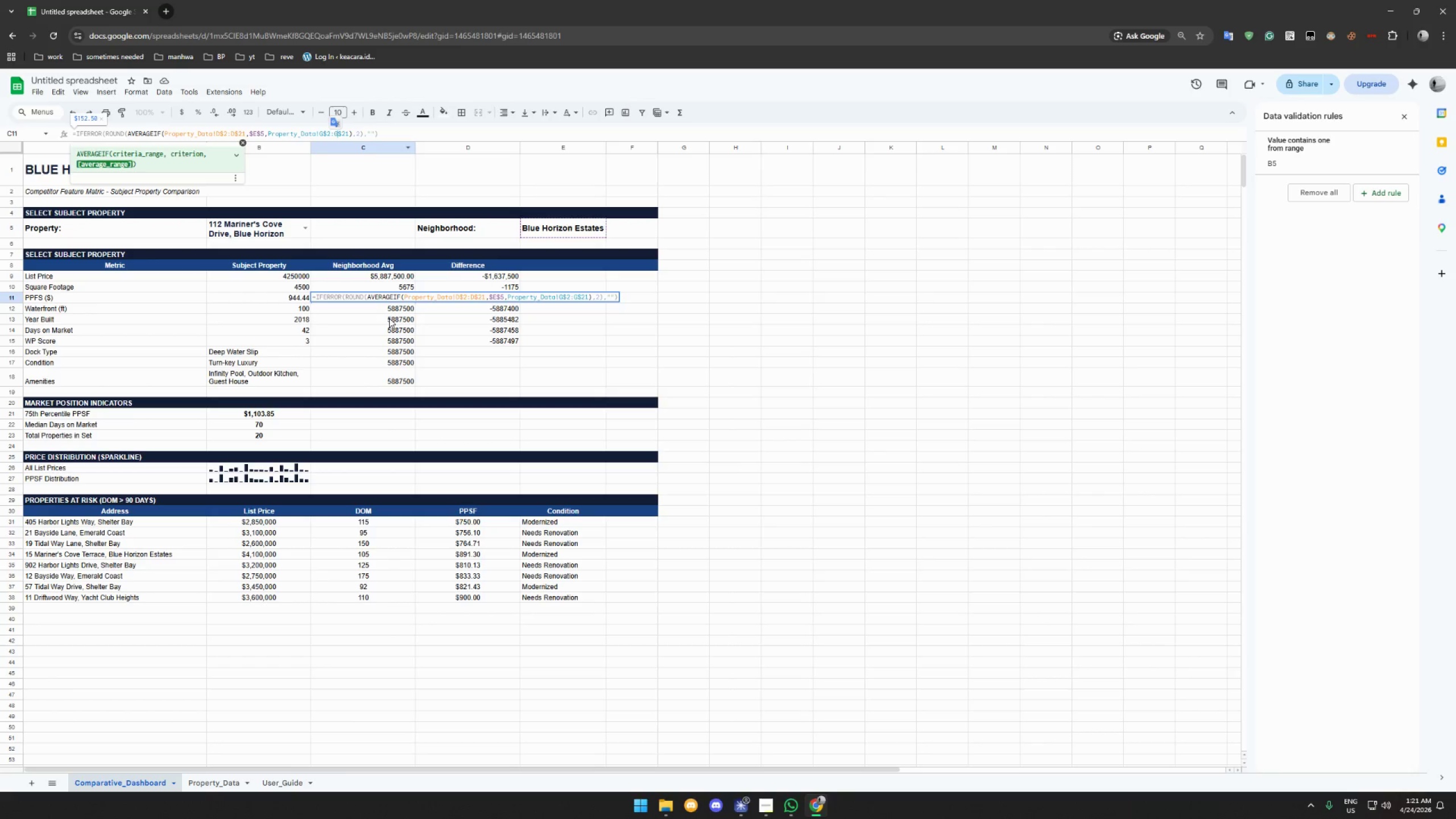 
left_click([390, 312])
 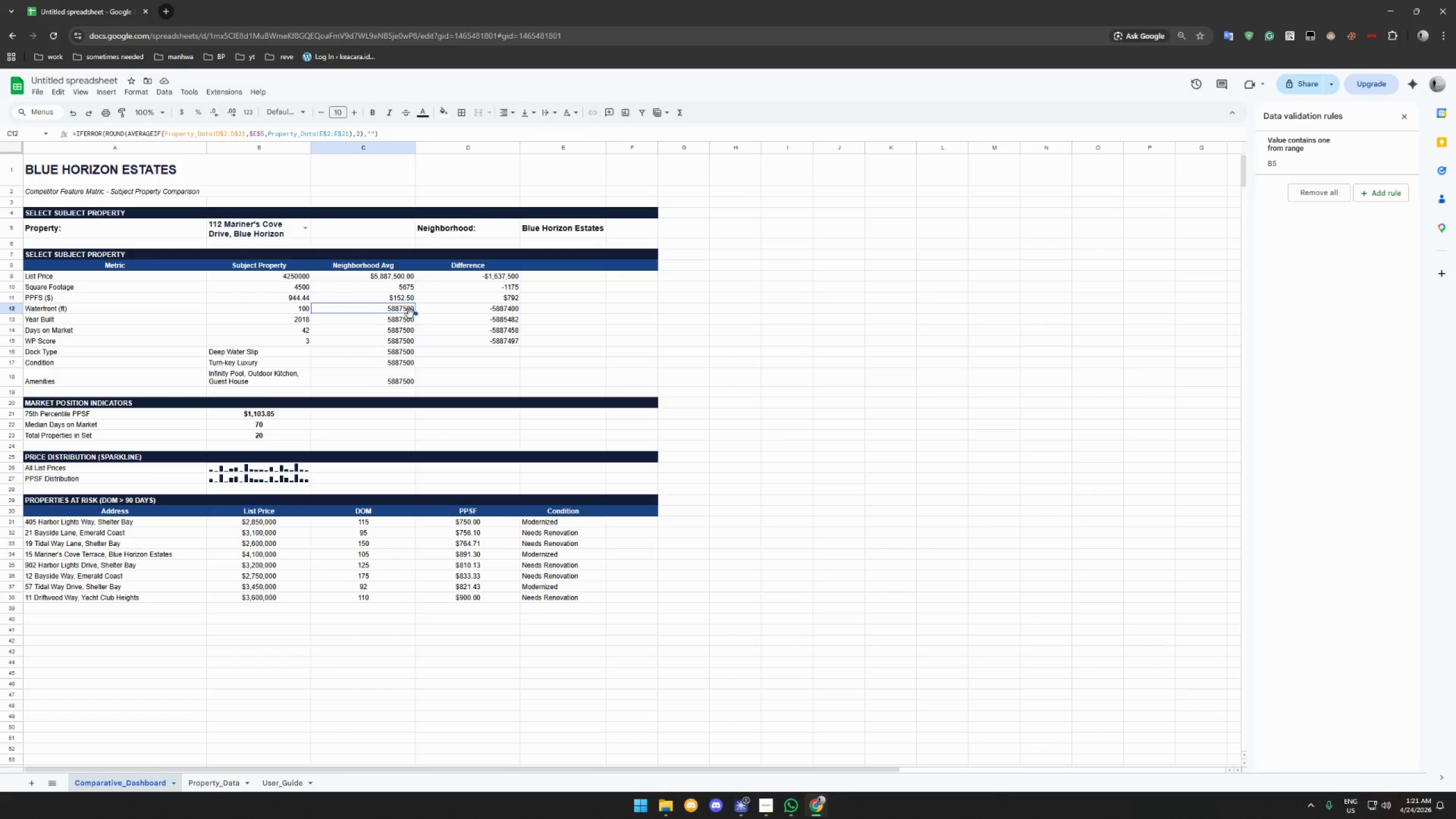 
wait(11.25)
 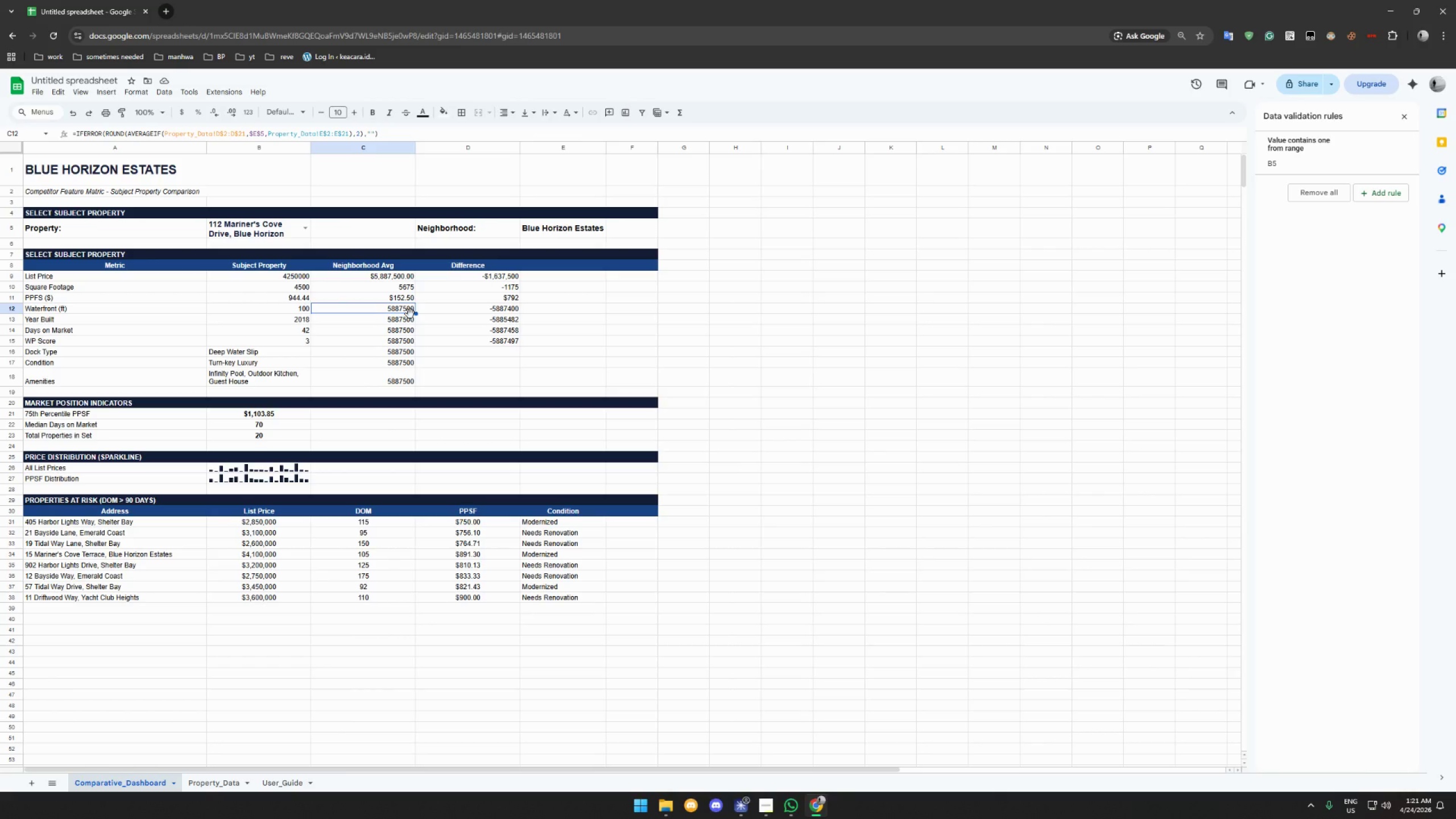 
left_click([404, 296])
 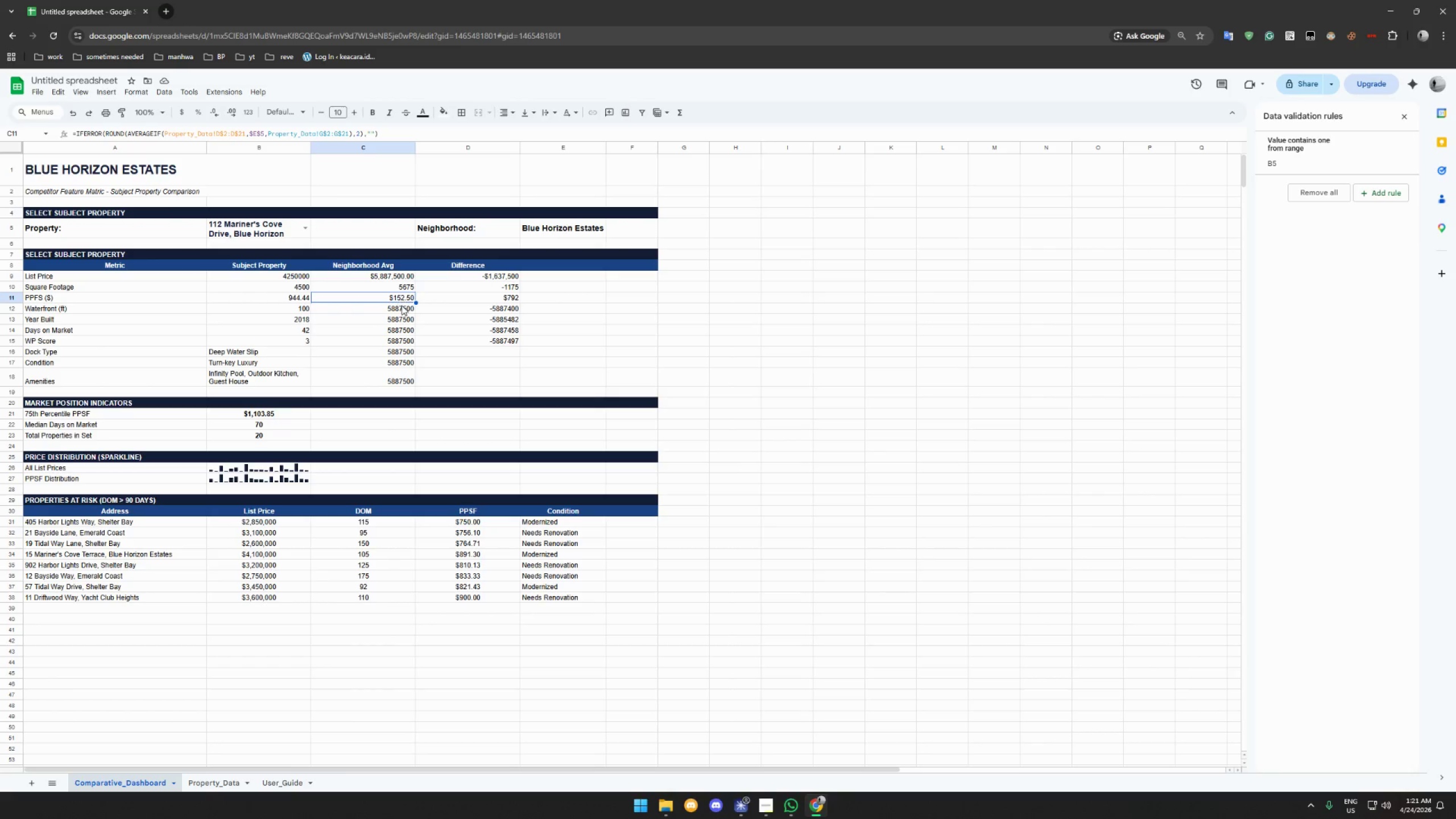 
left_click([401, 306])
 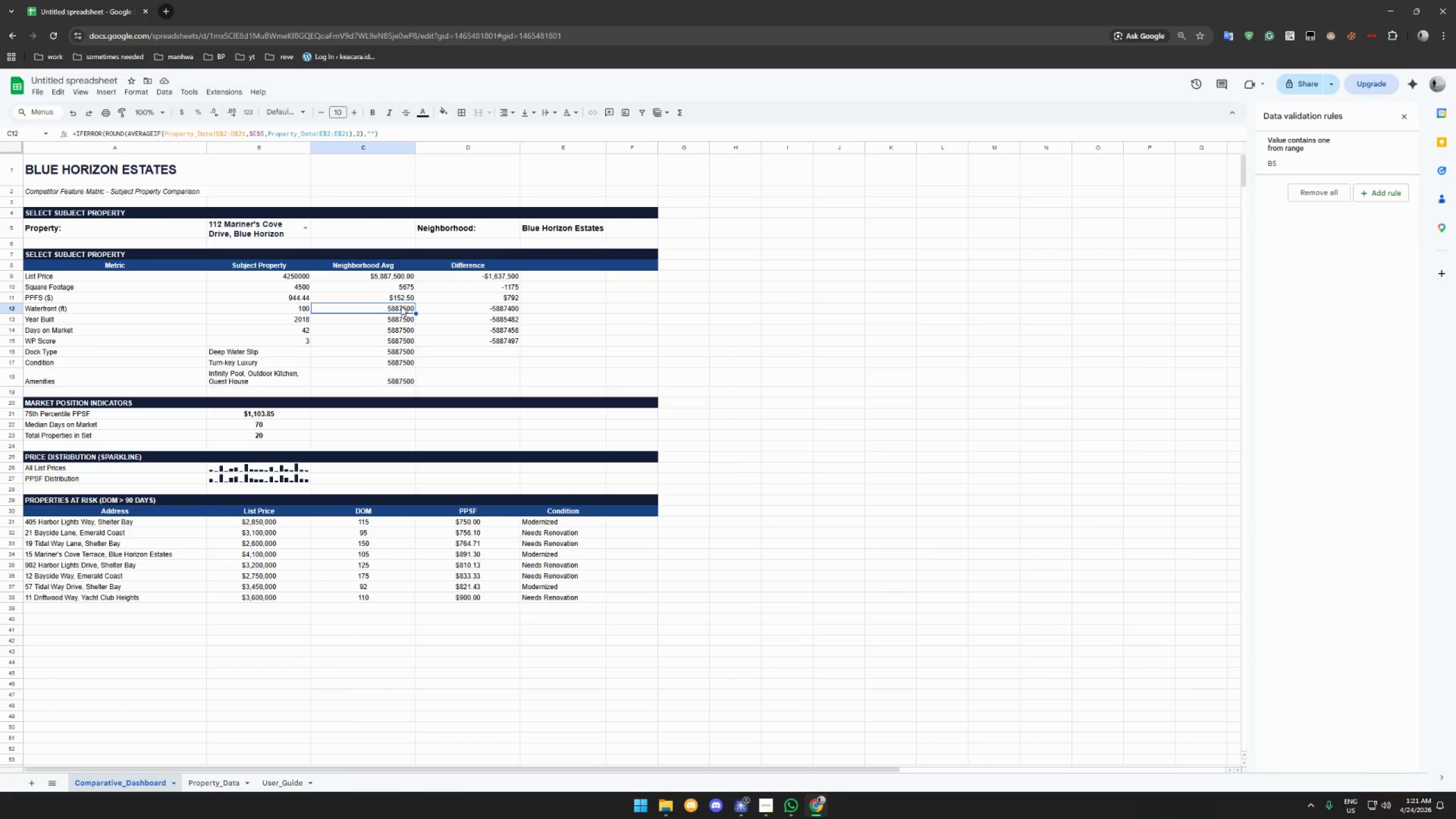 
key(Control+Z)
 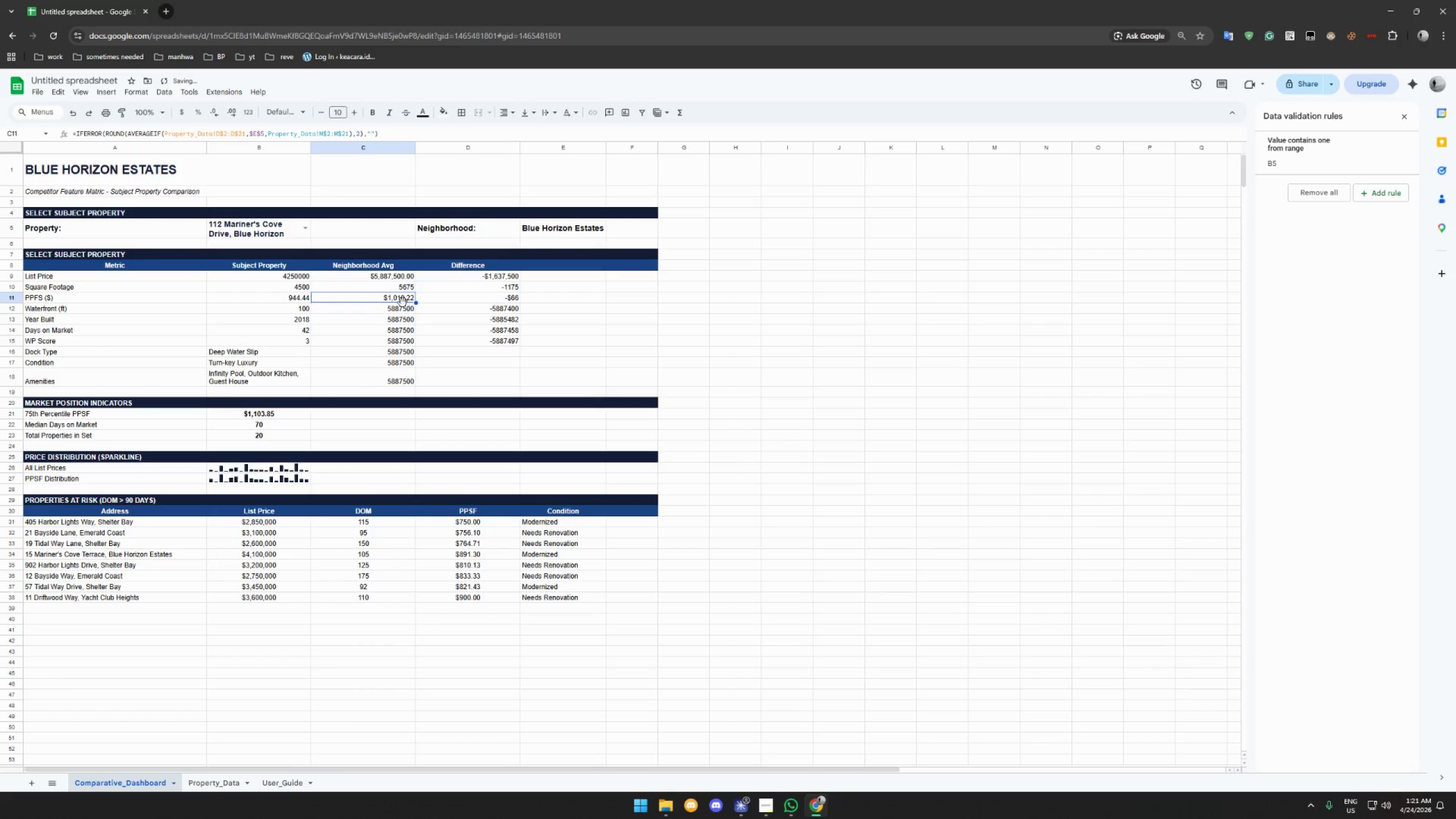 
left_click([400, 307])
 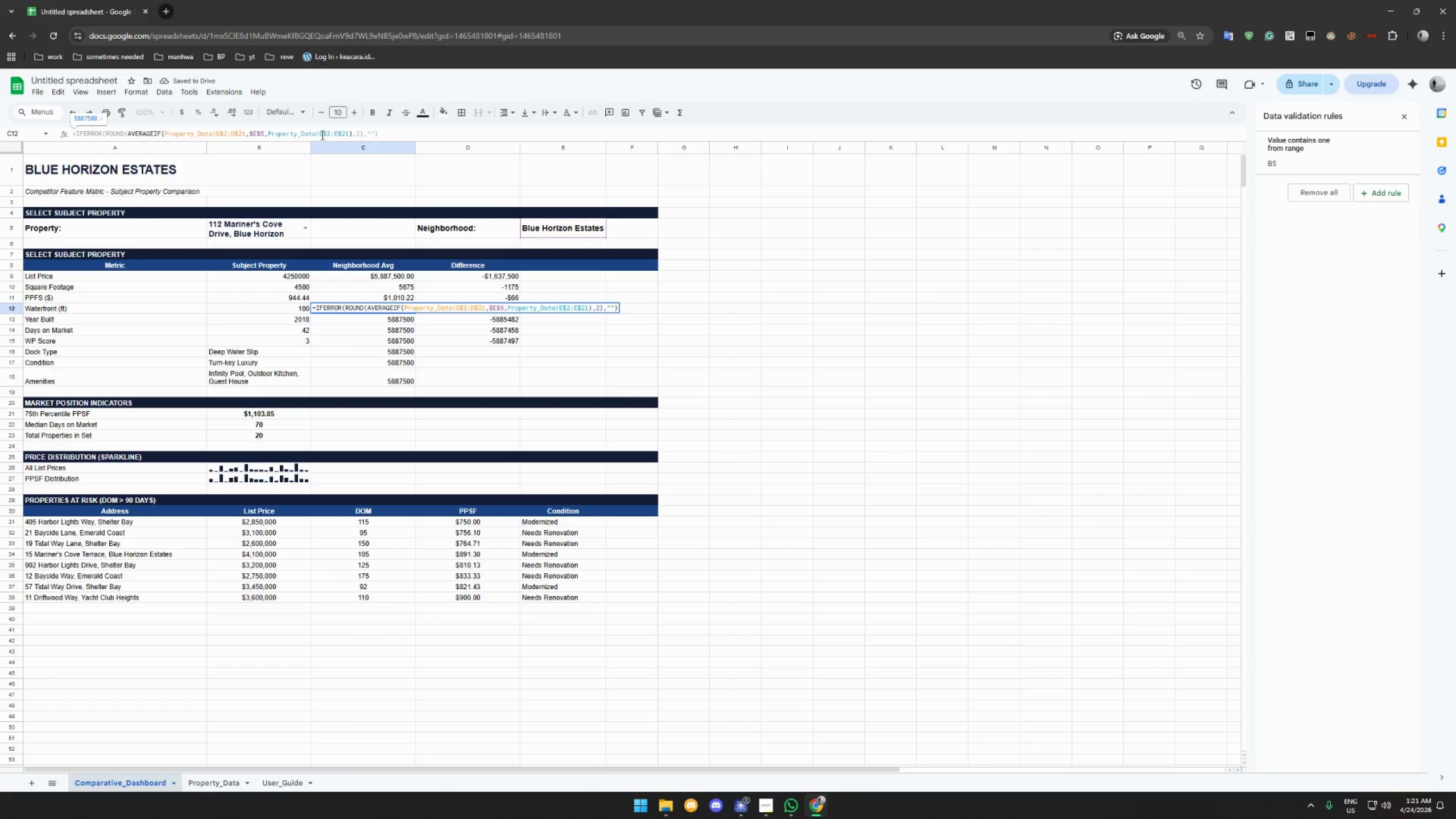 
key(Shift+G)
 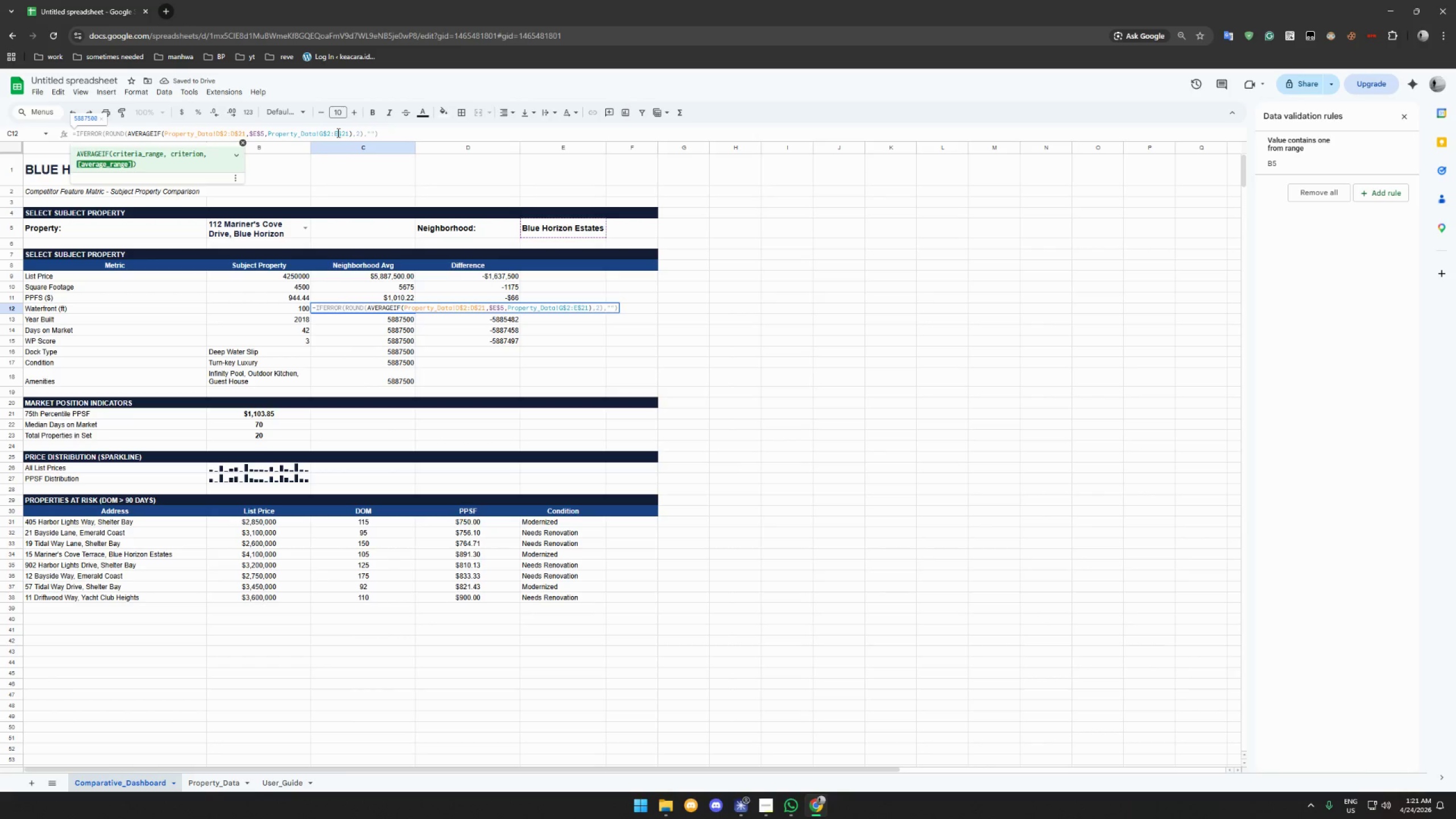 
key(Shift+G)
 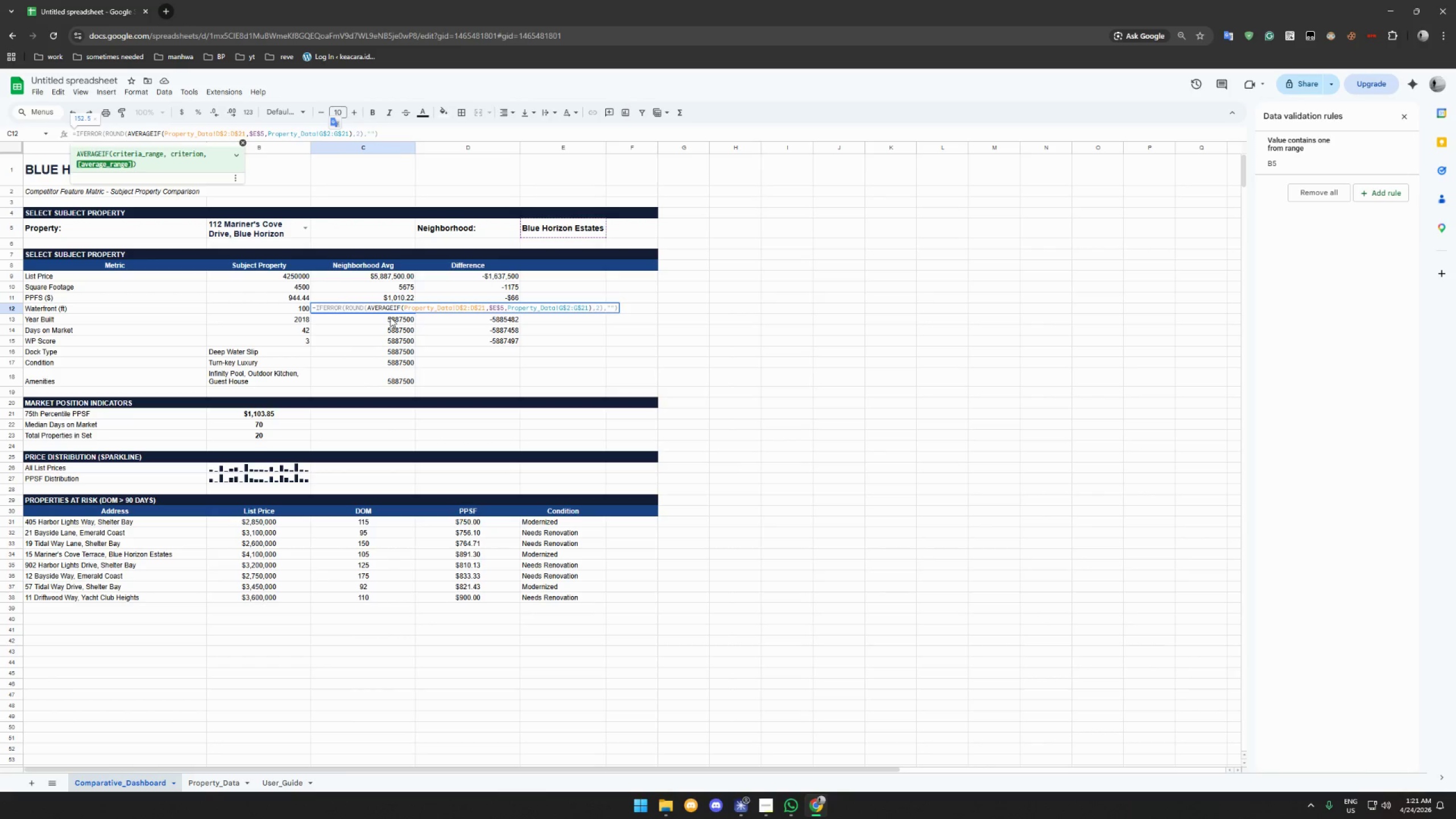 
left_click([392, 321])
 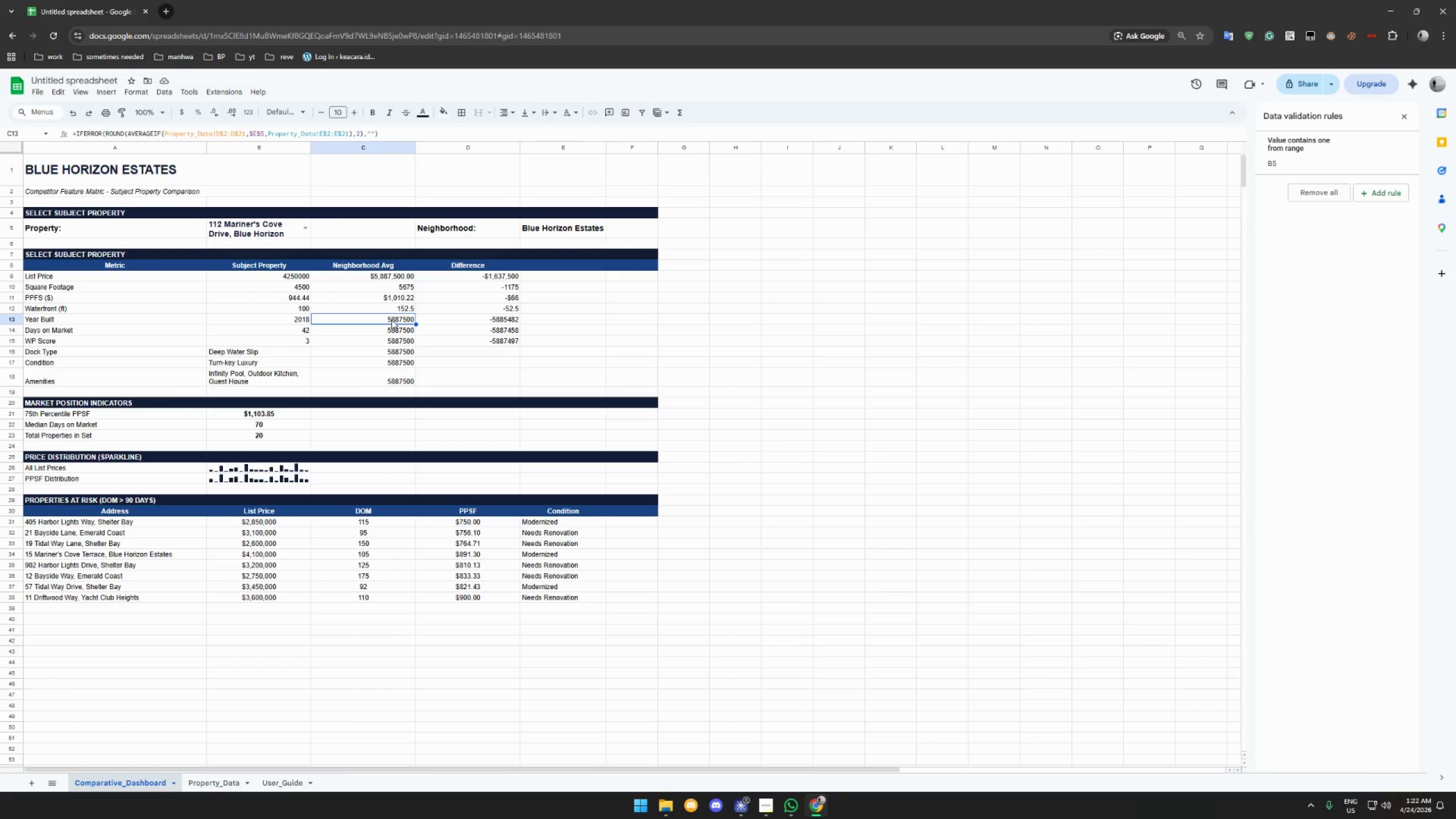 
wait(18.16)
 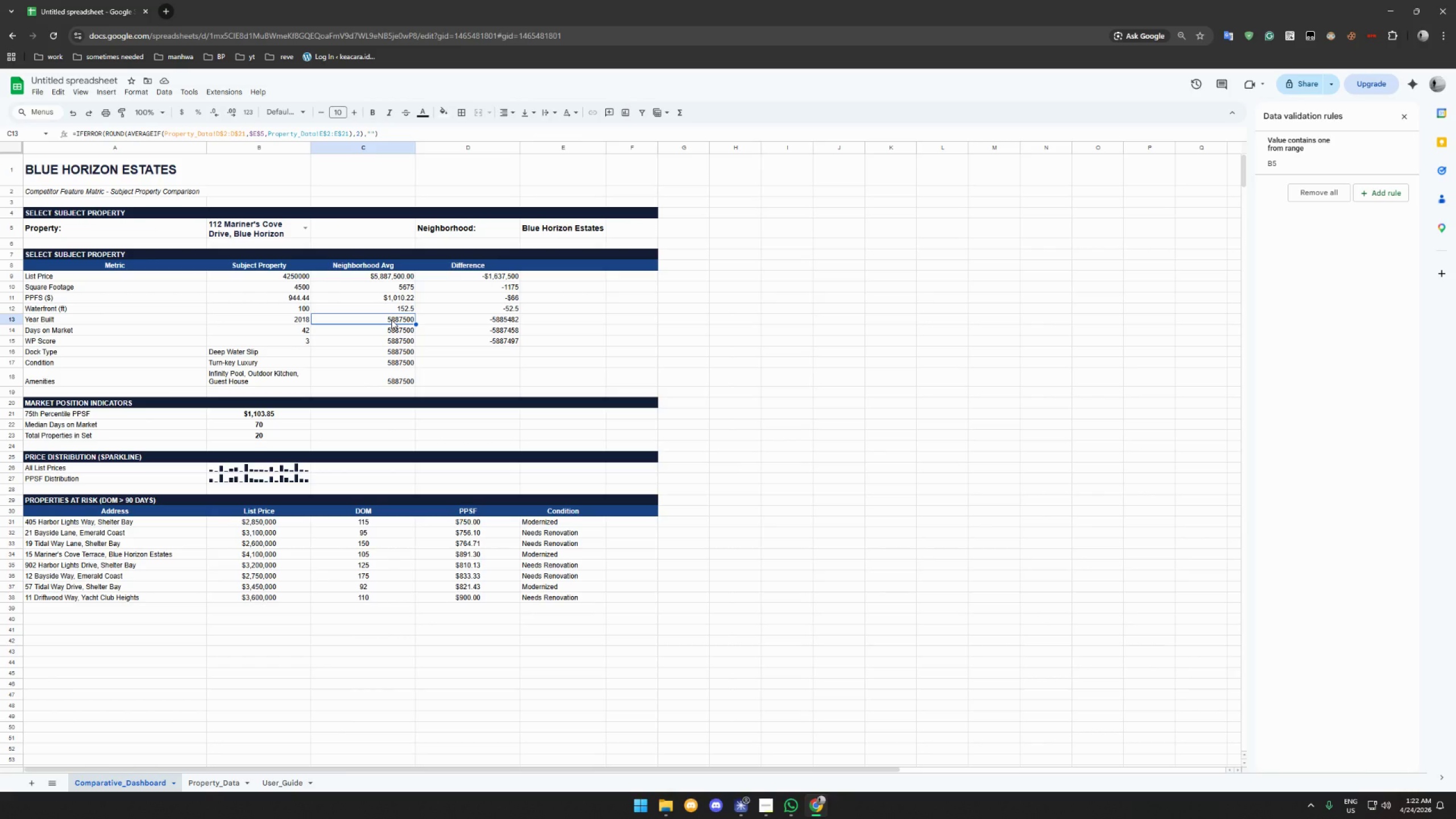 
left_click_drag(start_coordinate=[333, 131], to_coordinate=[337, 133])
 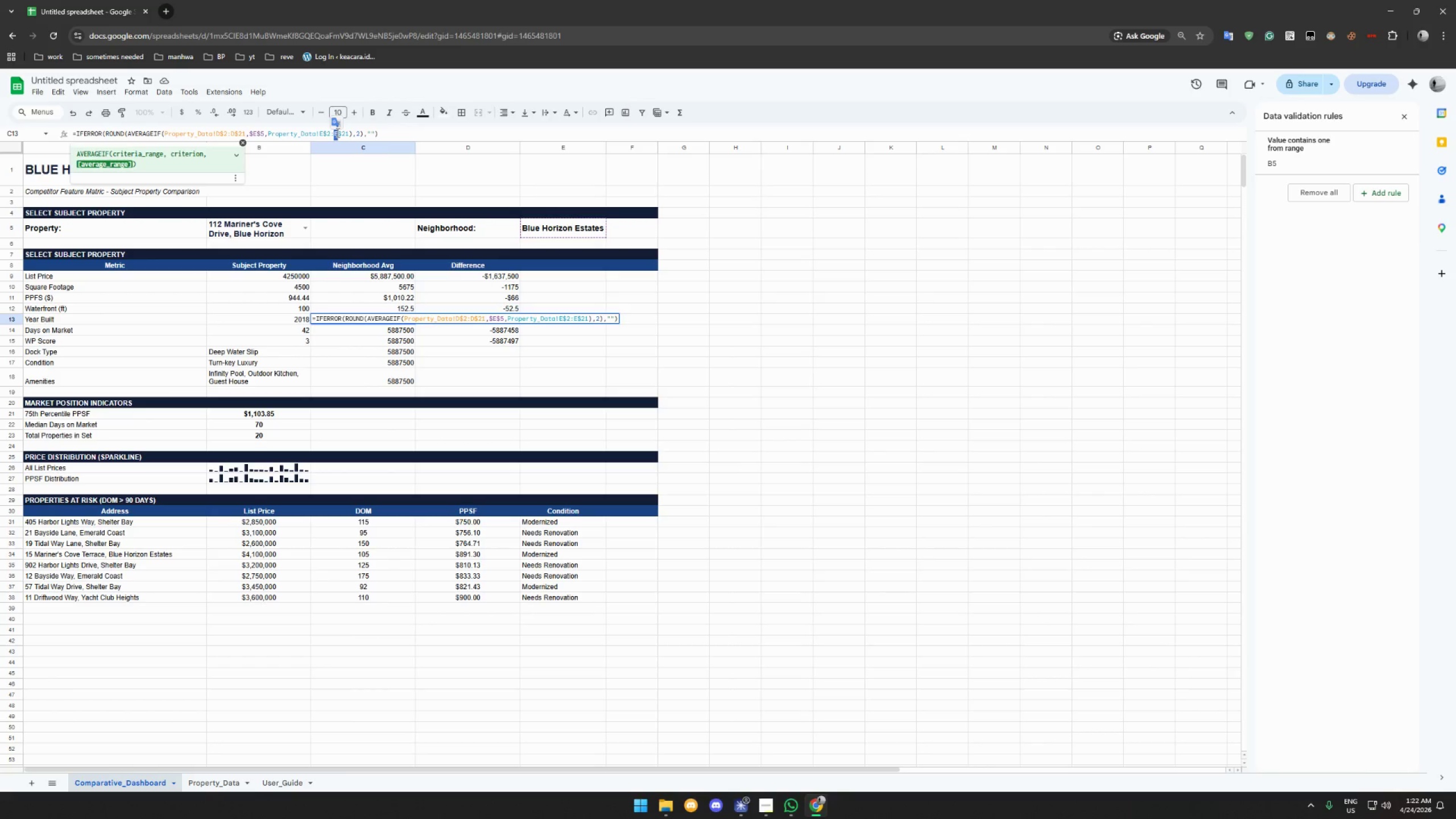 
key(Shift+H)
 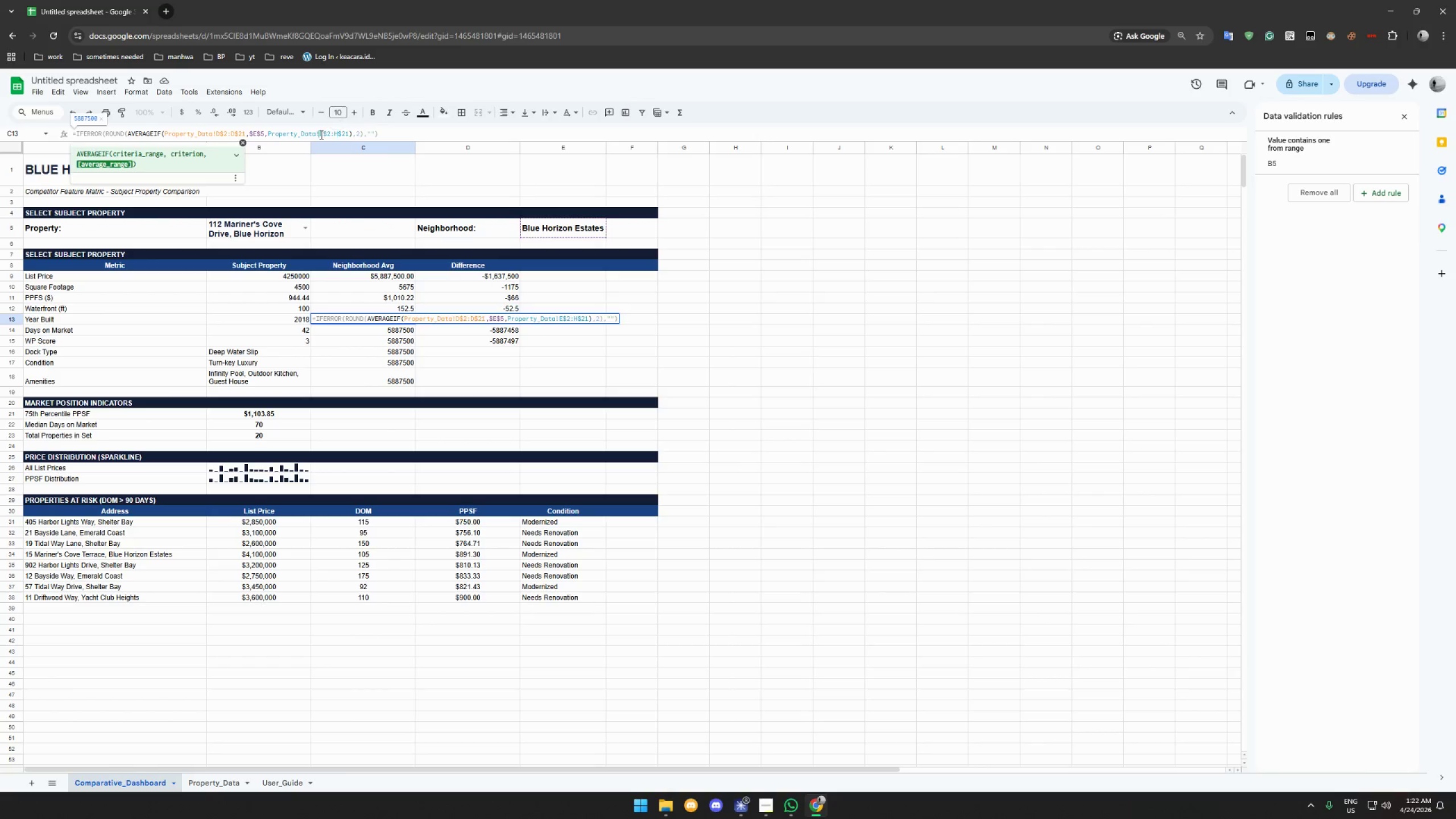 
key(Shift+H)
 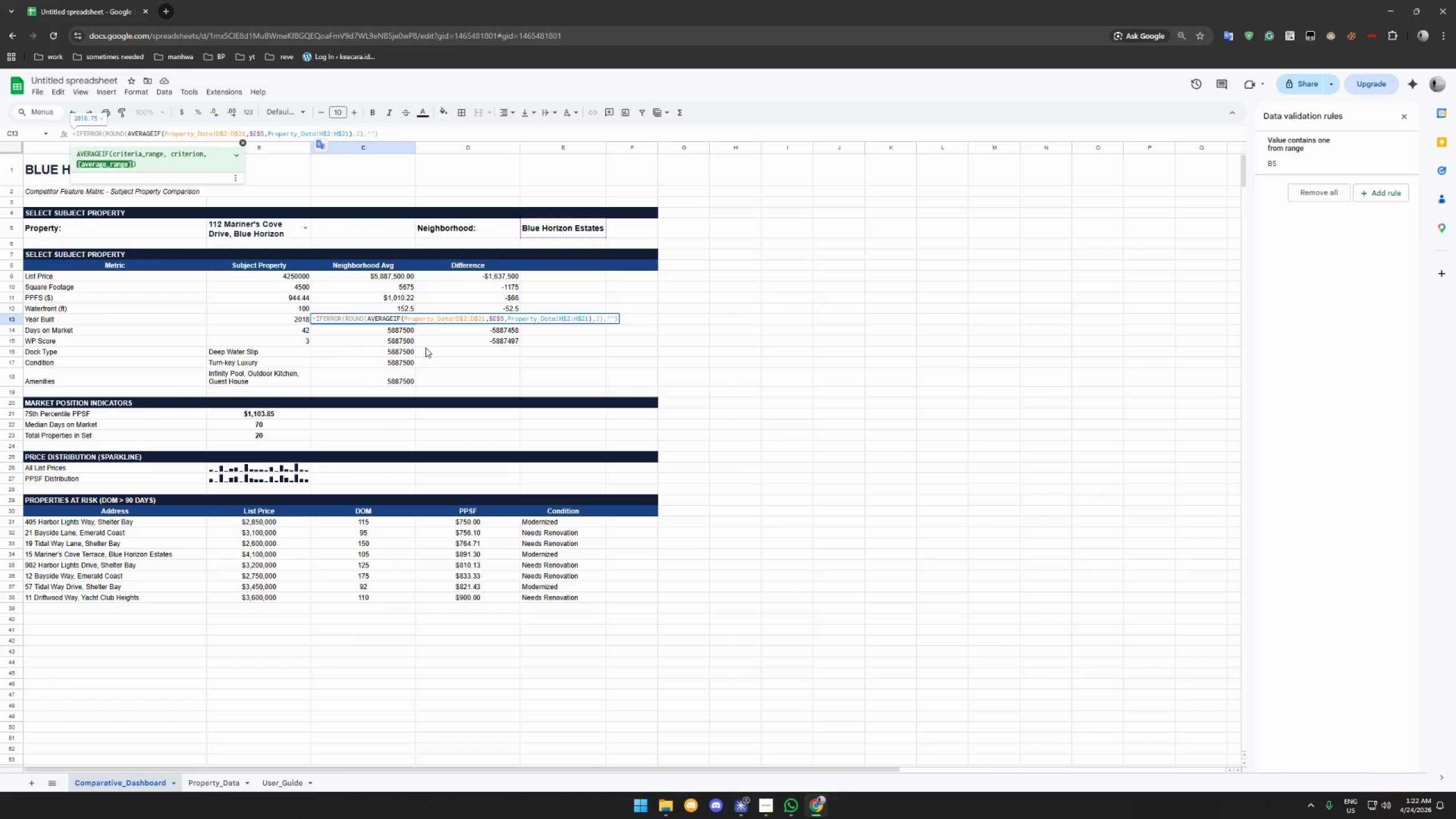 
left_click([421, 347])
 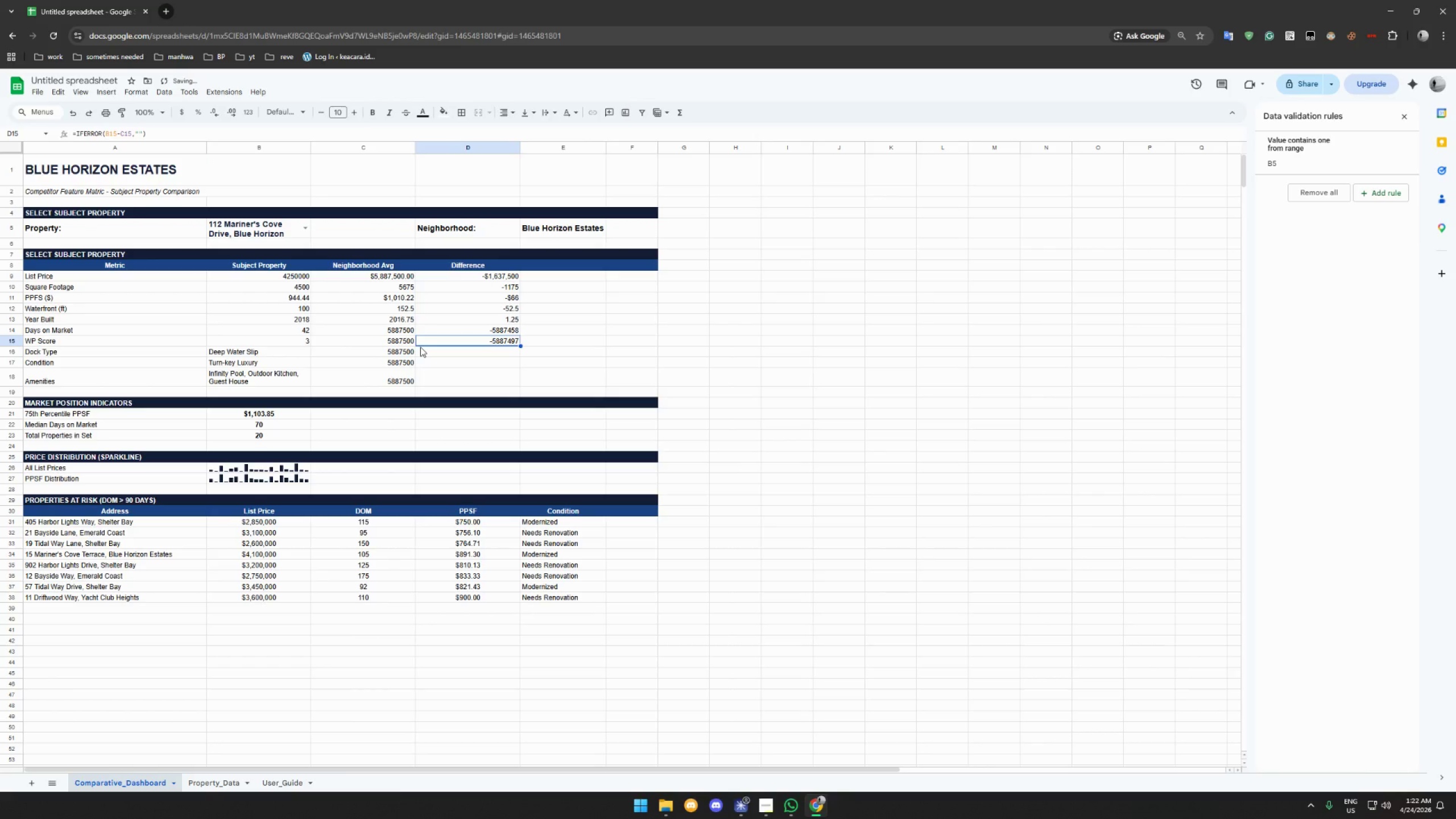 
key(Control+Z)
 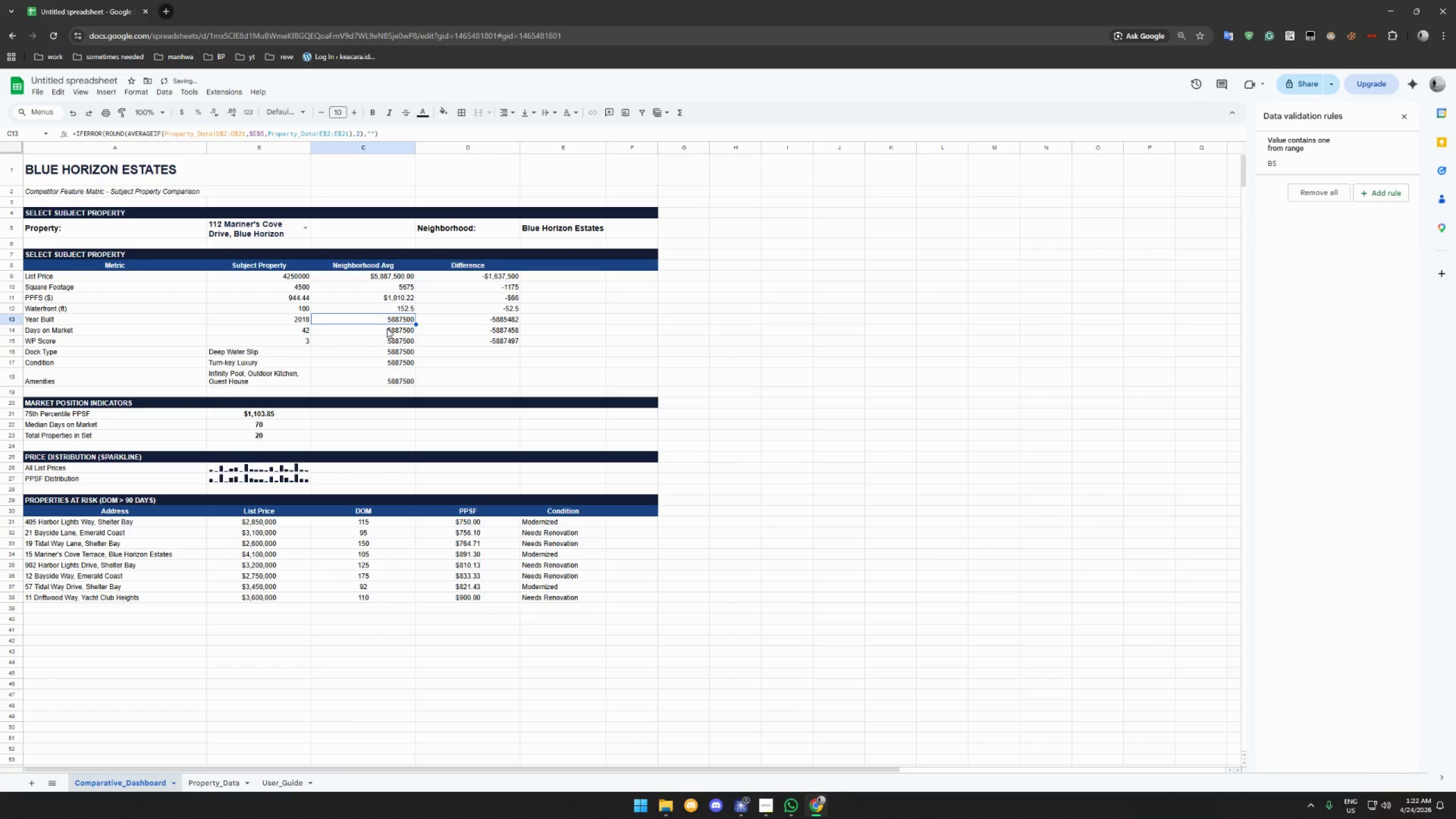 
left_click([387, 328])
 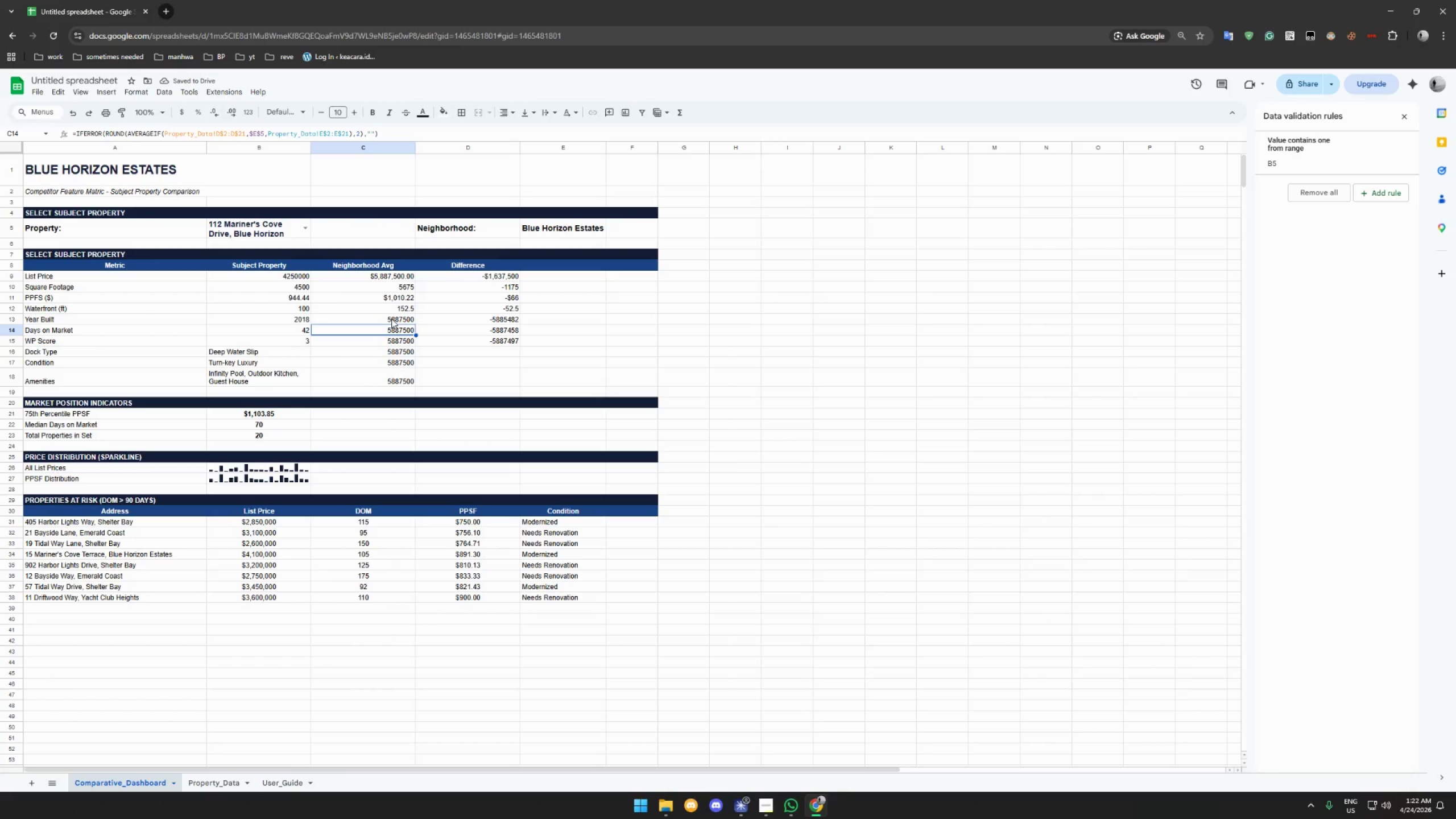 
left_click([391, 318])
 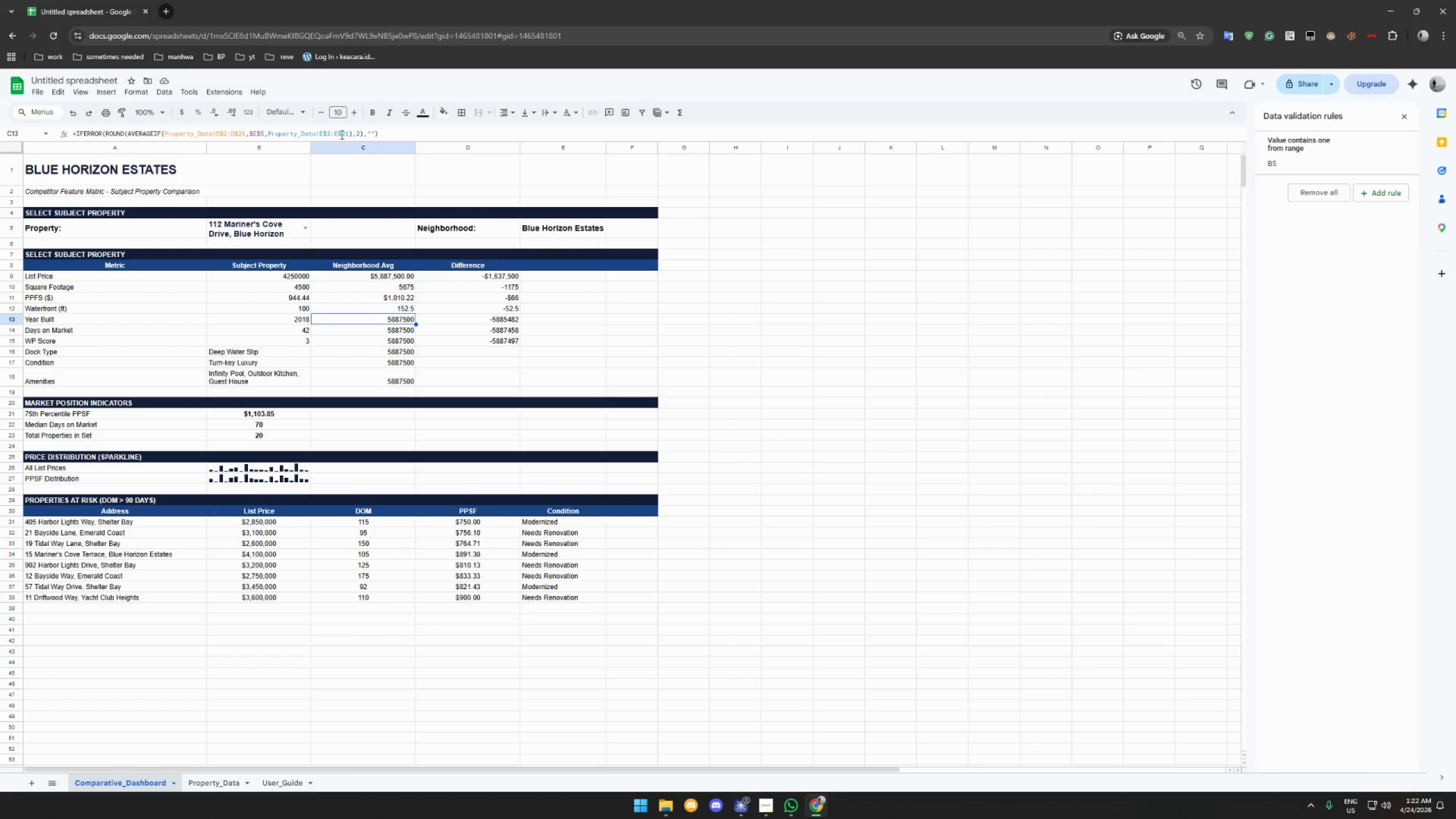 
wait(7.12)
 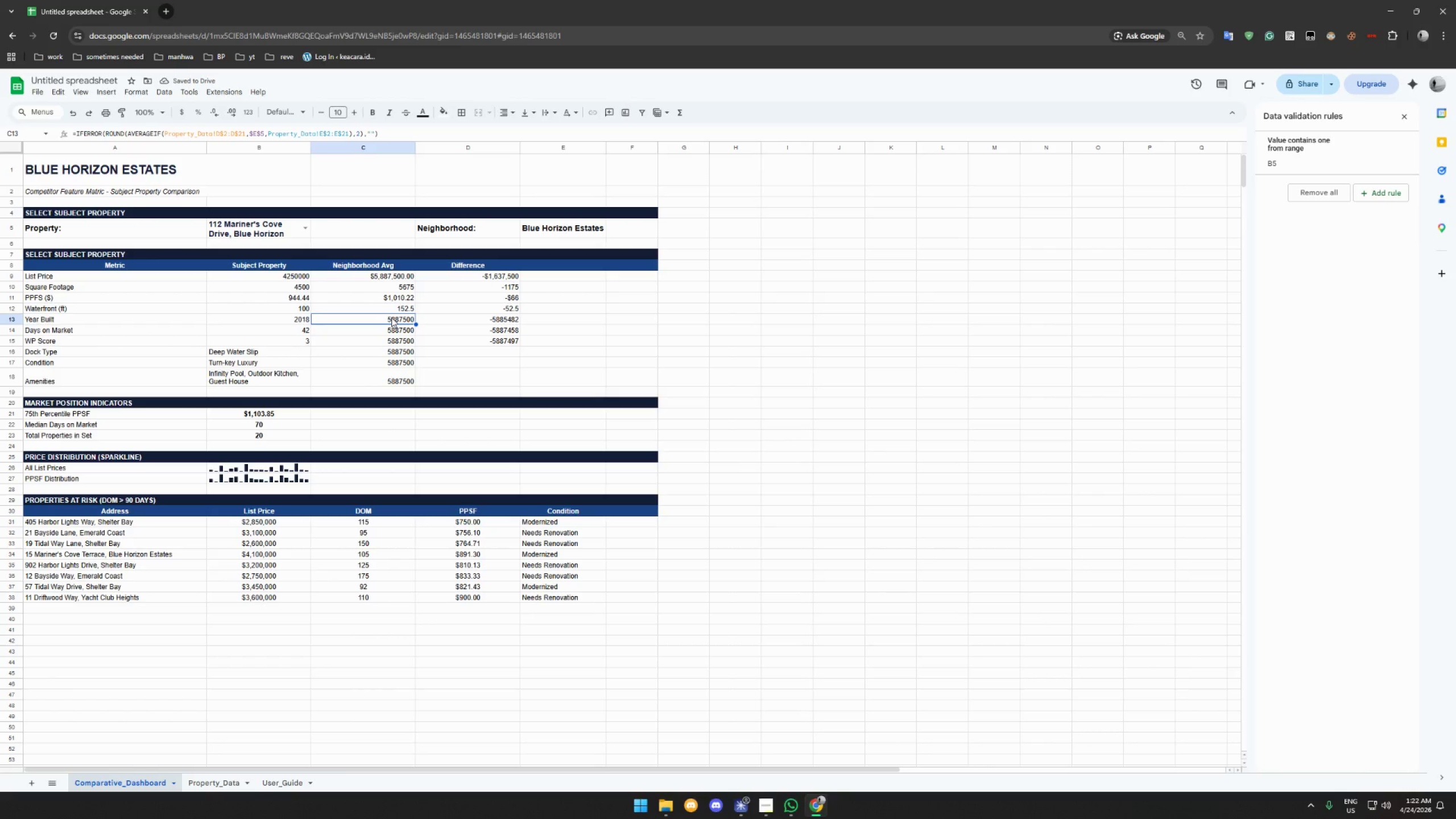 
key(Shift+H)
 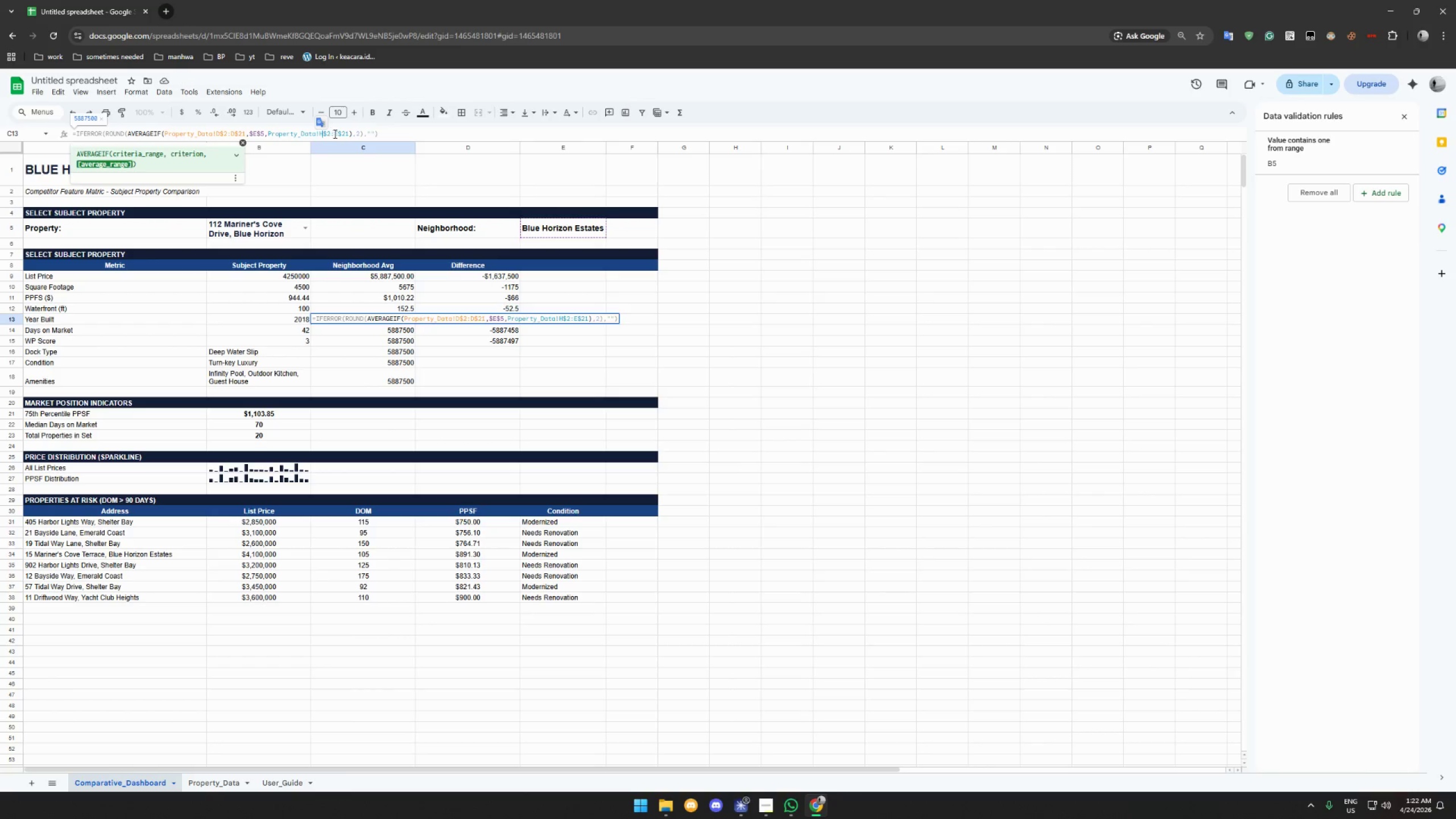 
left_click([336, 133])
 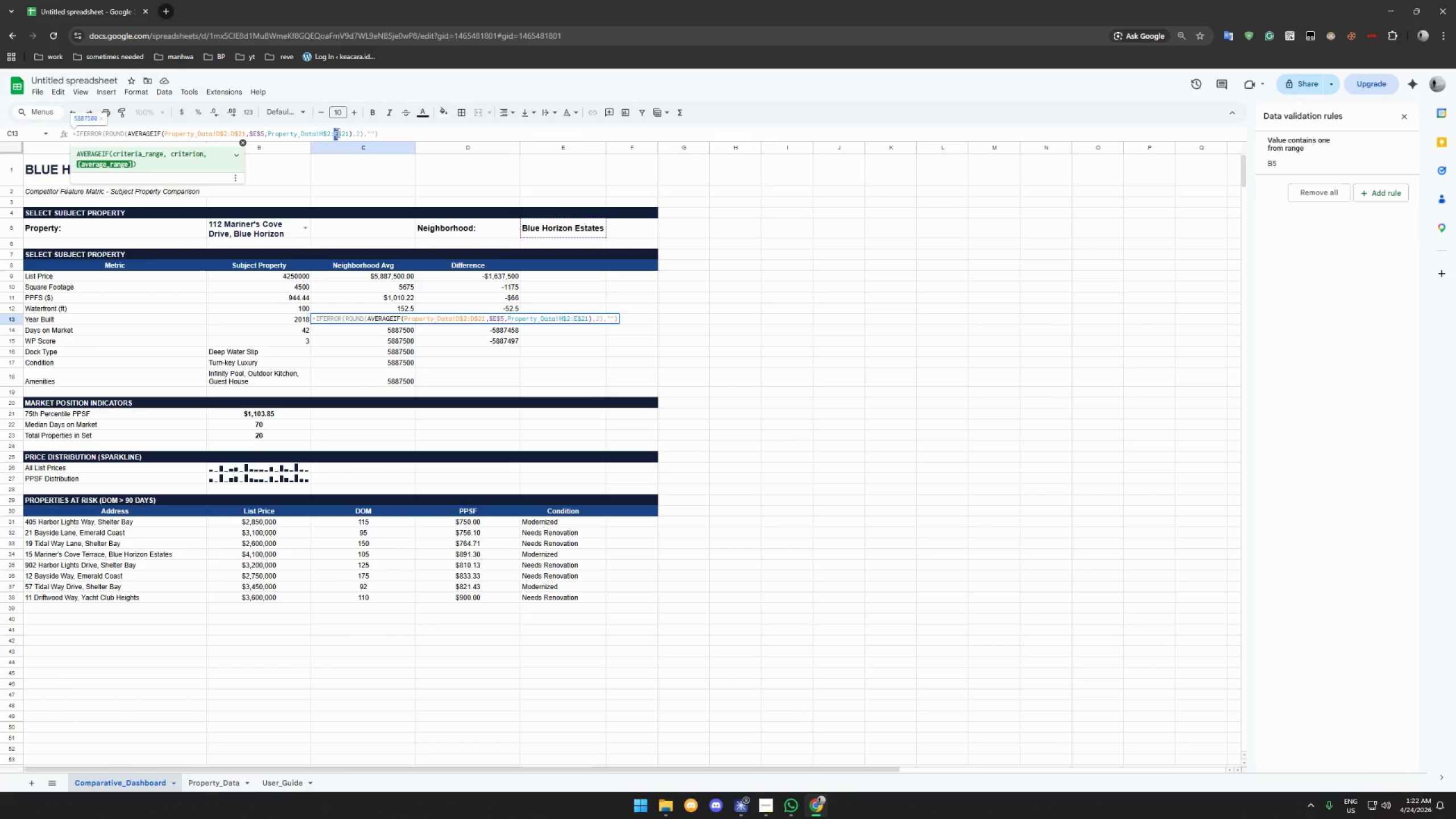 
key(Shift+H)
 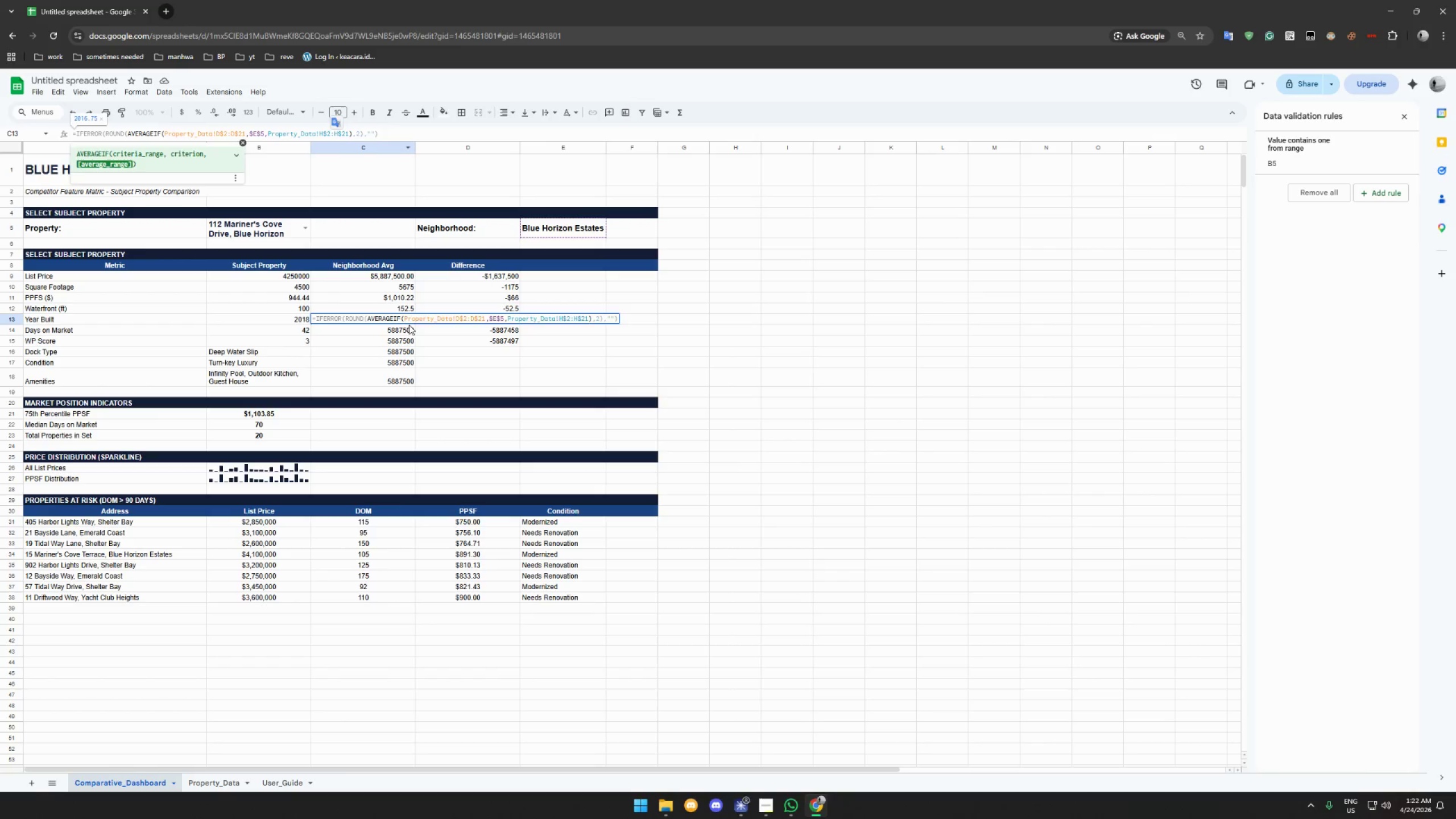 
left_click([405, 328])
 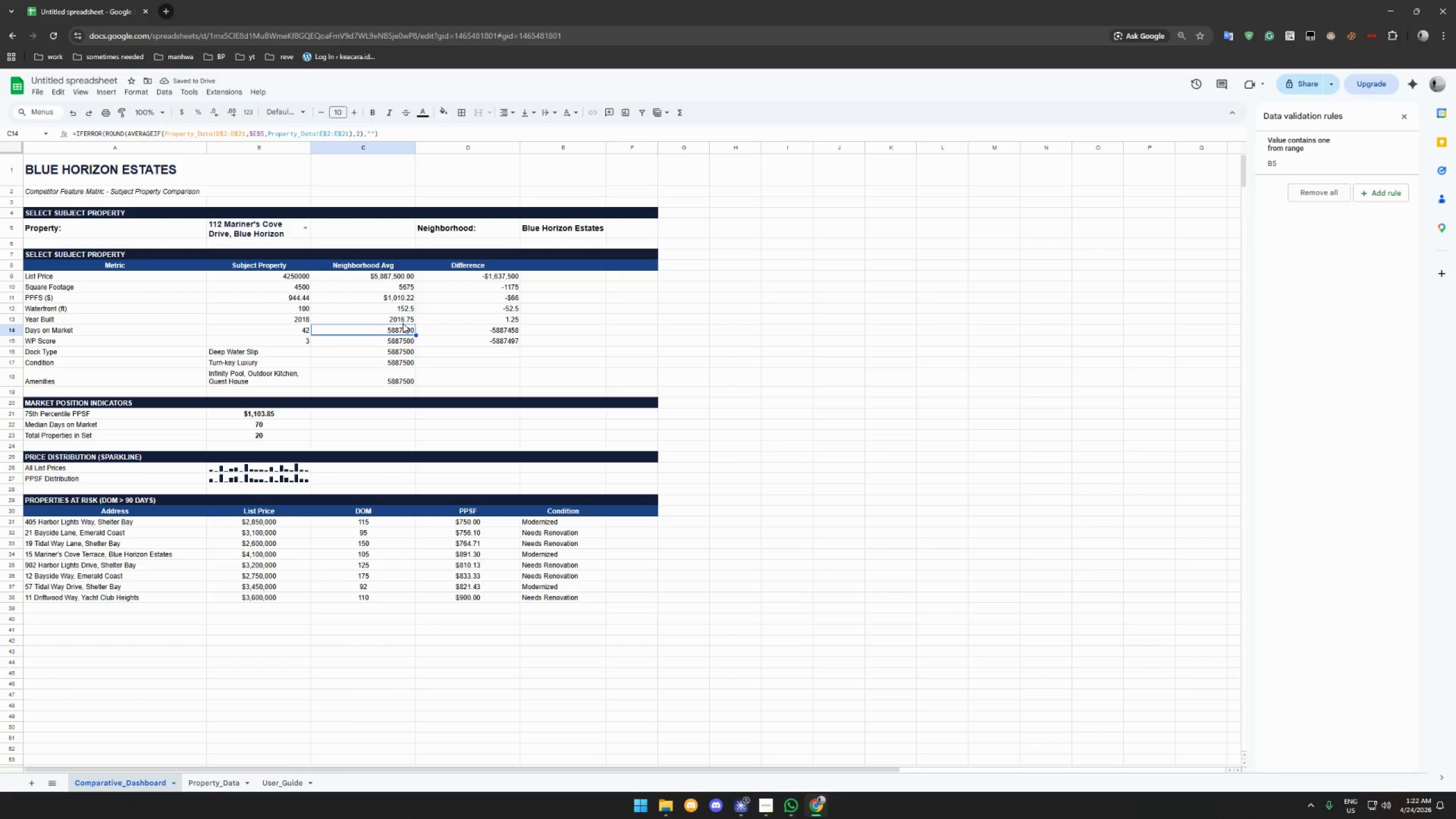 
wait(10.56)
 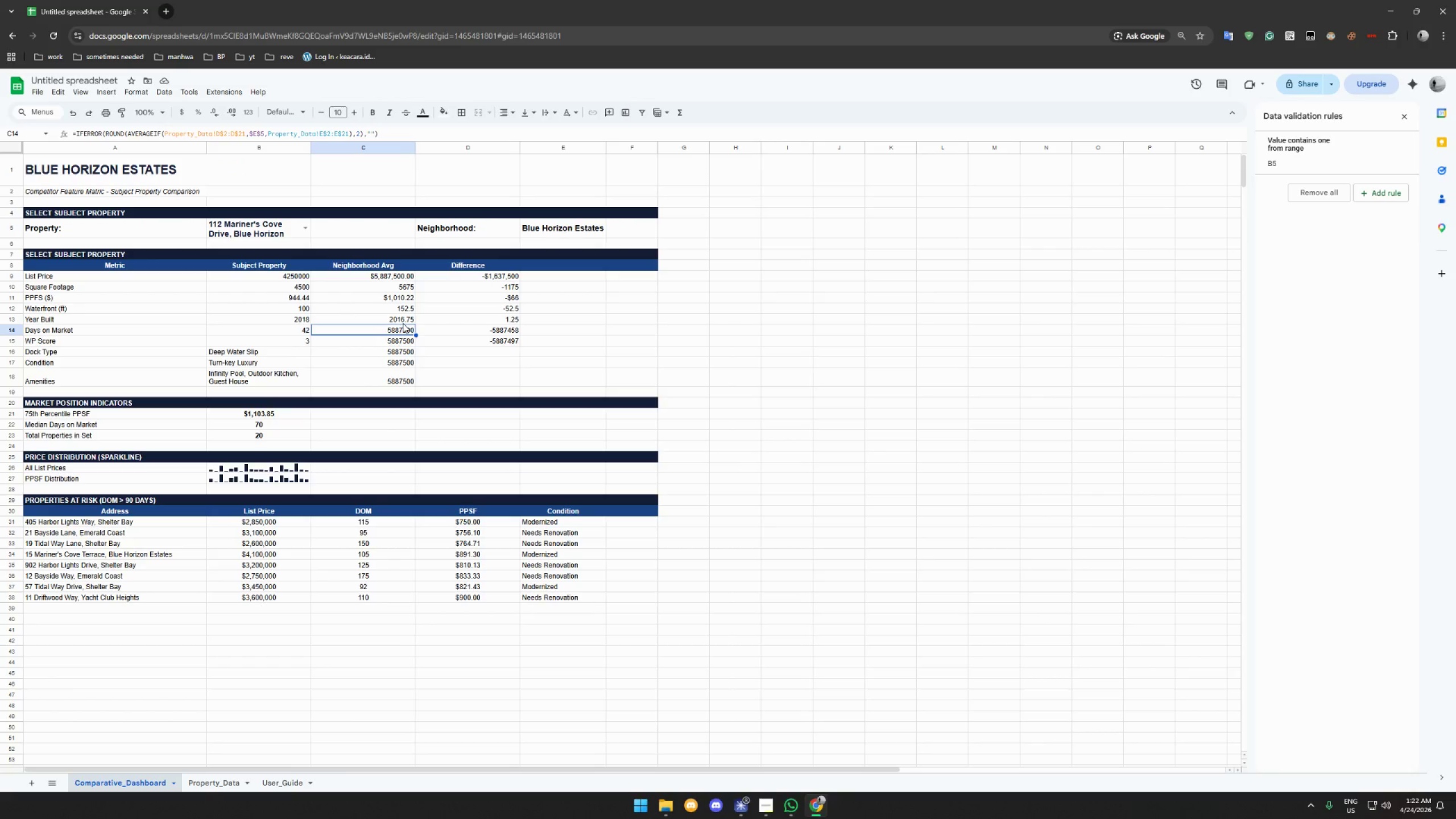 
key(Shift+I)
 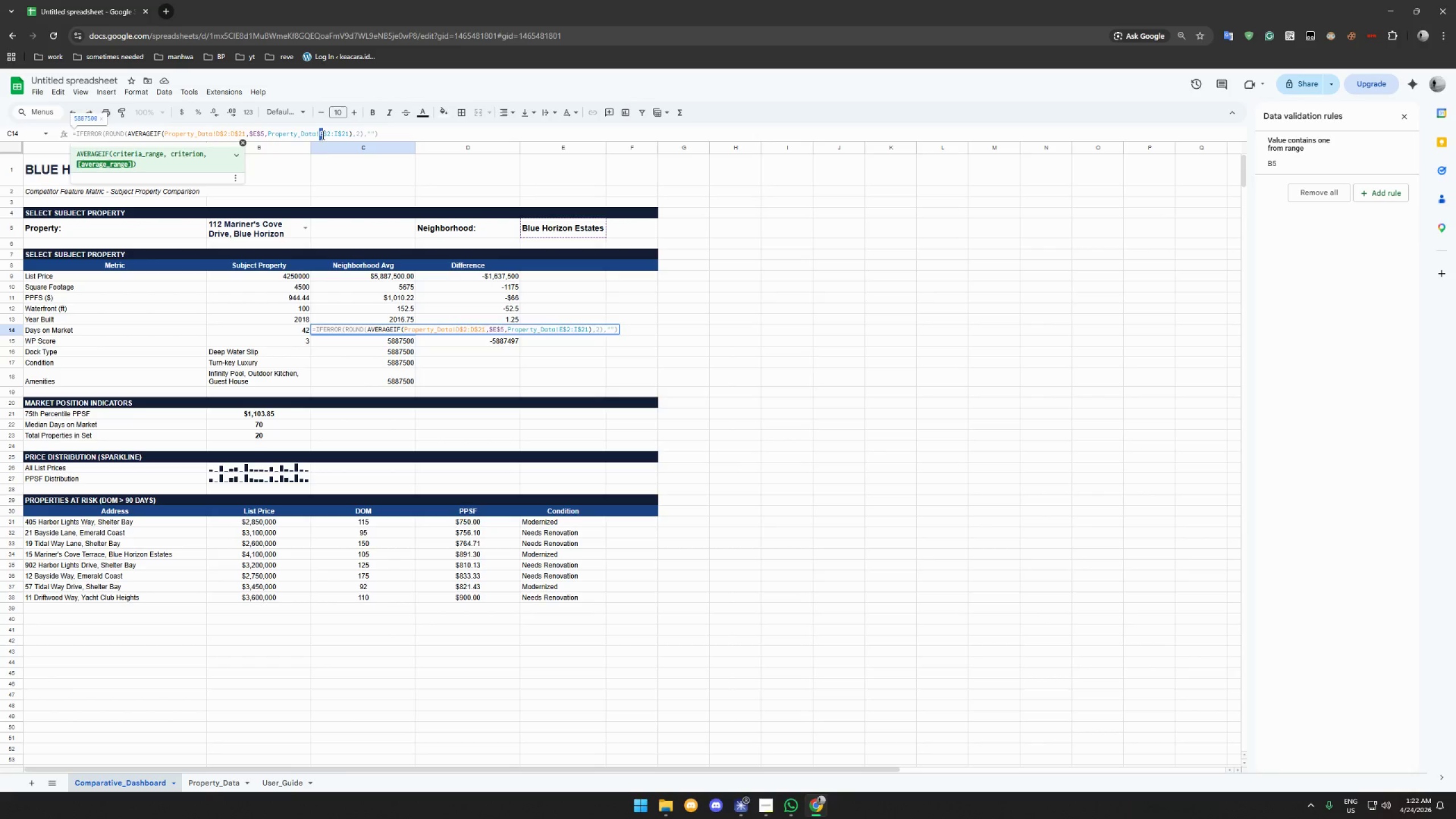 
key(Shift+I)
 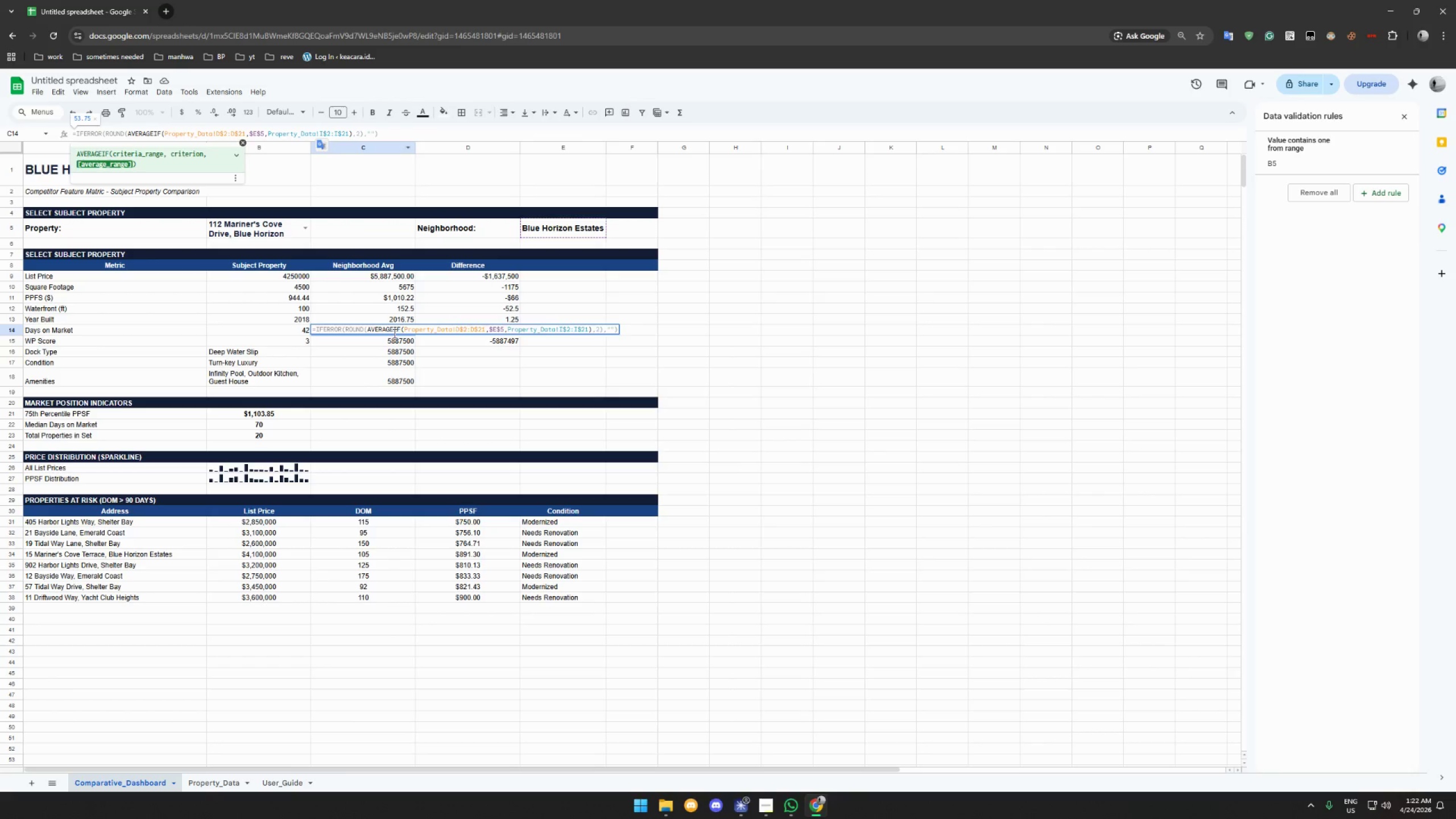 
left_click([395, 352])
 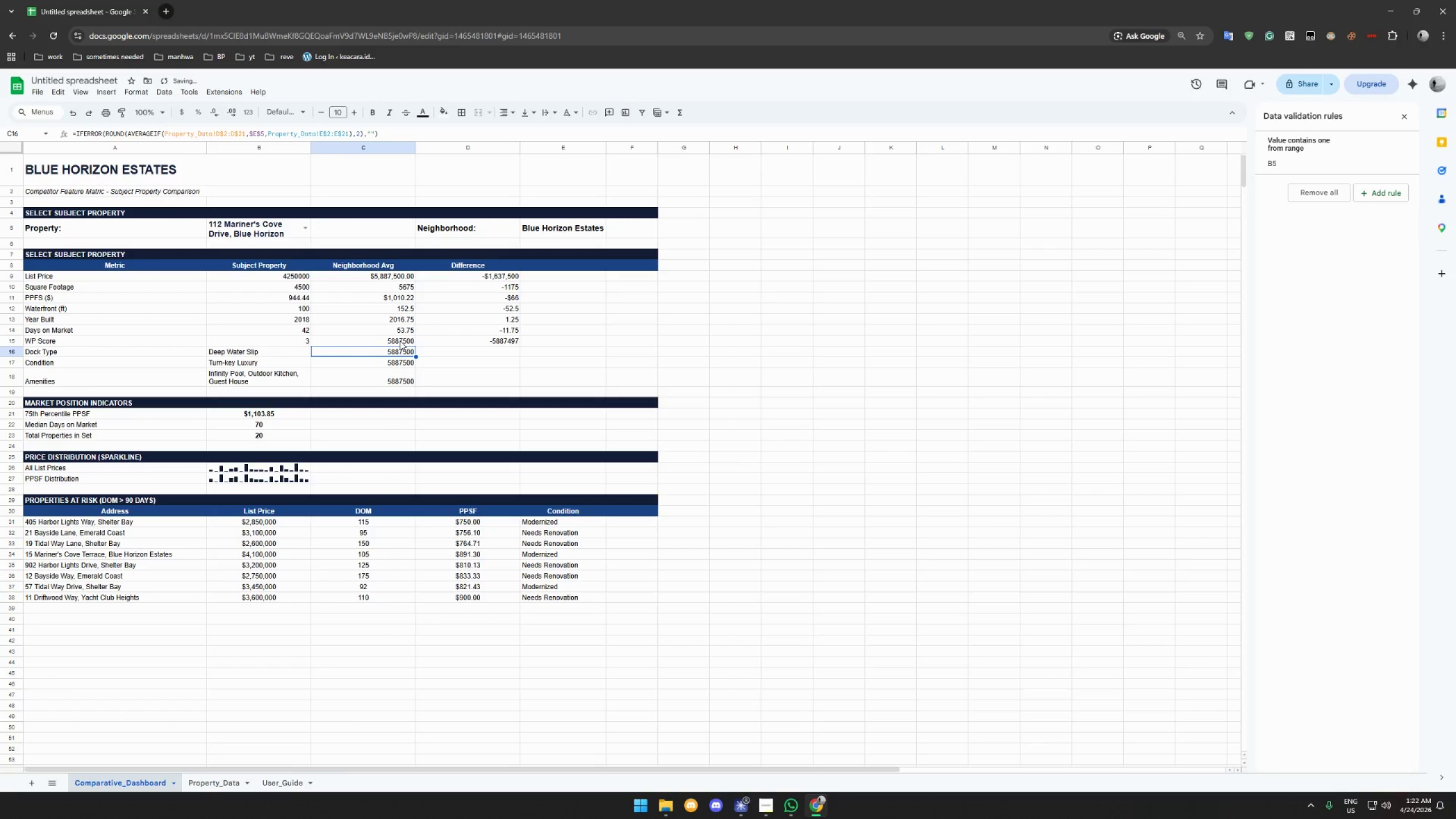 
left_click([400, 341])
 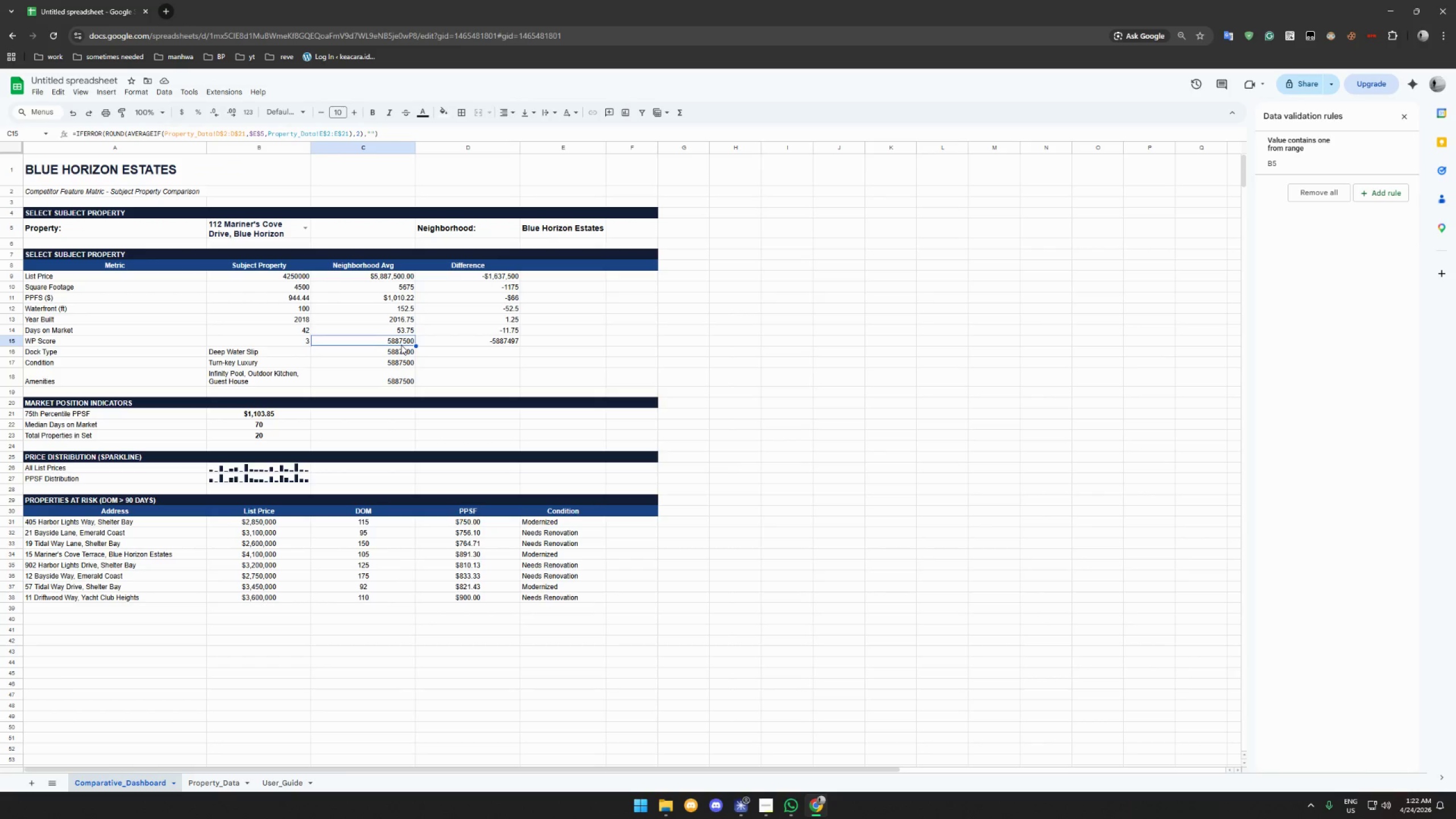 
wait(9.64)
 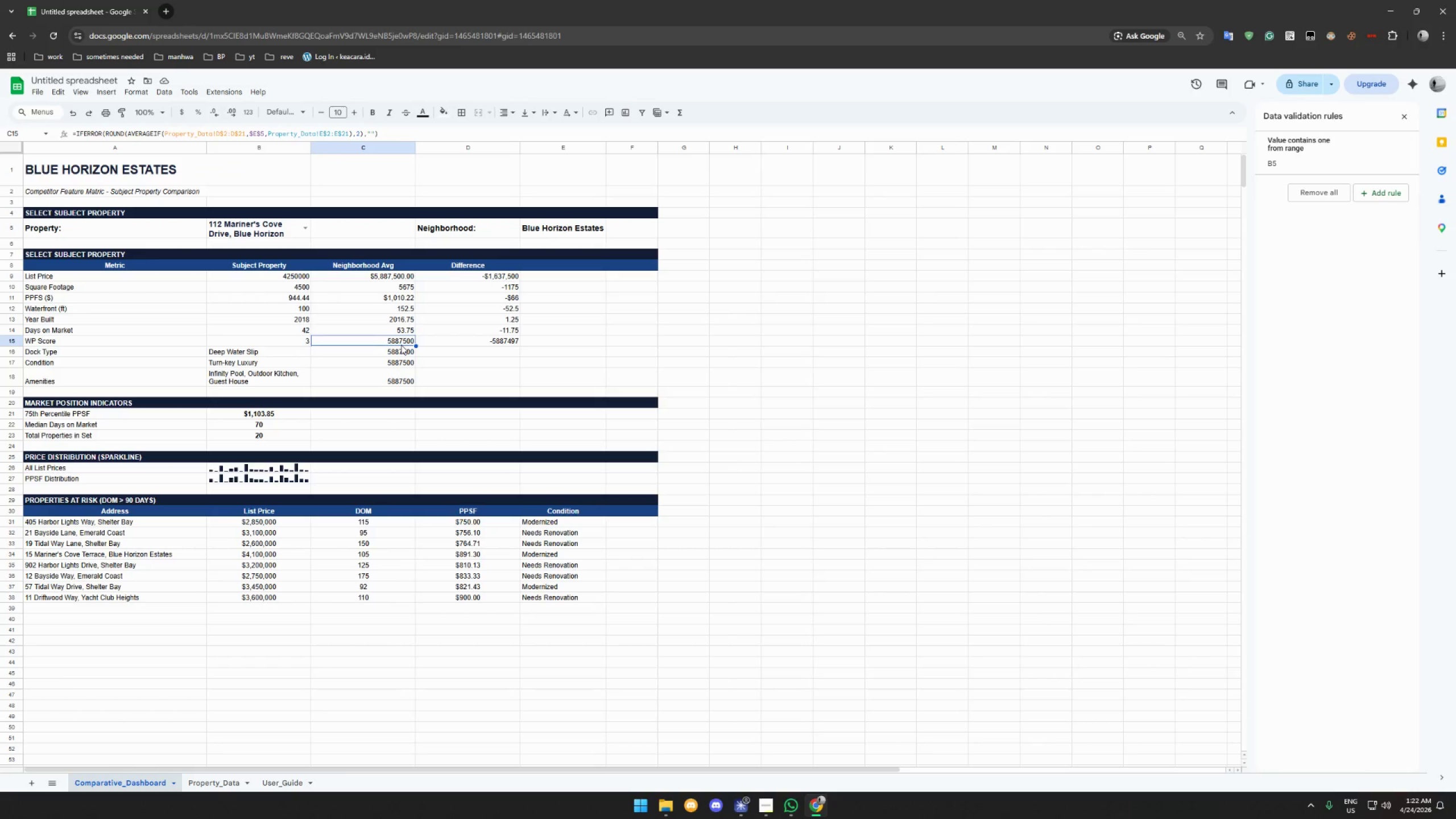 
left_click_drag(start_coordinate=[337, 133], to_coordinate=[334, 132])
 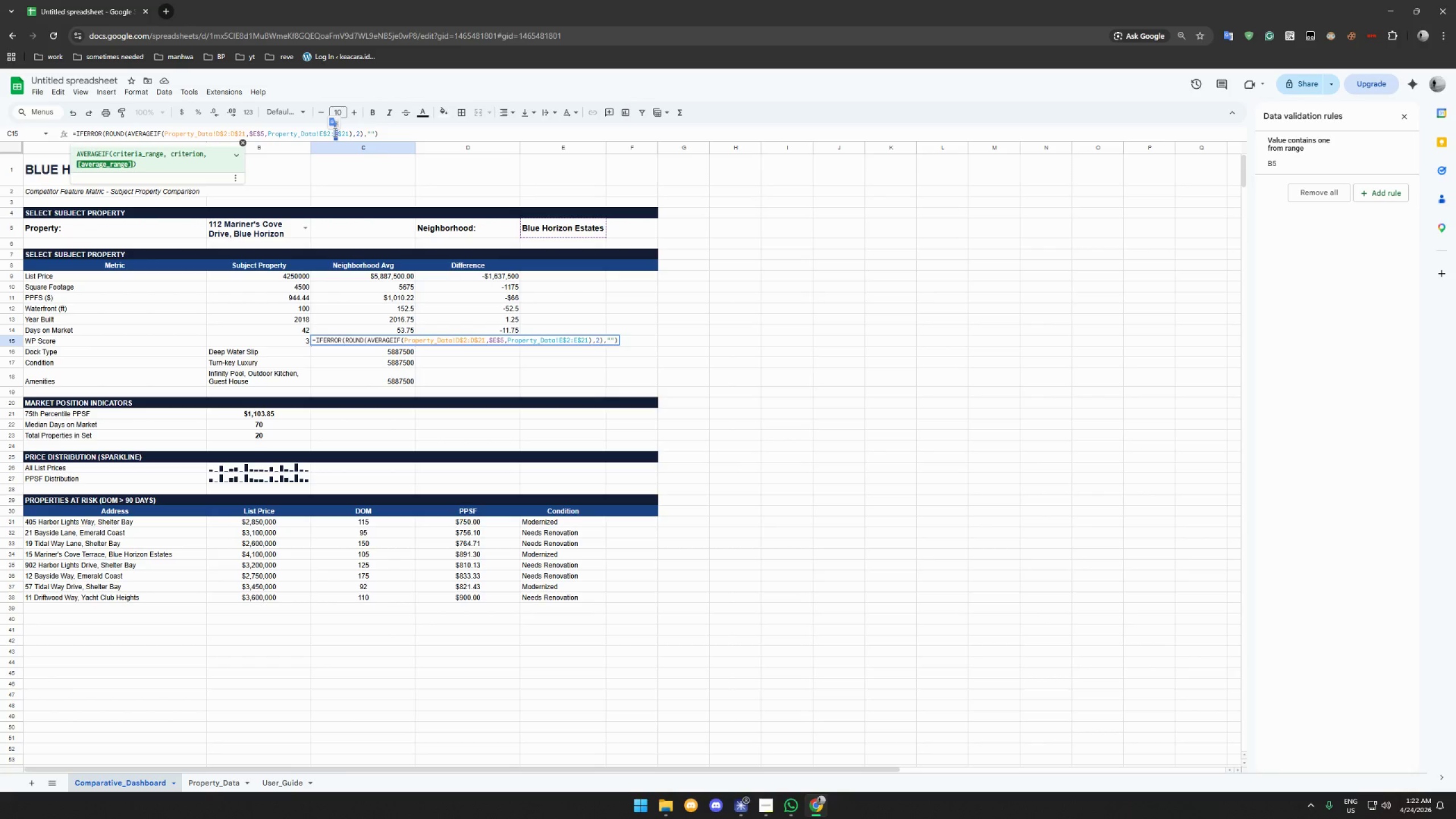 
key(Shift+N)
 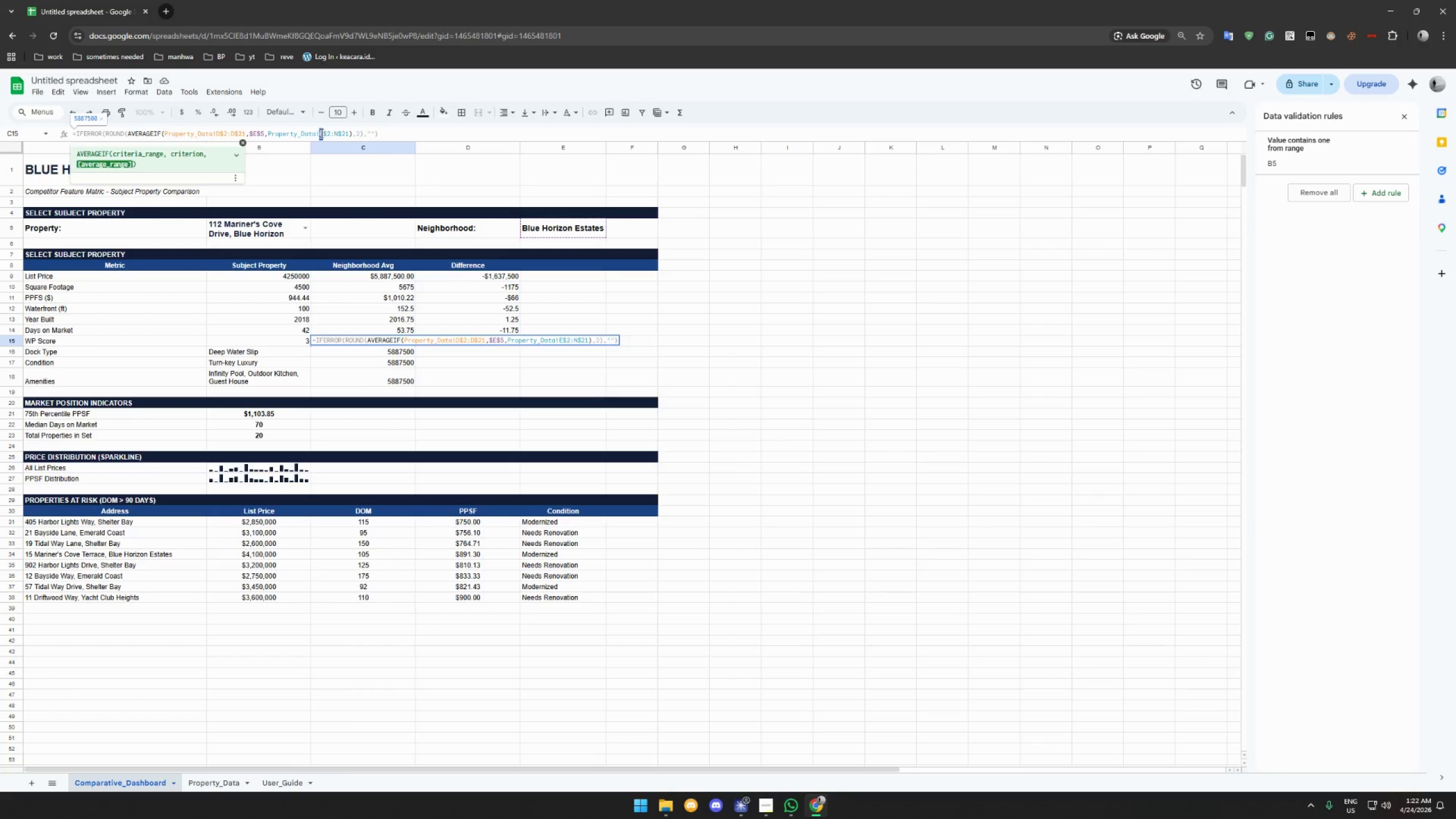 
key(Shift+N)
 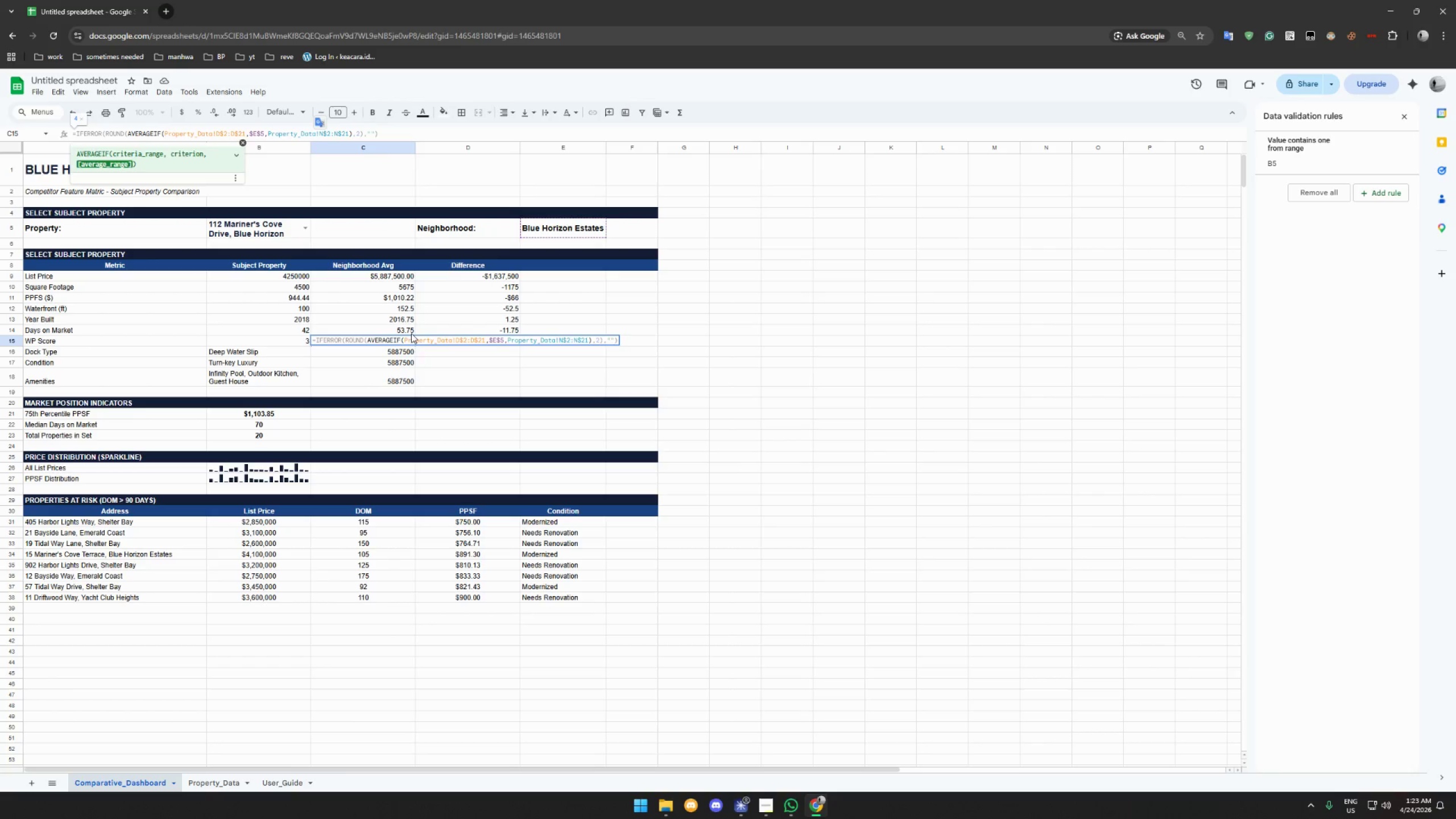 
left_click([440, 372])
 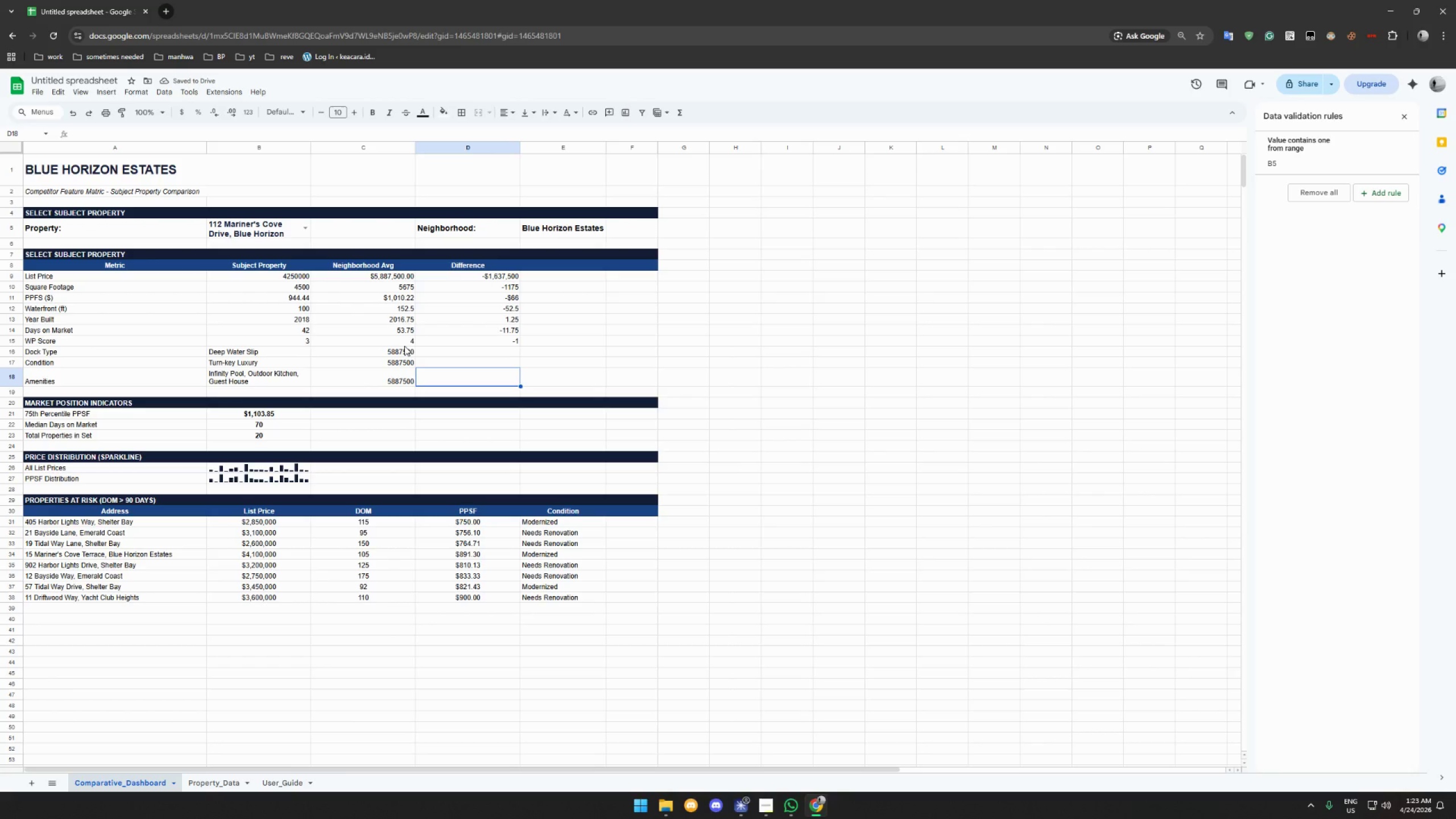 
wait(5.64)
 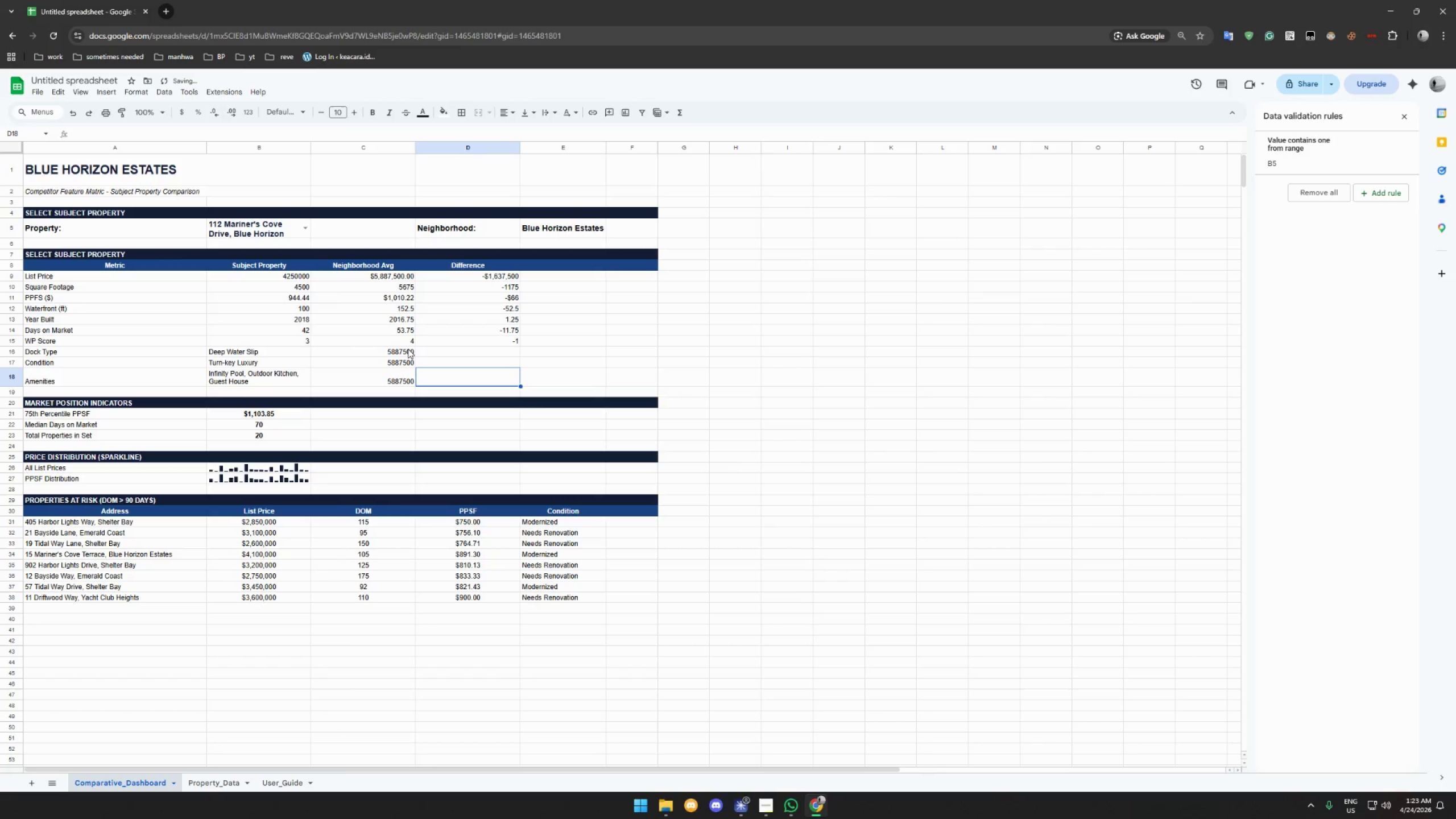 
left_click_drag(start_coordinate=[390, 349], to_coordinate=[390, 384])
 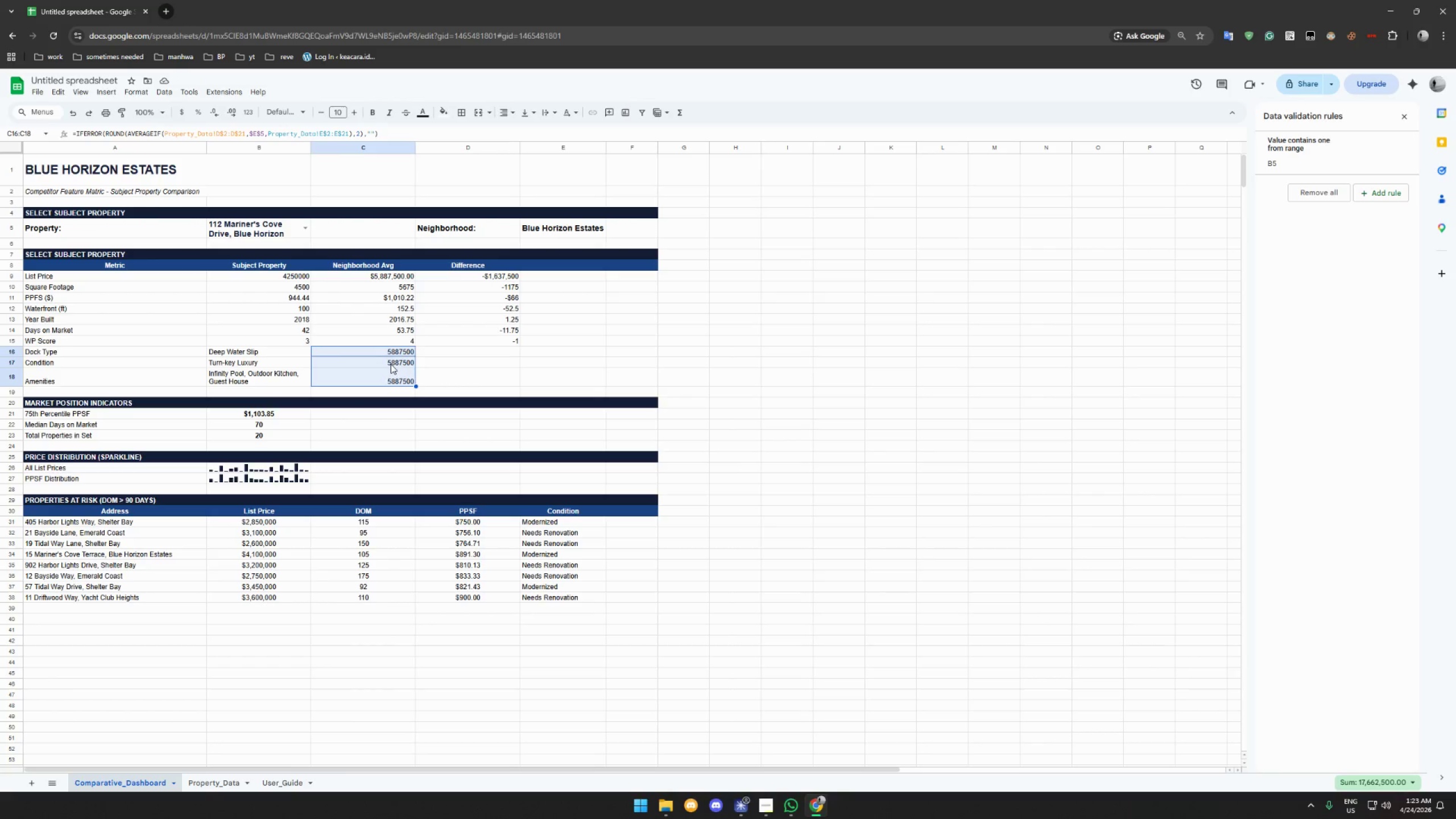 
key(Delete)
 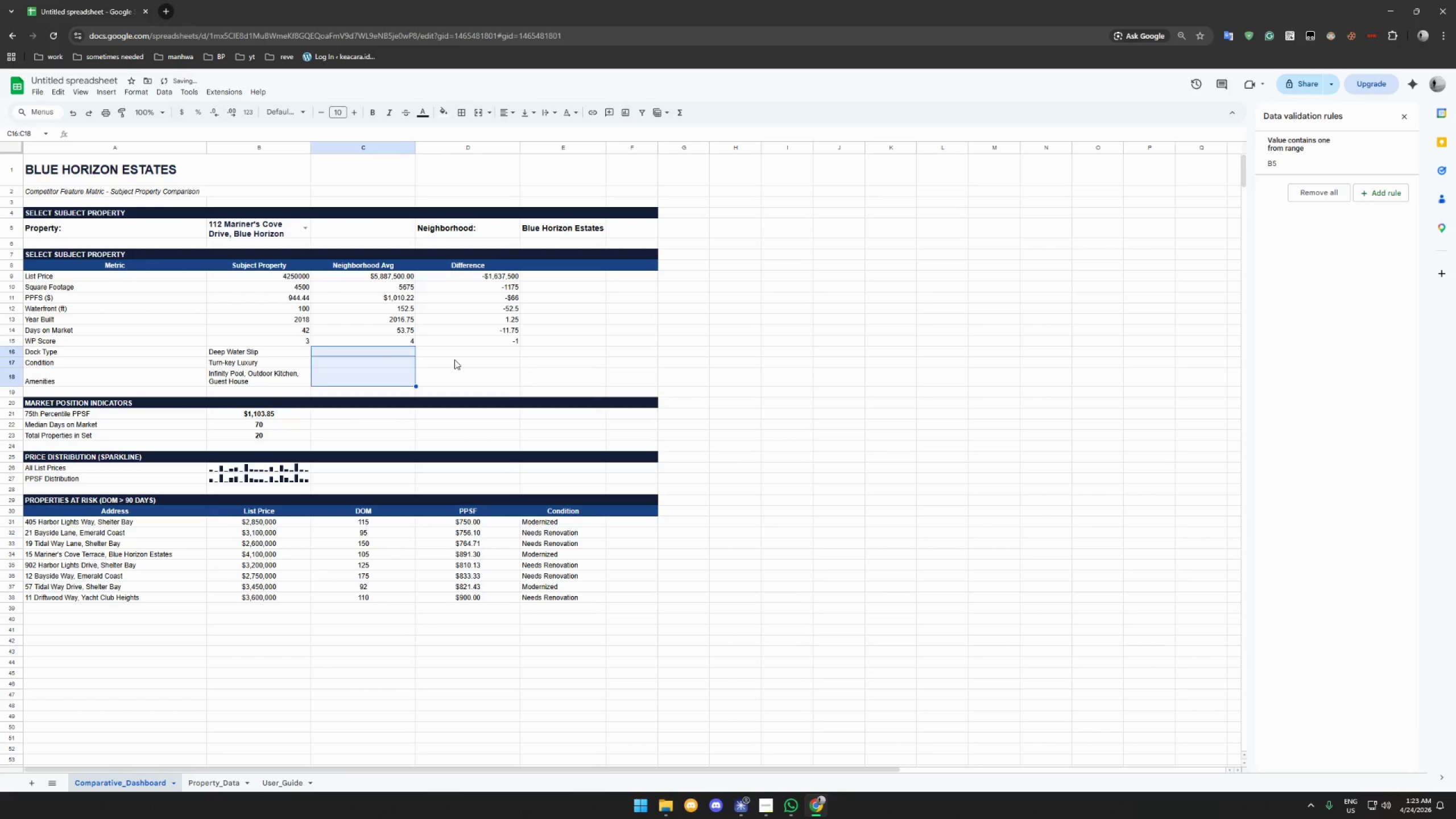 
left_click([454, 359])
 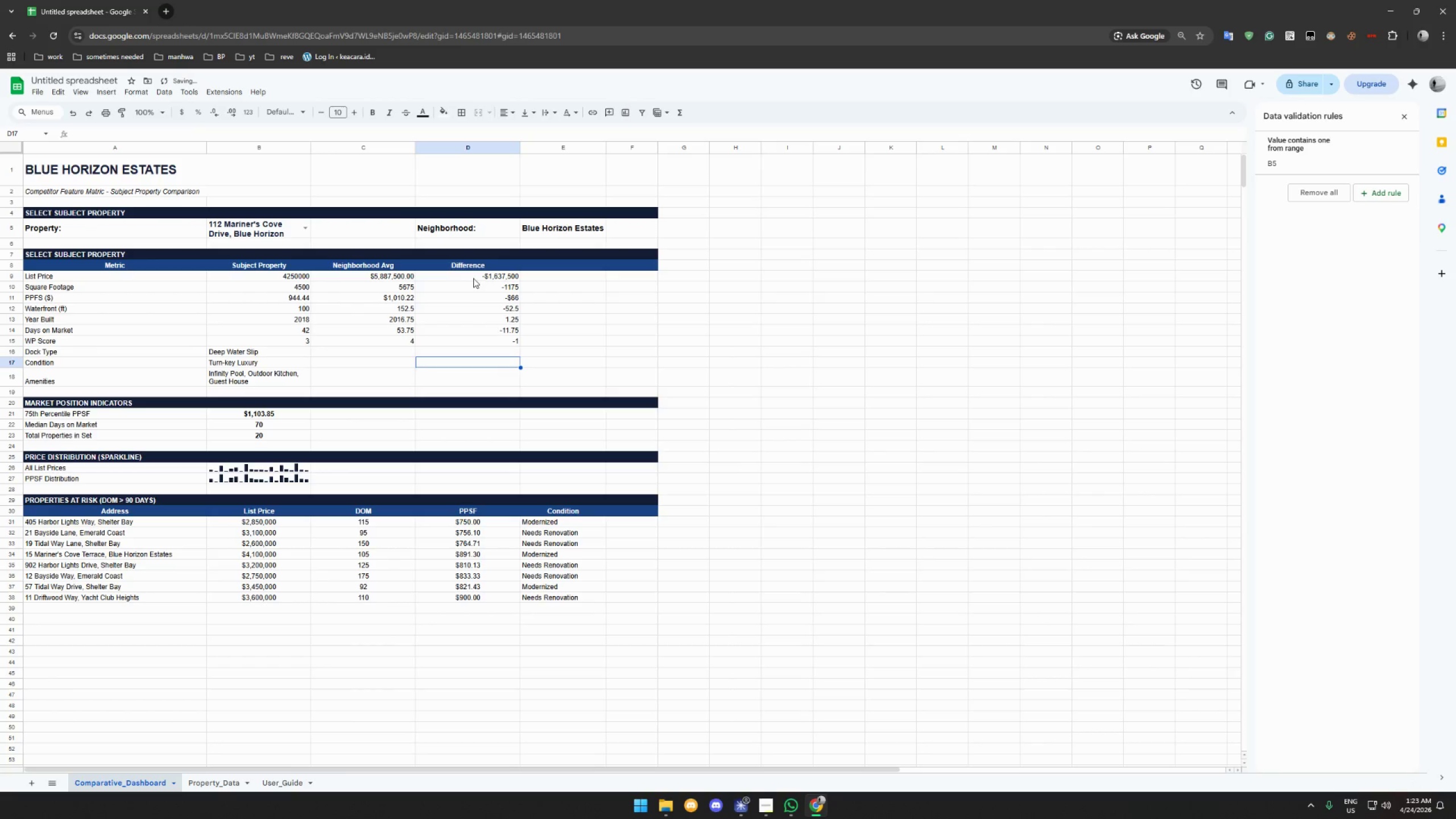 
left_click([475, 275])
 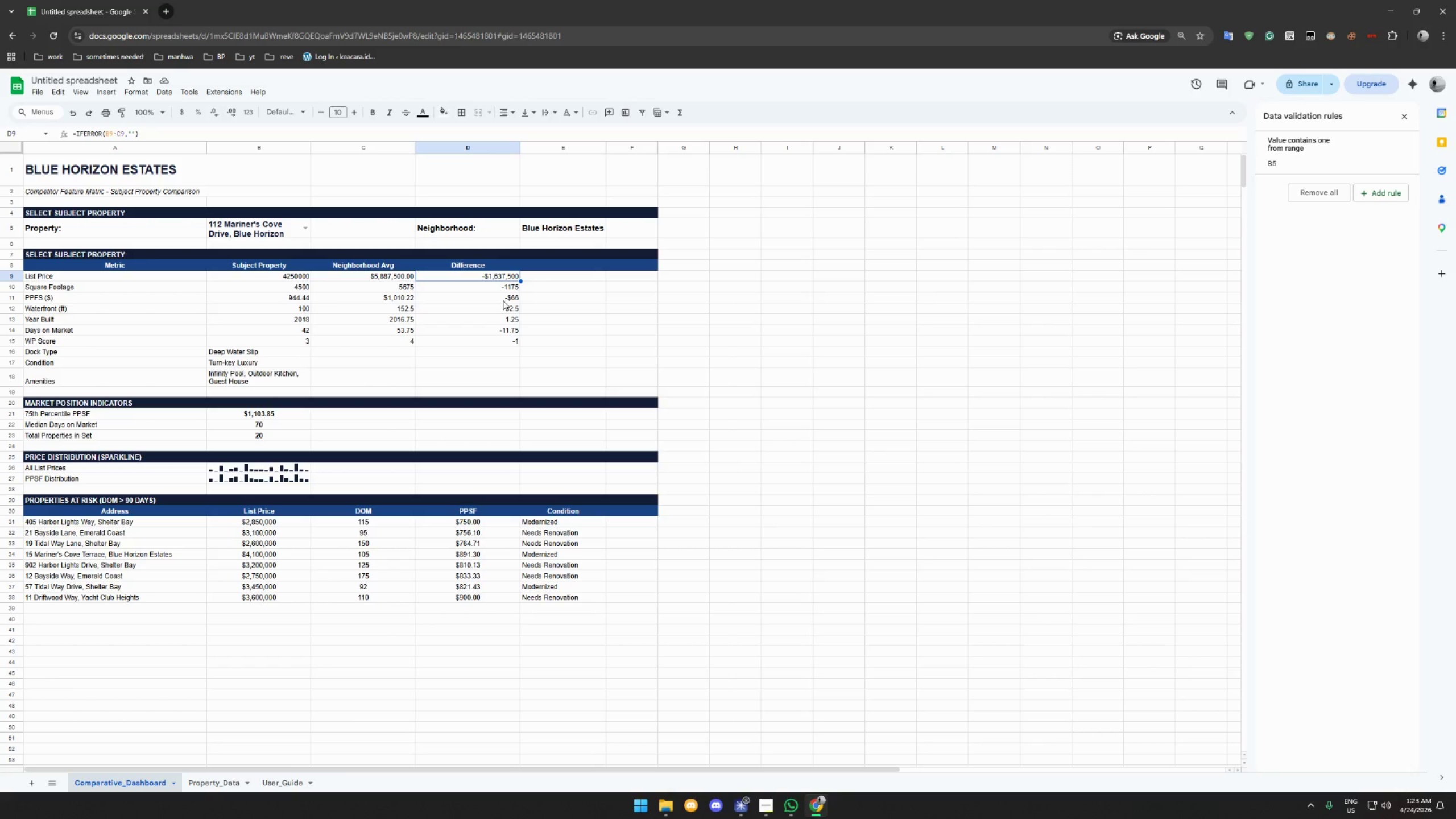 
wait(15.91)
 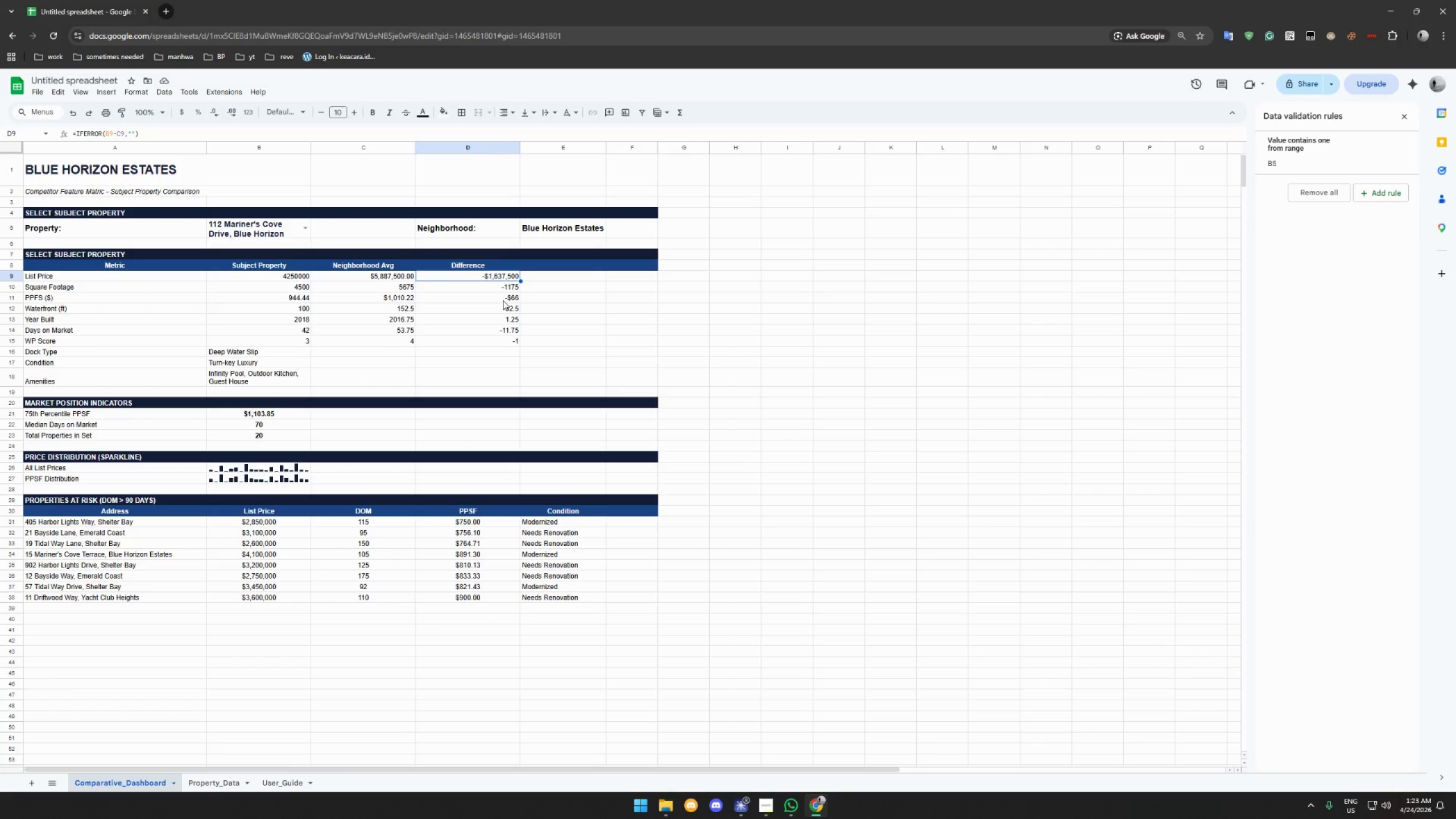 
left_click([306, 224])
 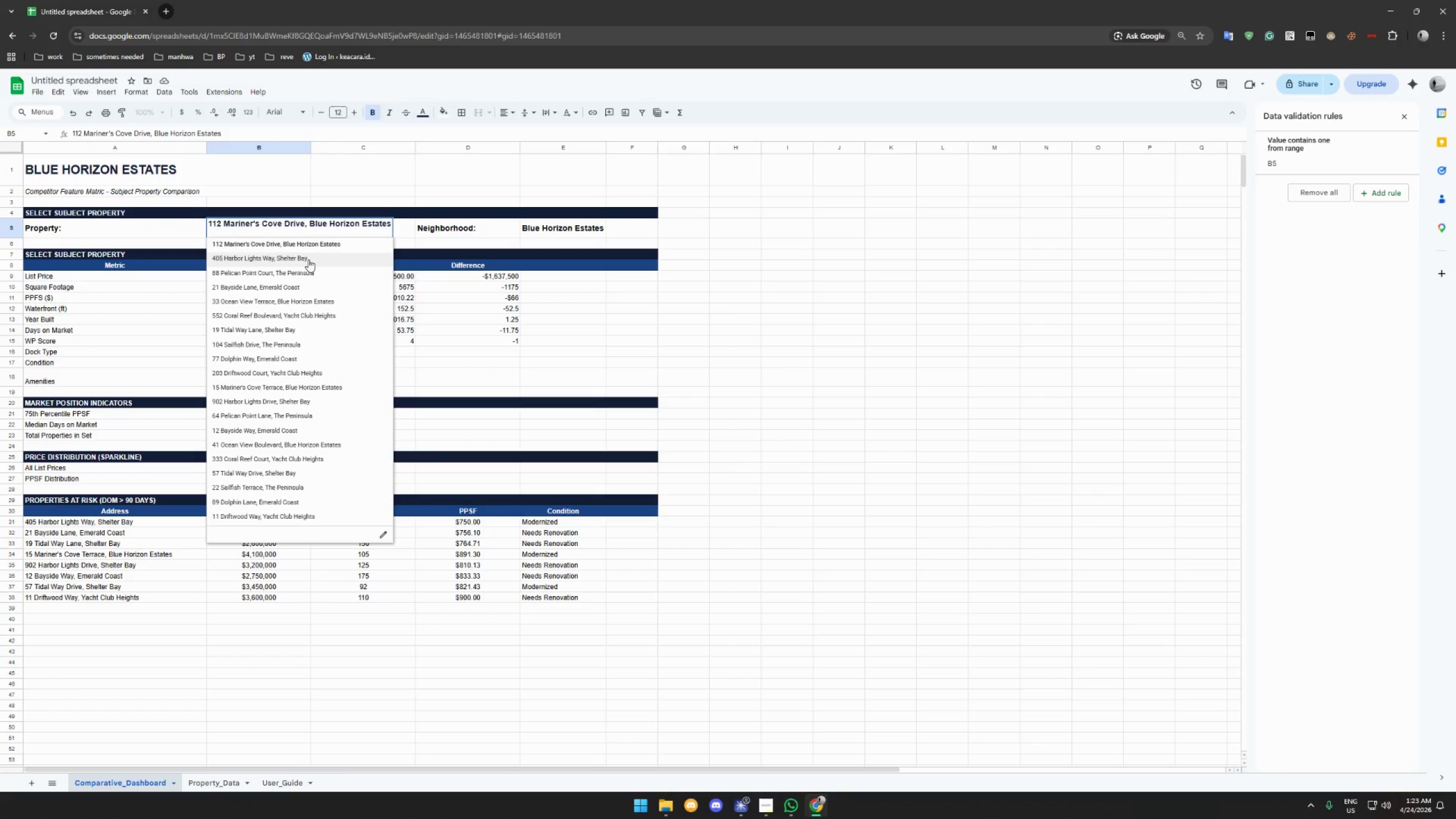 
left_click([308, 259])
 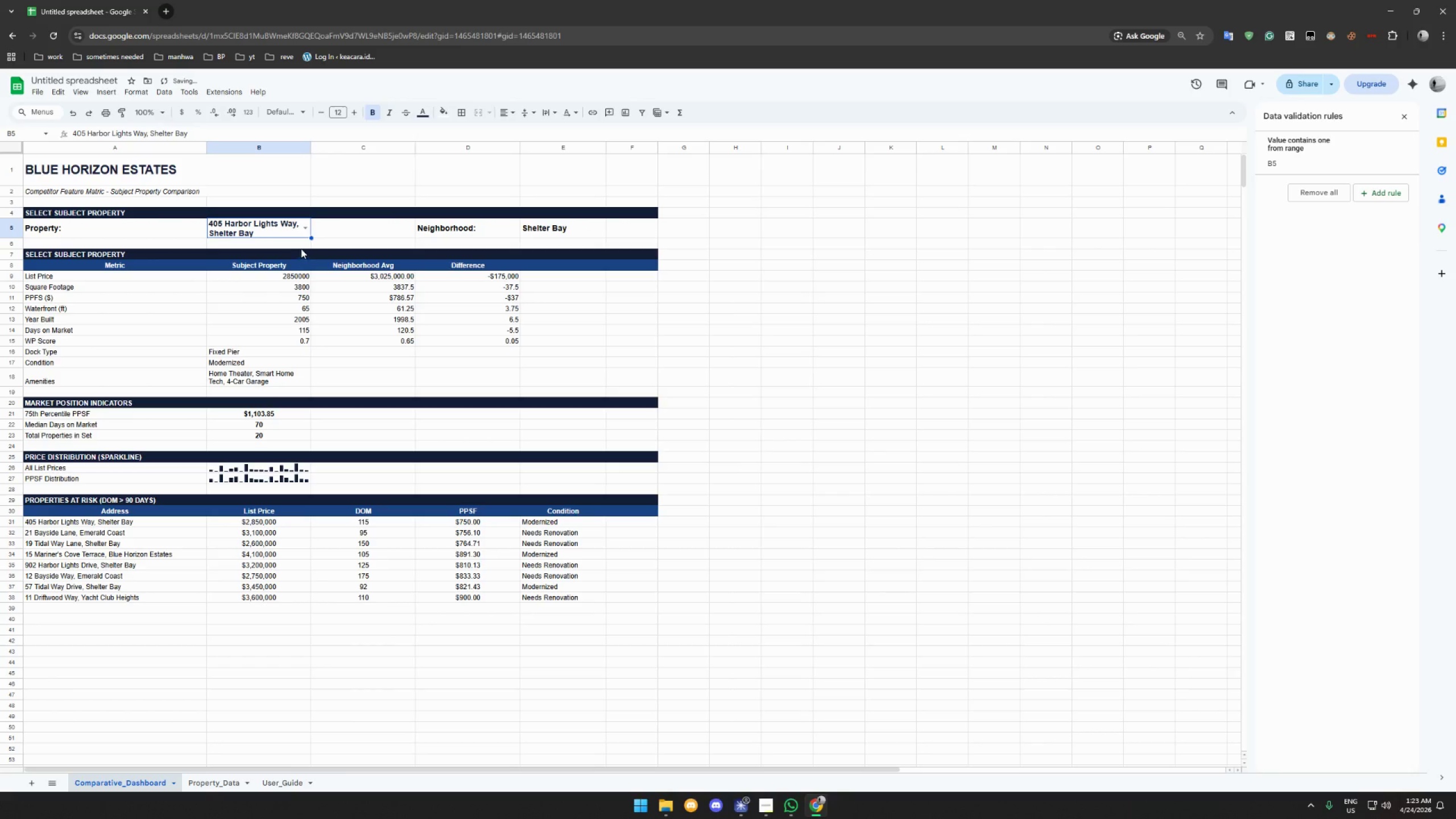 
left_click([304, 231])
 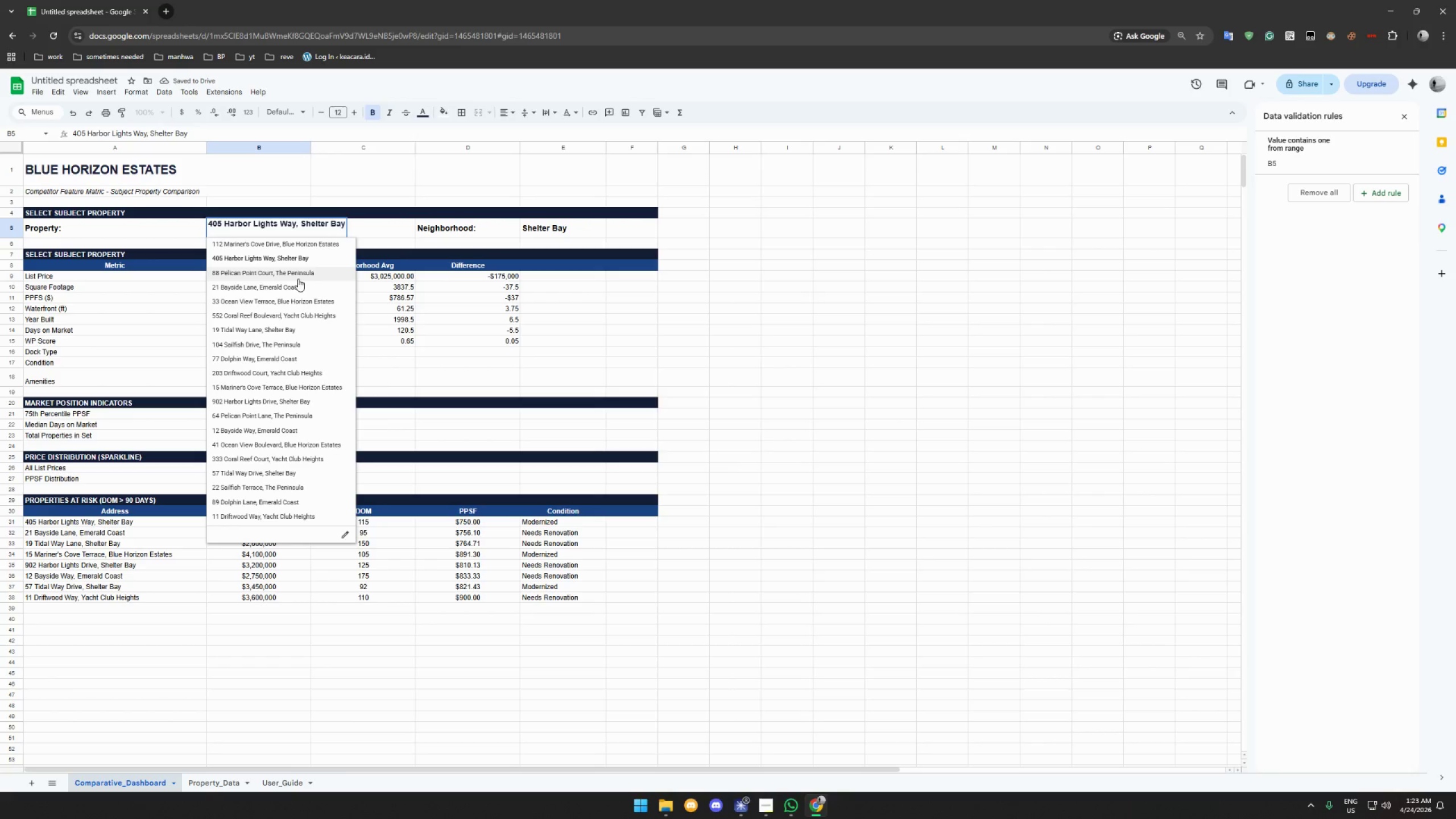 
left_click([299, 276])
 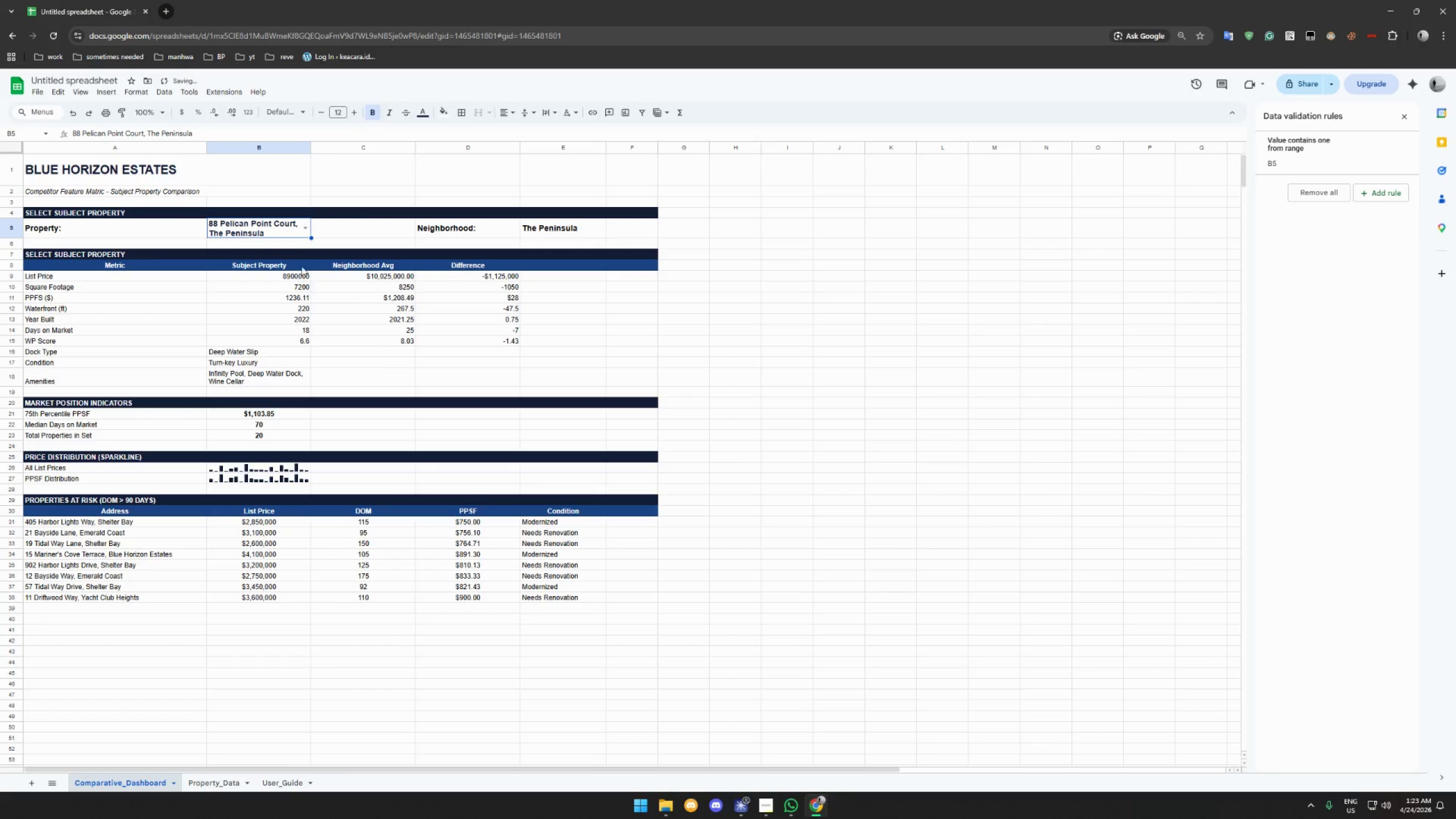 
left_click([304, 228])
 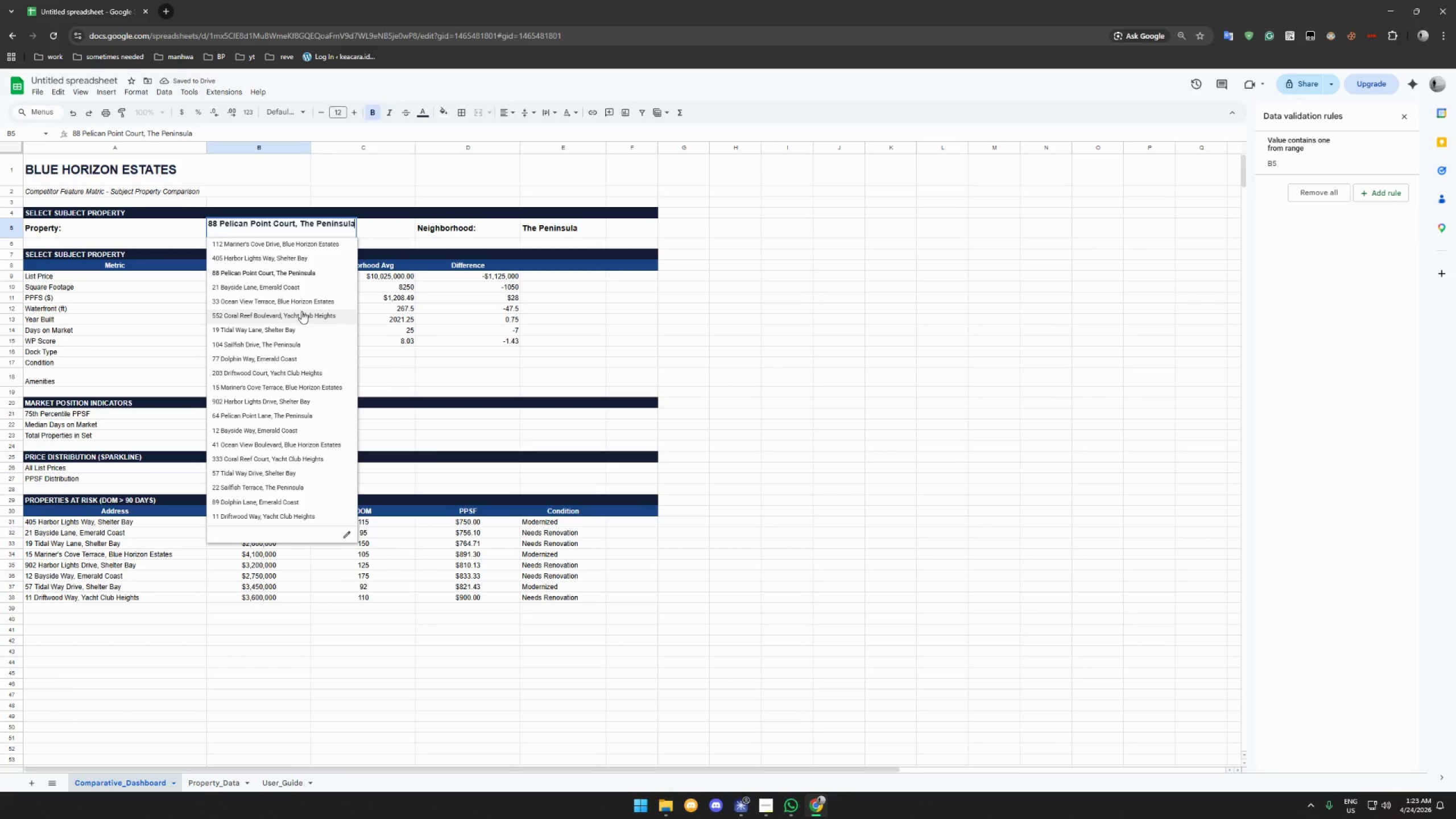 
left_click([301, 314])
 